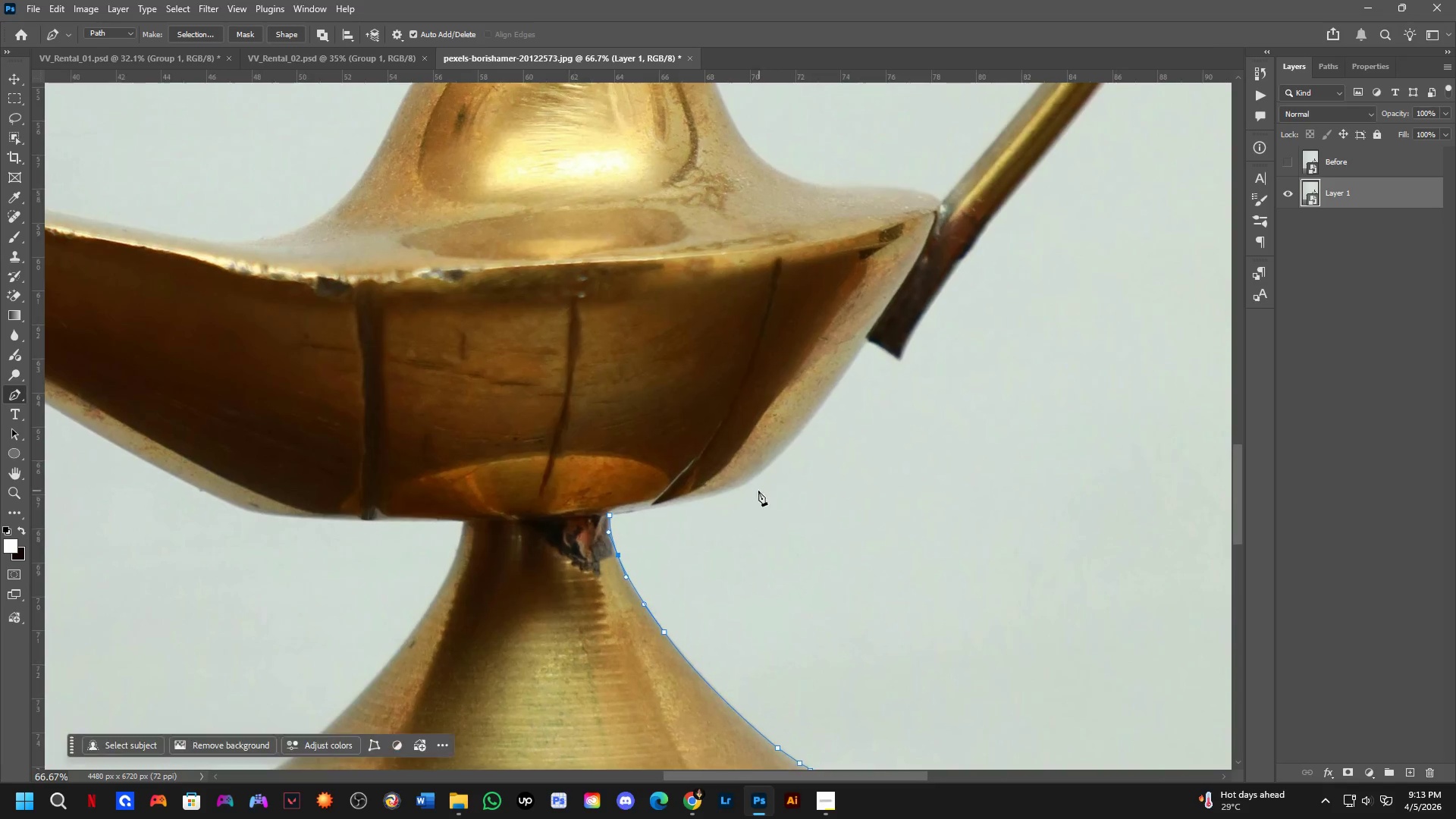 
scroll: coordinate [764, 481], scroll_direction: down, amount: 3.0
 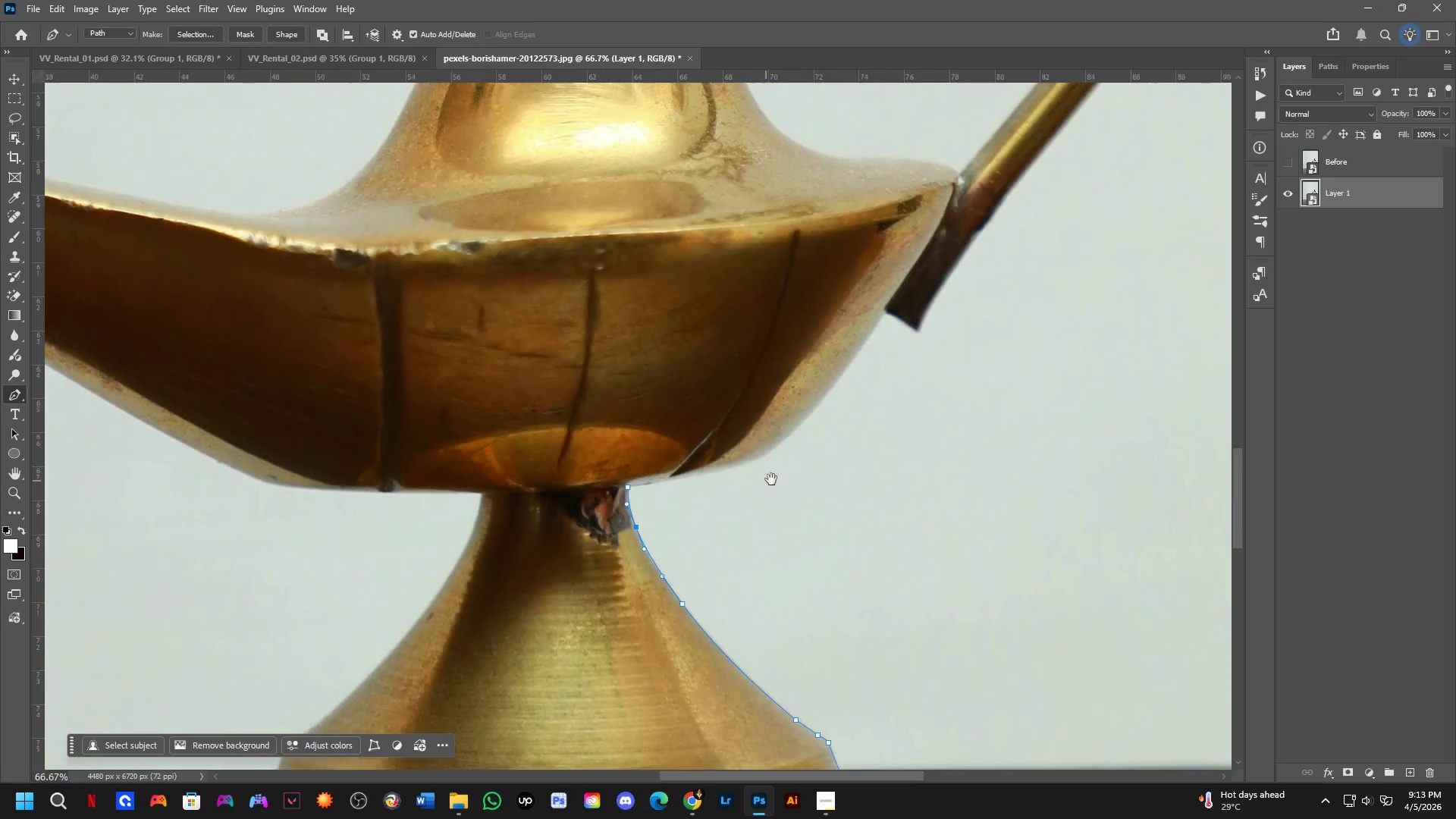 
hold_key(key=Space, duration=0.45)
 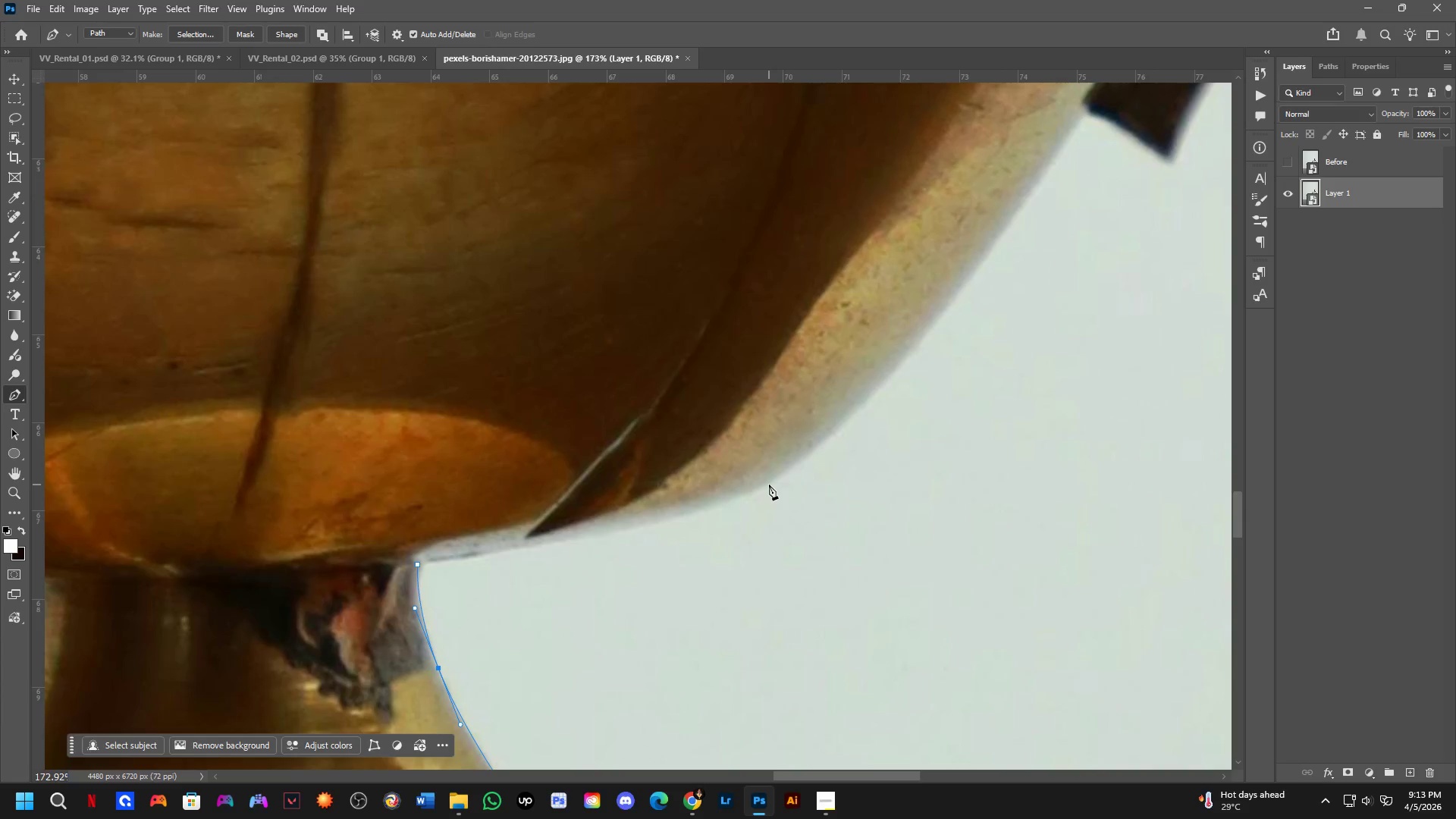 
left_click_drag(start_coordinate=[716, 513], to_coordinate=[720, 527])
 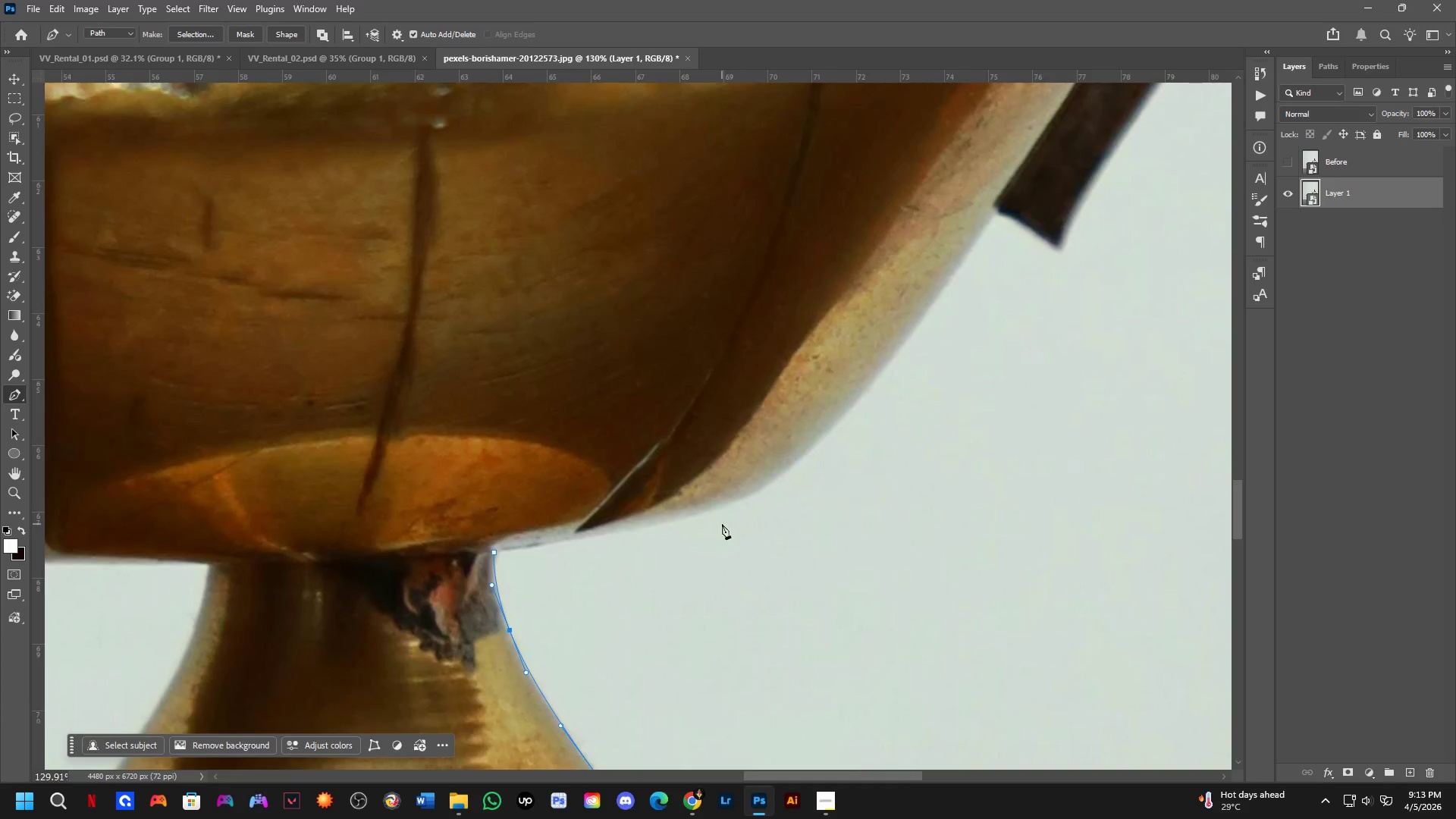 
scroll: coordinate [723, 513], scroll_direction: up, amount: 10.0
 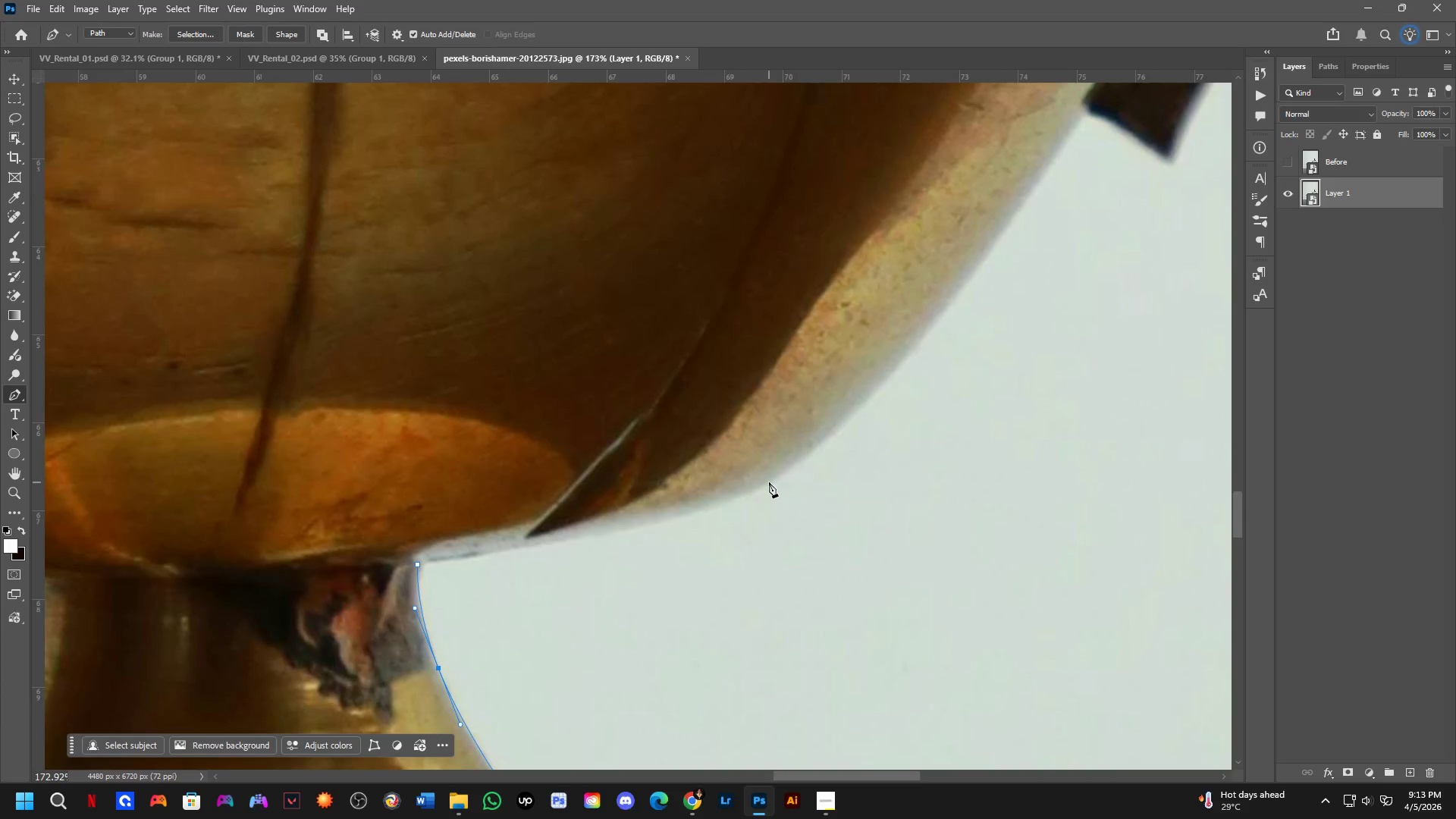 
left_click_drag(start_coordinate=[769, 482], to_coordinate=[860, 428])
 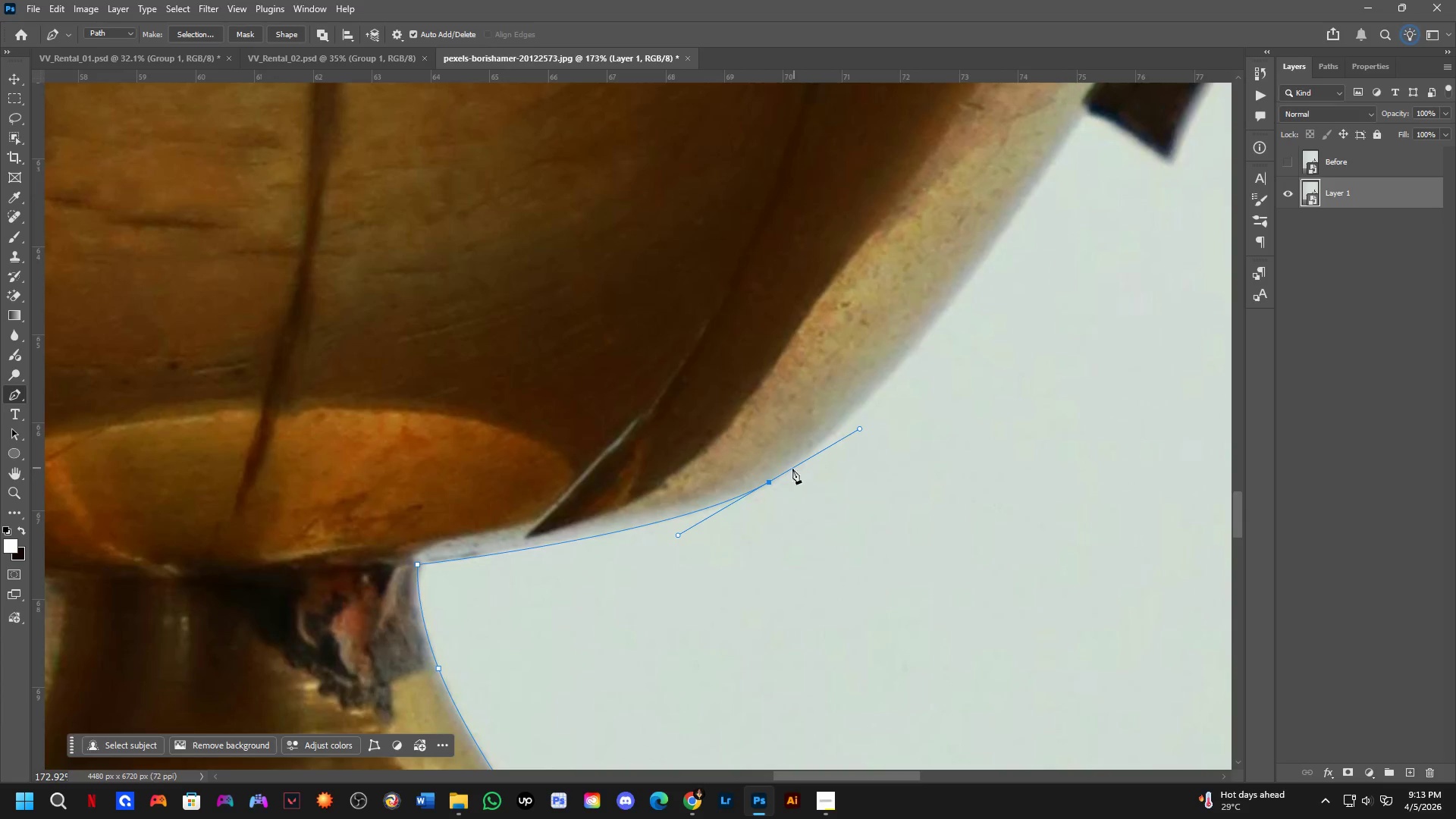 
hold_key(key=ControlLeft, duration=1.91)
left_click_drag(start_coordinate=[769, 480], to_coordinate=[777, 472])
 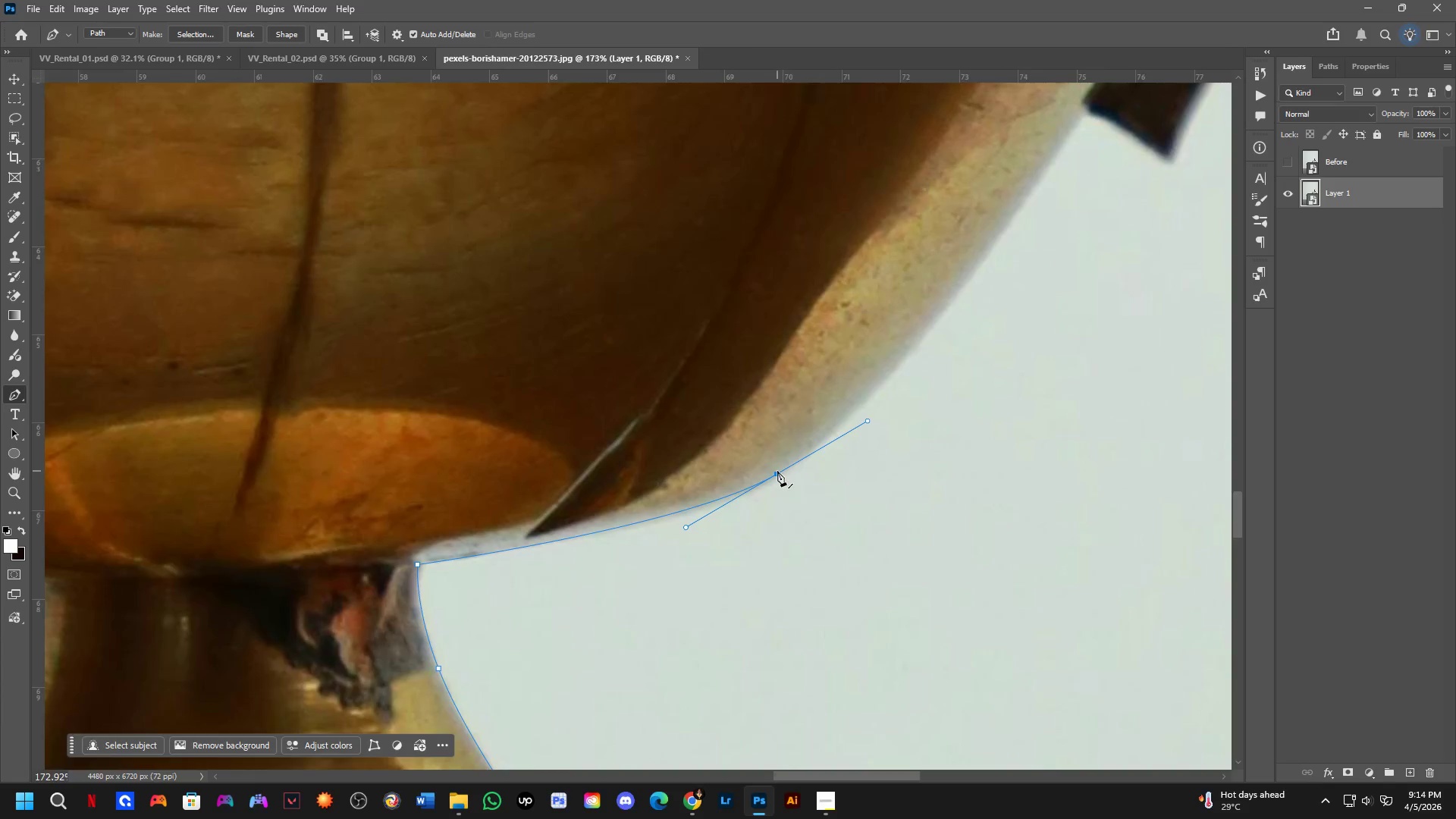 
hold_key(key=Space, duration=0.61)
 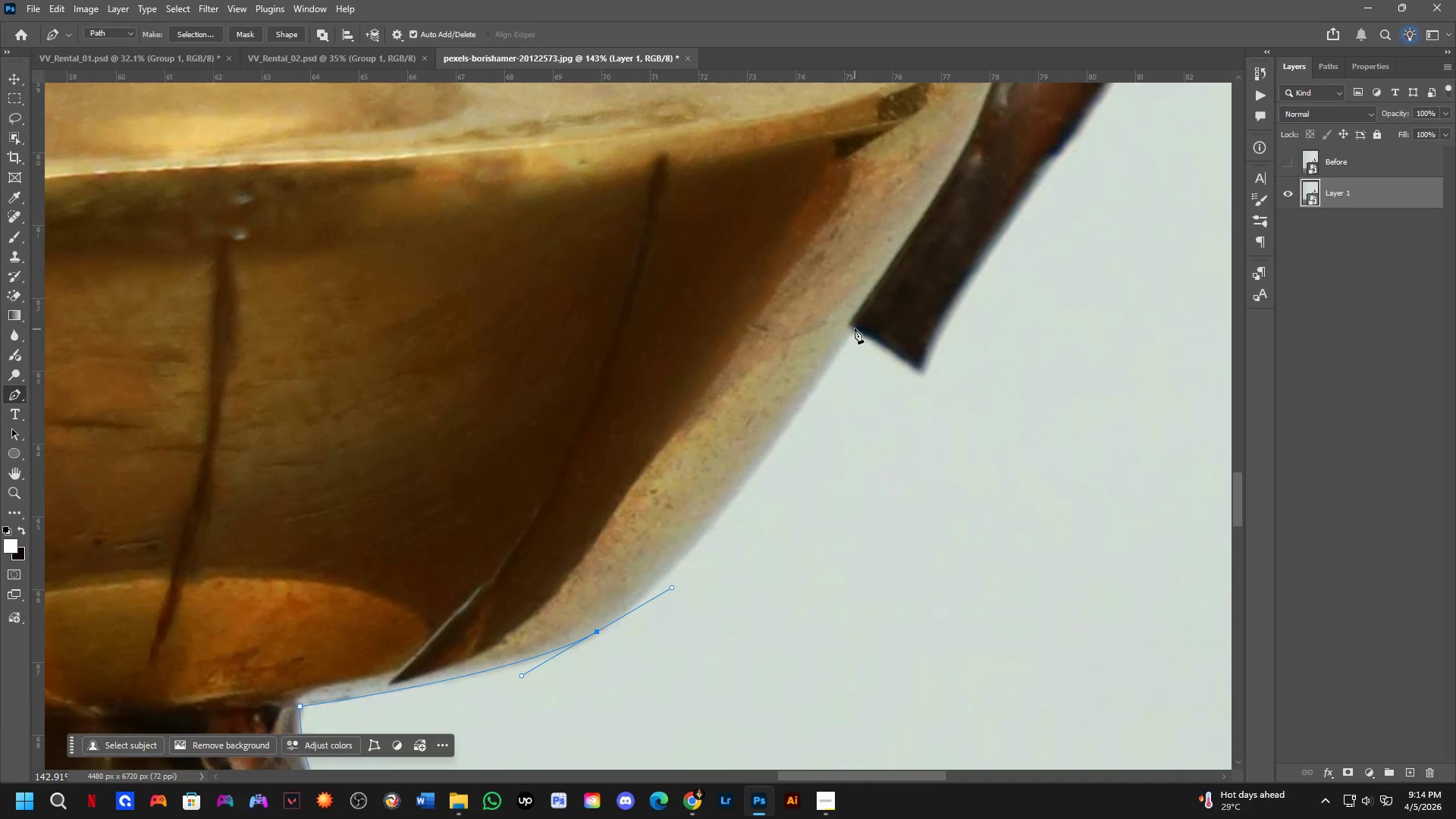 
left_click_drag(start_coordinate=[943, 347], to_coordinate=[763, 505])
 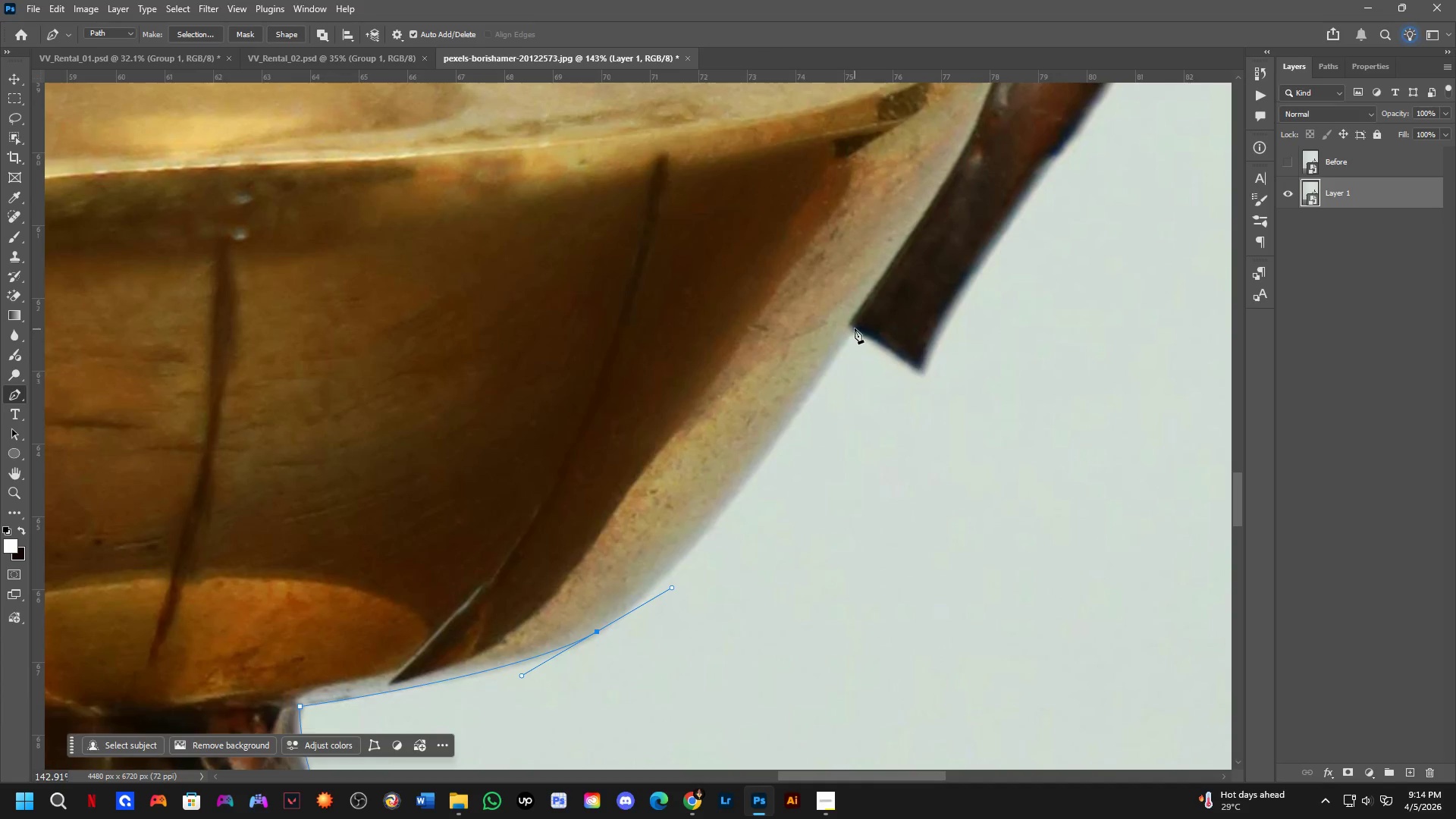 
scroll: coordinate [777, 471], scroll_direction: down, amount: 2.0
 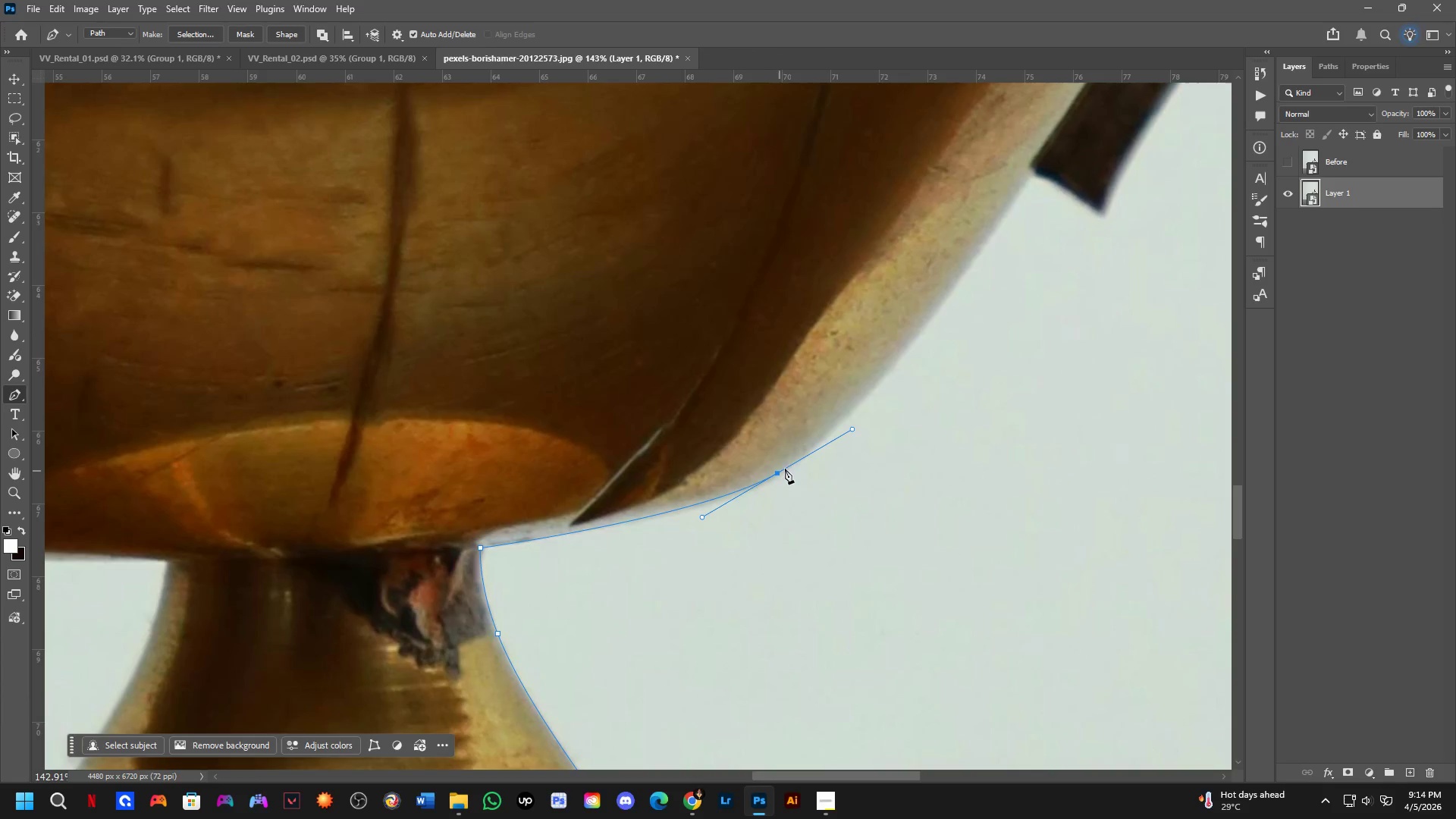 
key(Shift+ShiftLeft)
 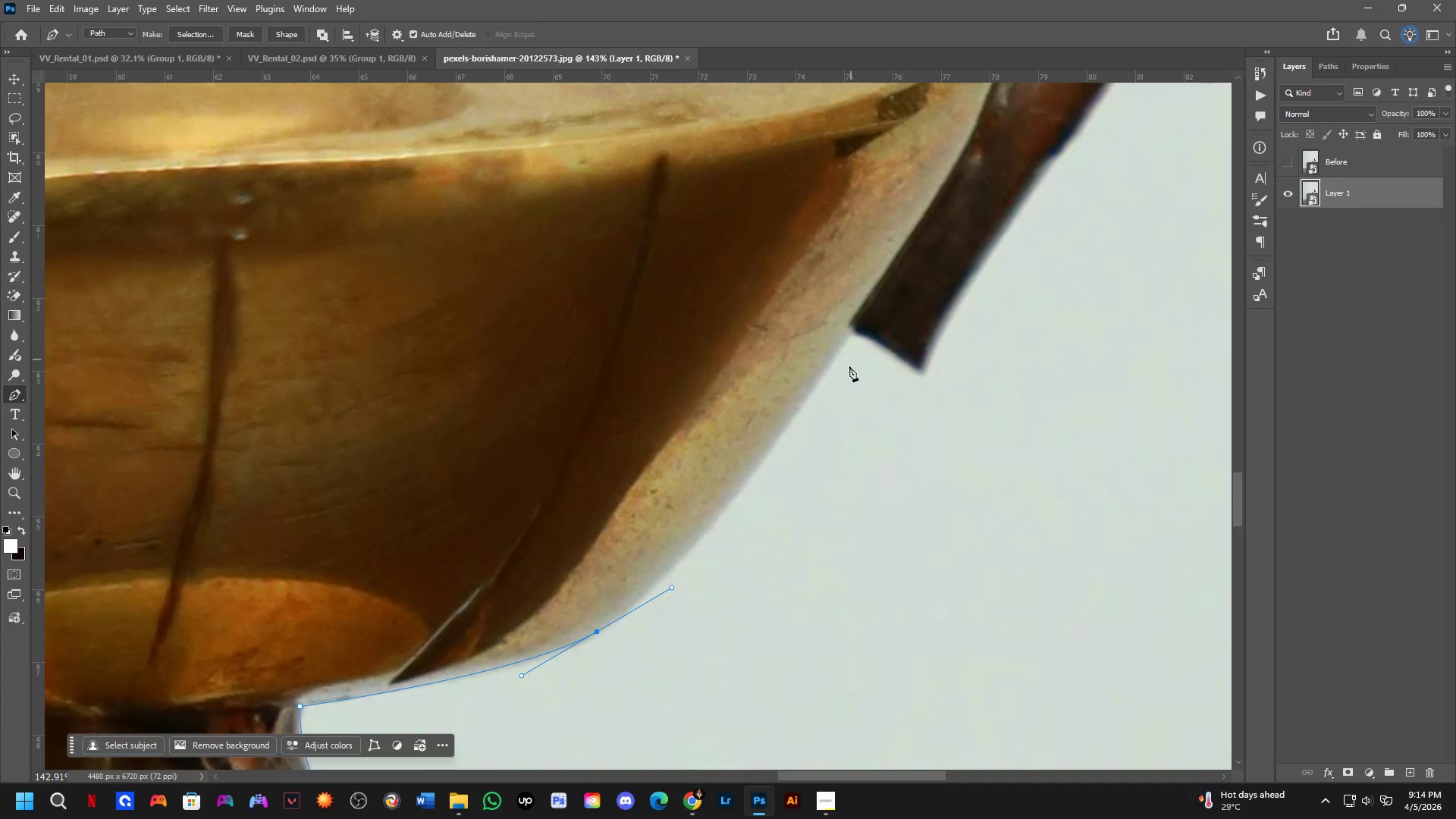 
hold_key(key=Space, duration=0.47)
 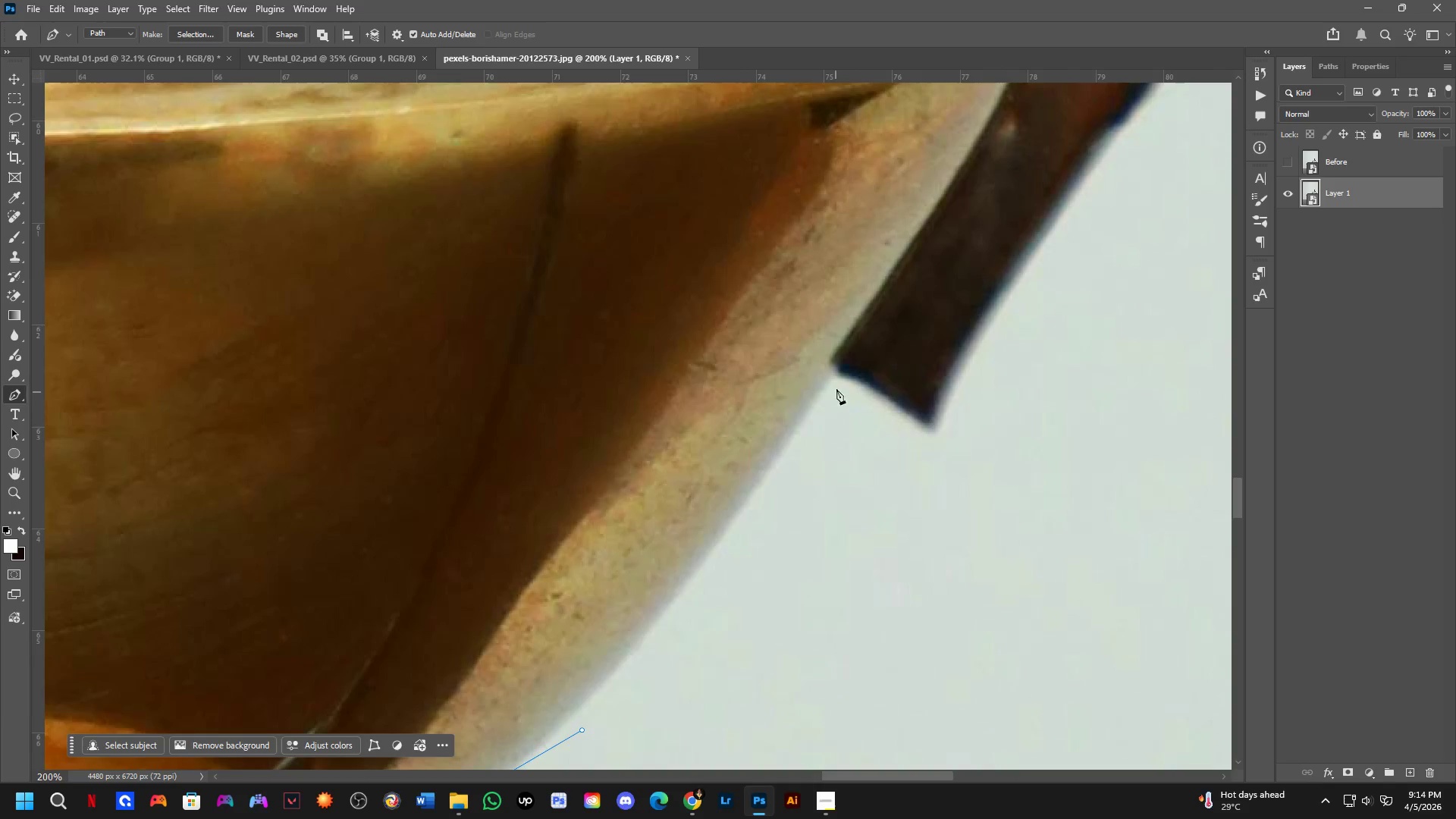 
left_click_drag(start_coordinate=[856, 381], to_coordinate=[839, 441])
 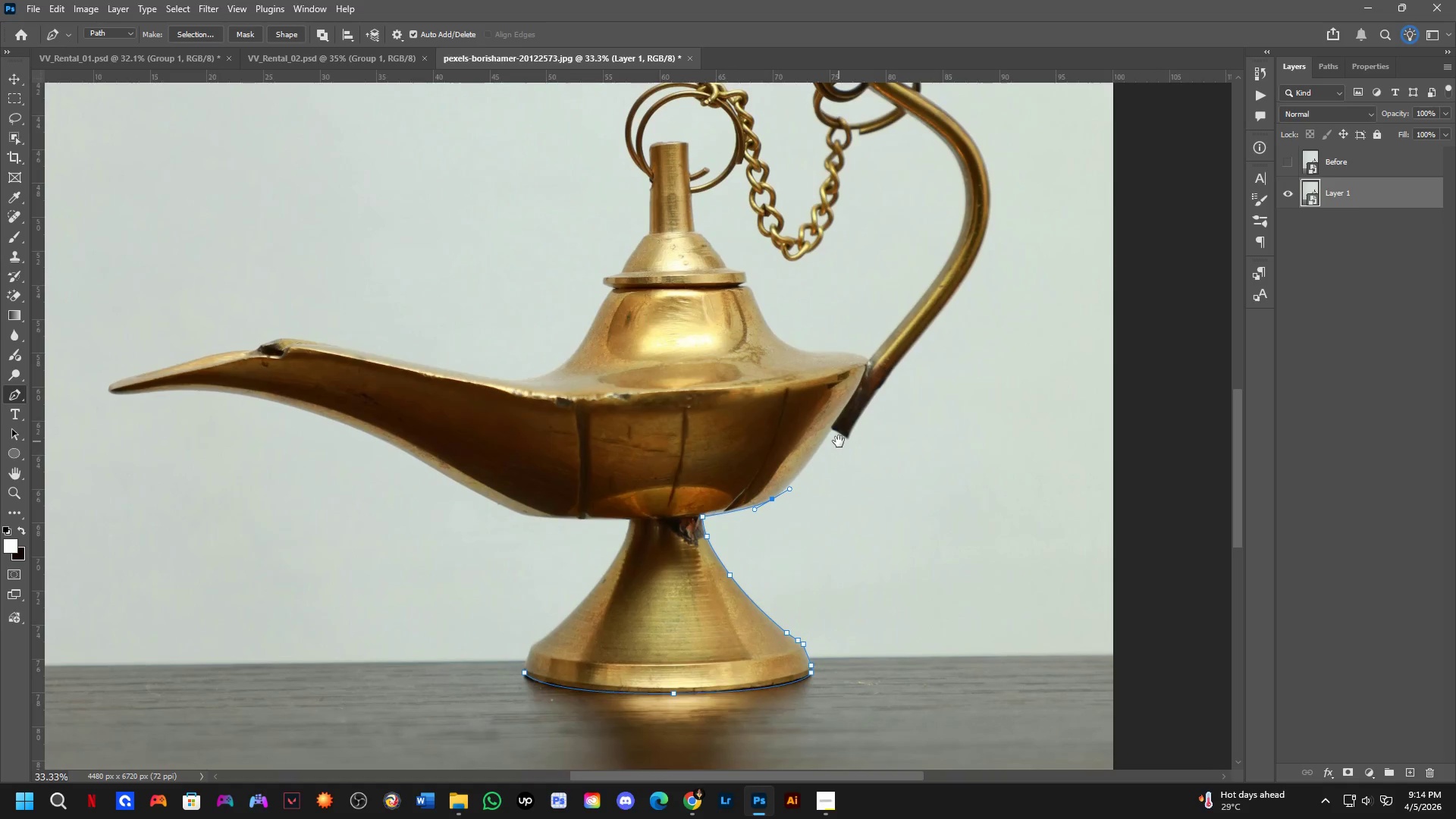 
scroll: coordinate [849, 387], scroll_direction: down, amount: 4.0
 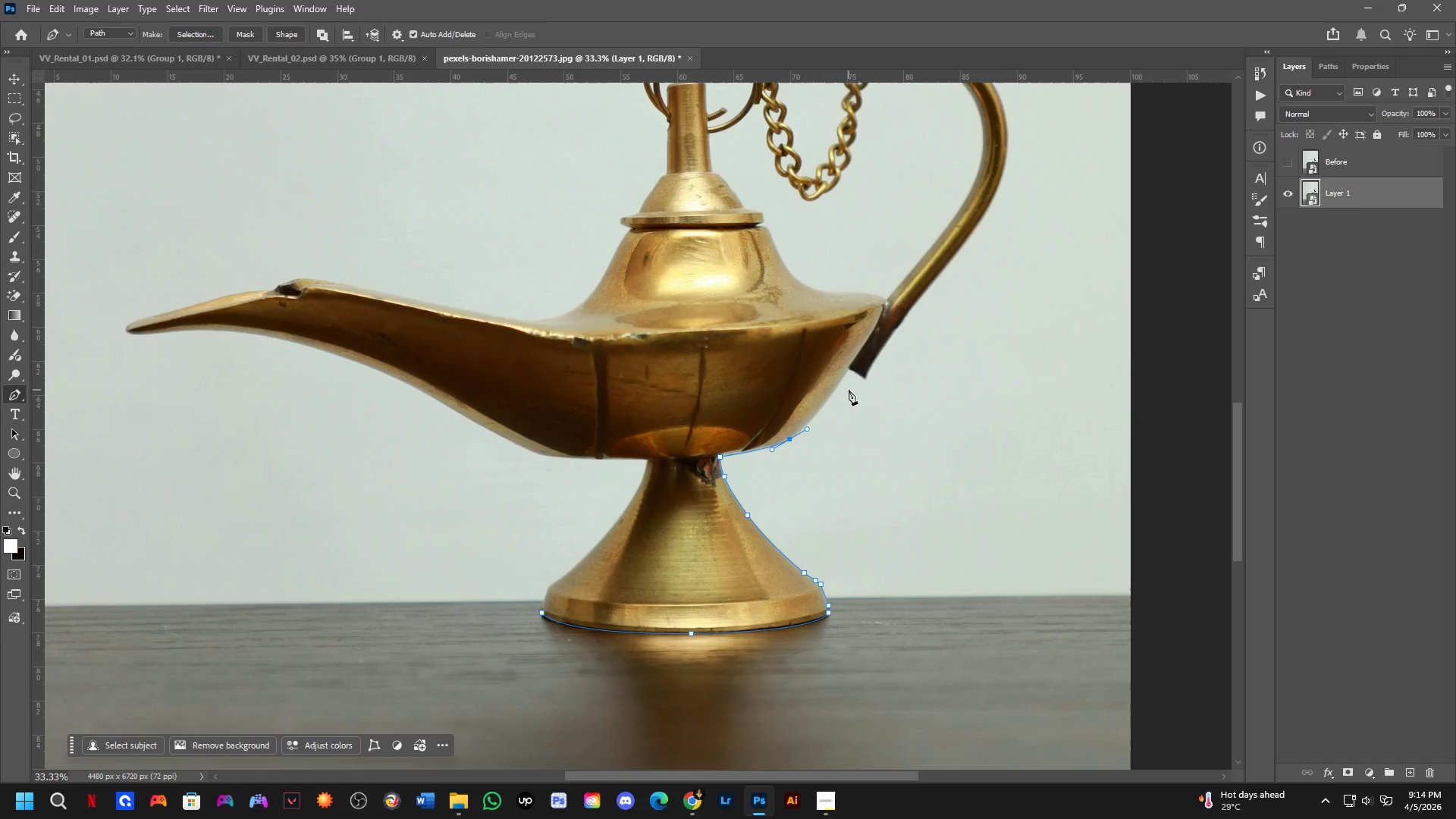 
key(Shift+ShiftLeft)
 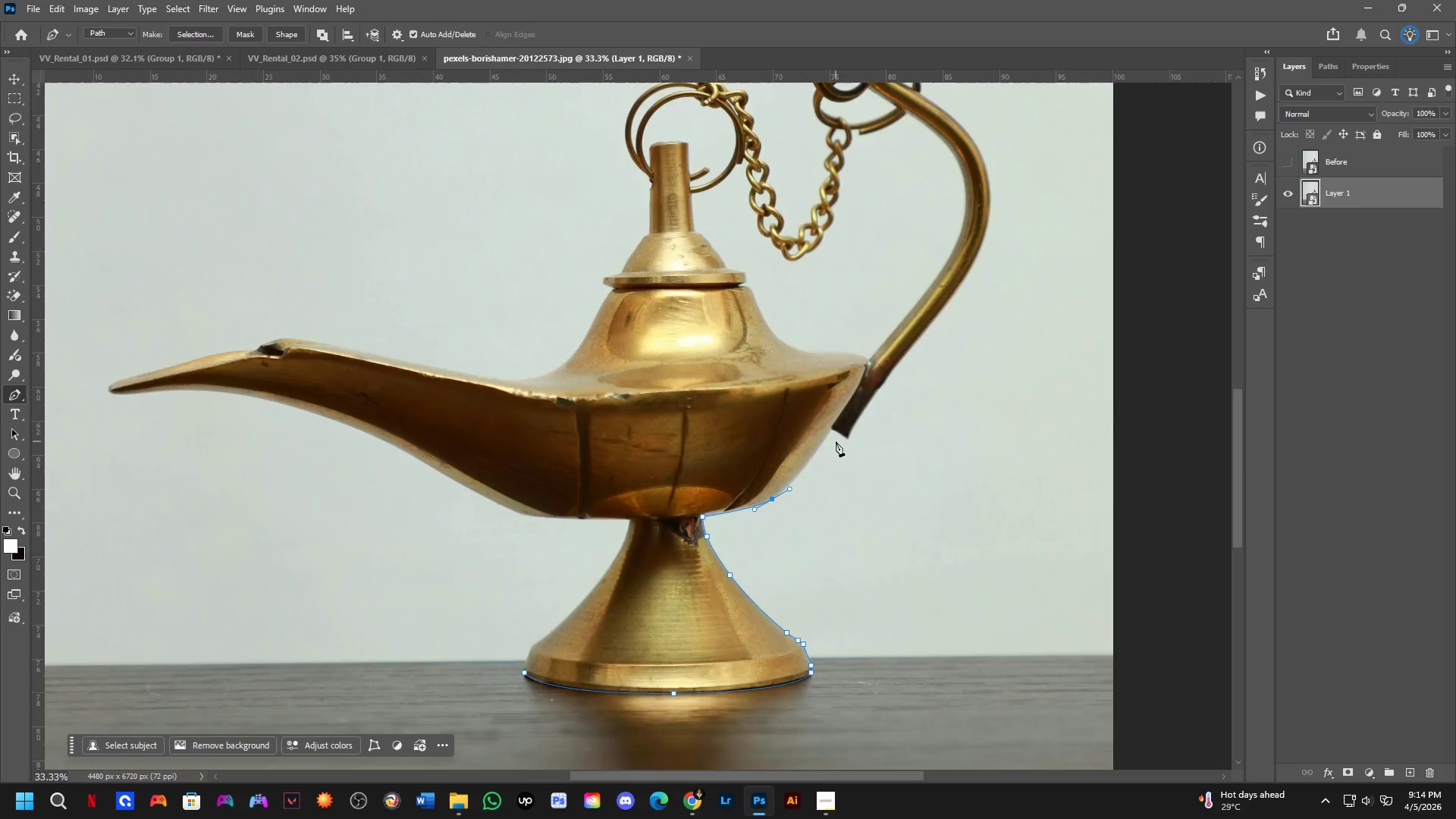 
scroll: coordinate [829, 438], scroll_direction: up, amount: 4.0
 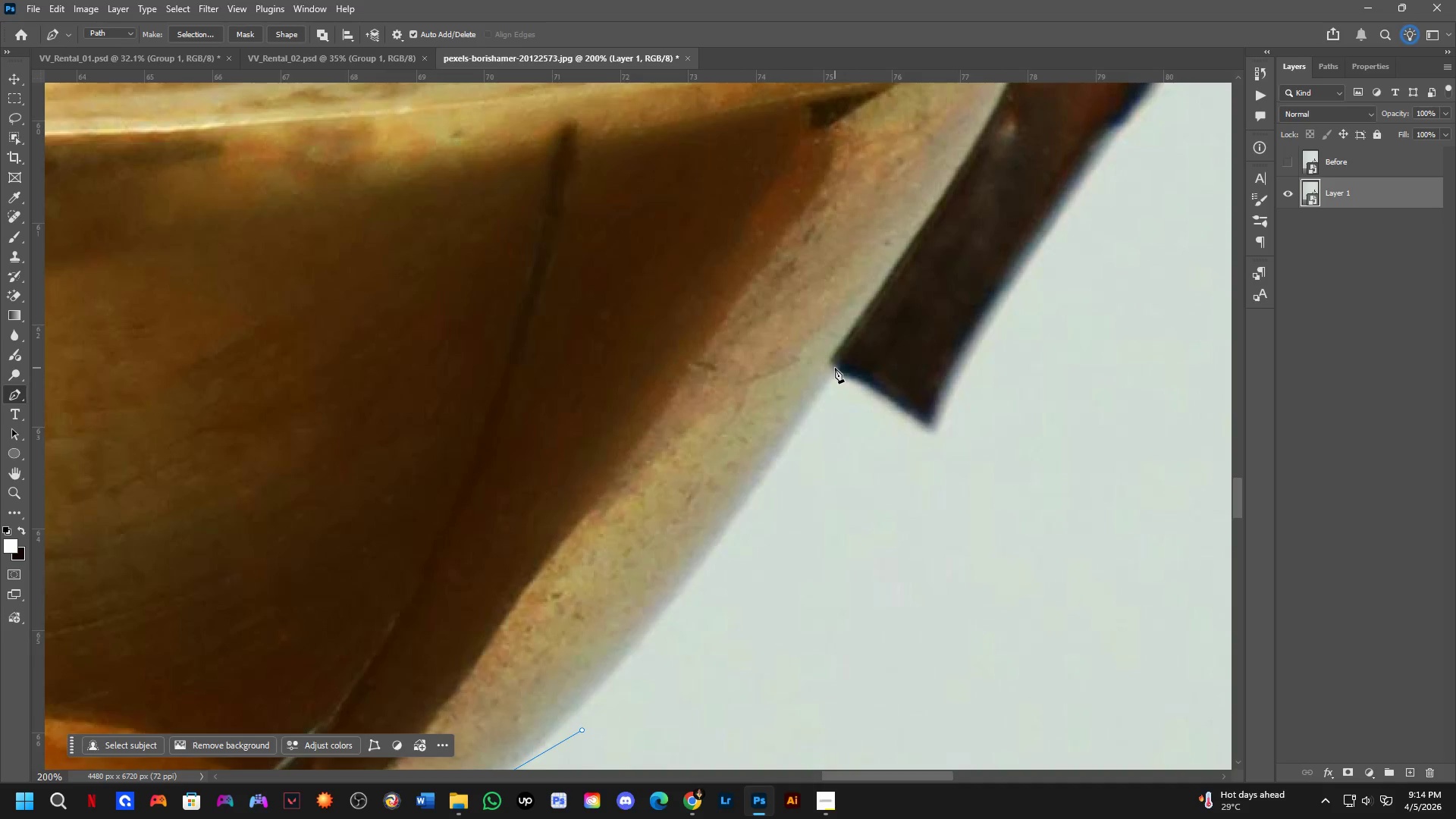 
left_click([835, 368])
 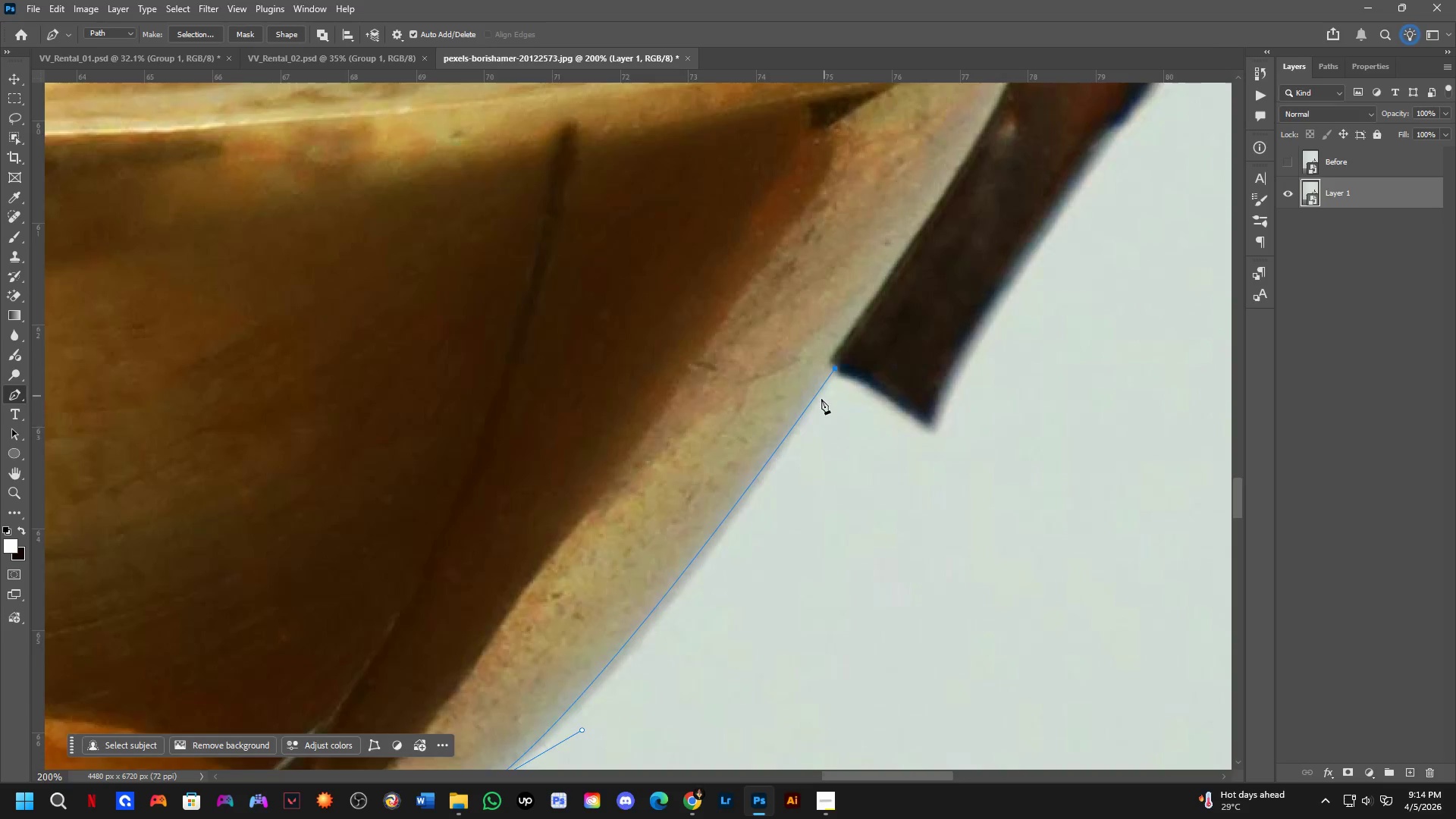 
hold_key(key=Space, duration=0.67)
 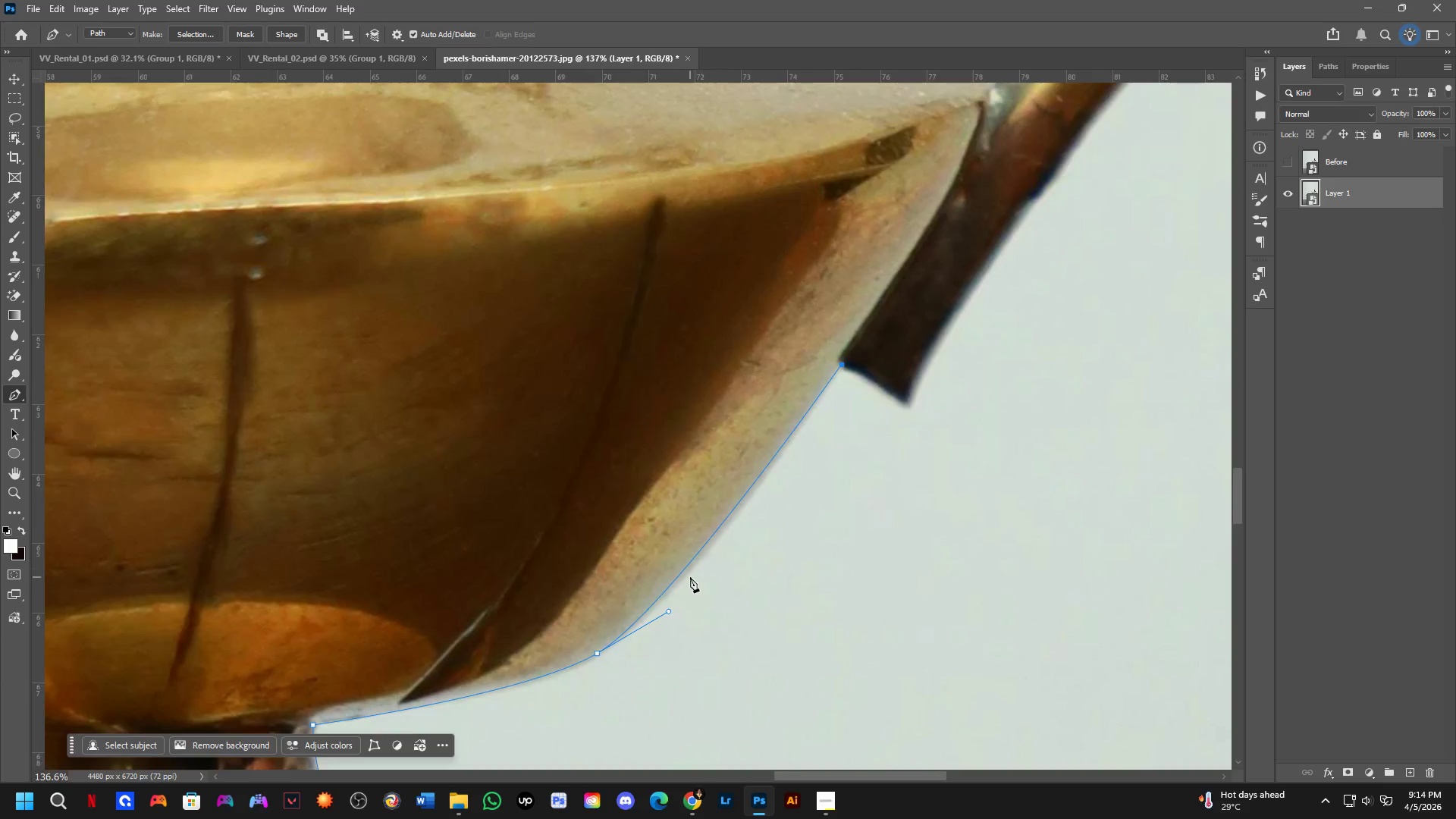 
left_click_drag(start_coordinate=[779, 519], to_coordinate=[795, 500])
 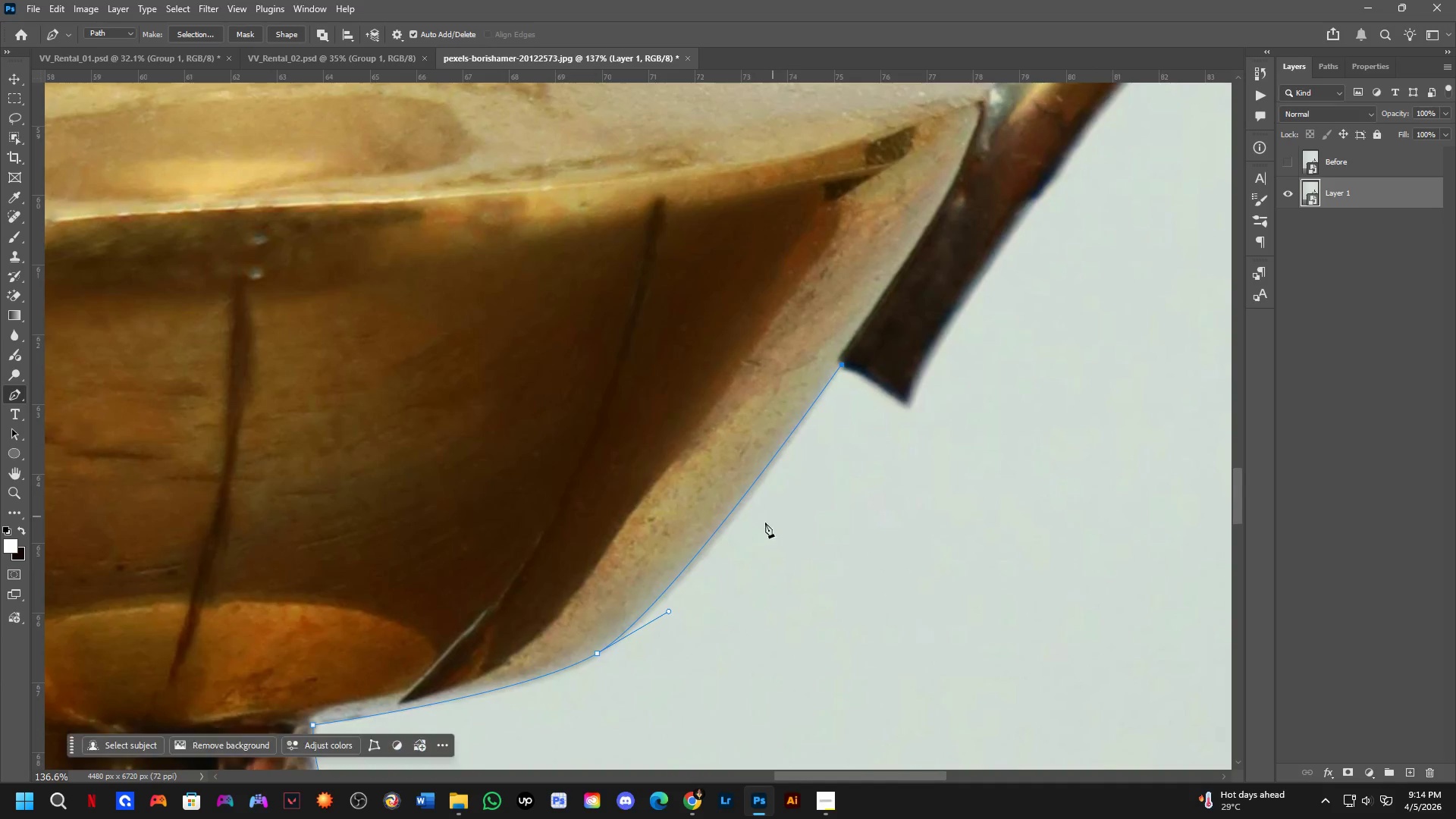 
scroll: coordinate [803, 419], scroll_direction: down, amount: 4.0
 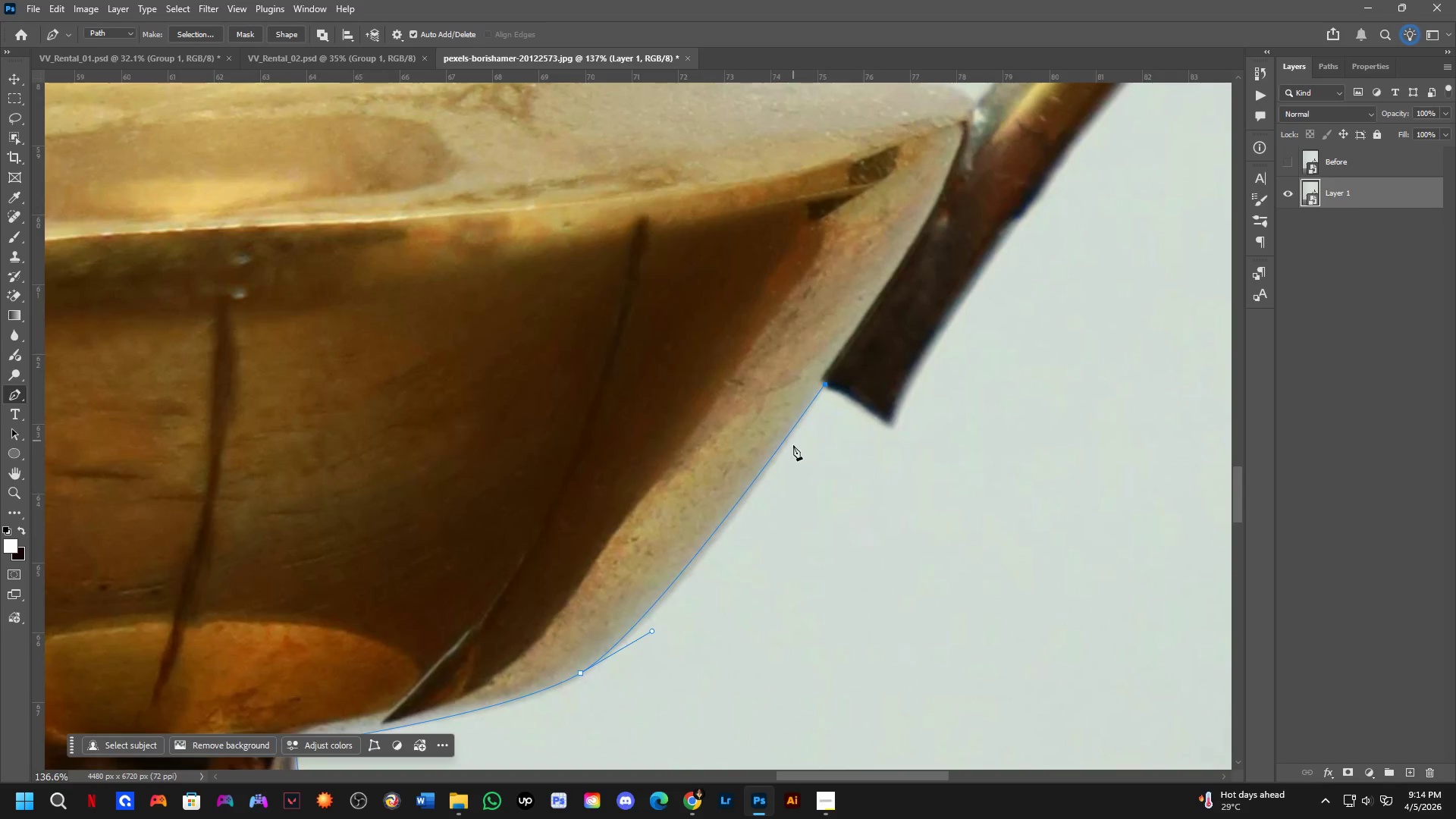 
hold_key(key=Space, duration=2.53)
 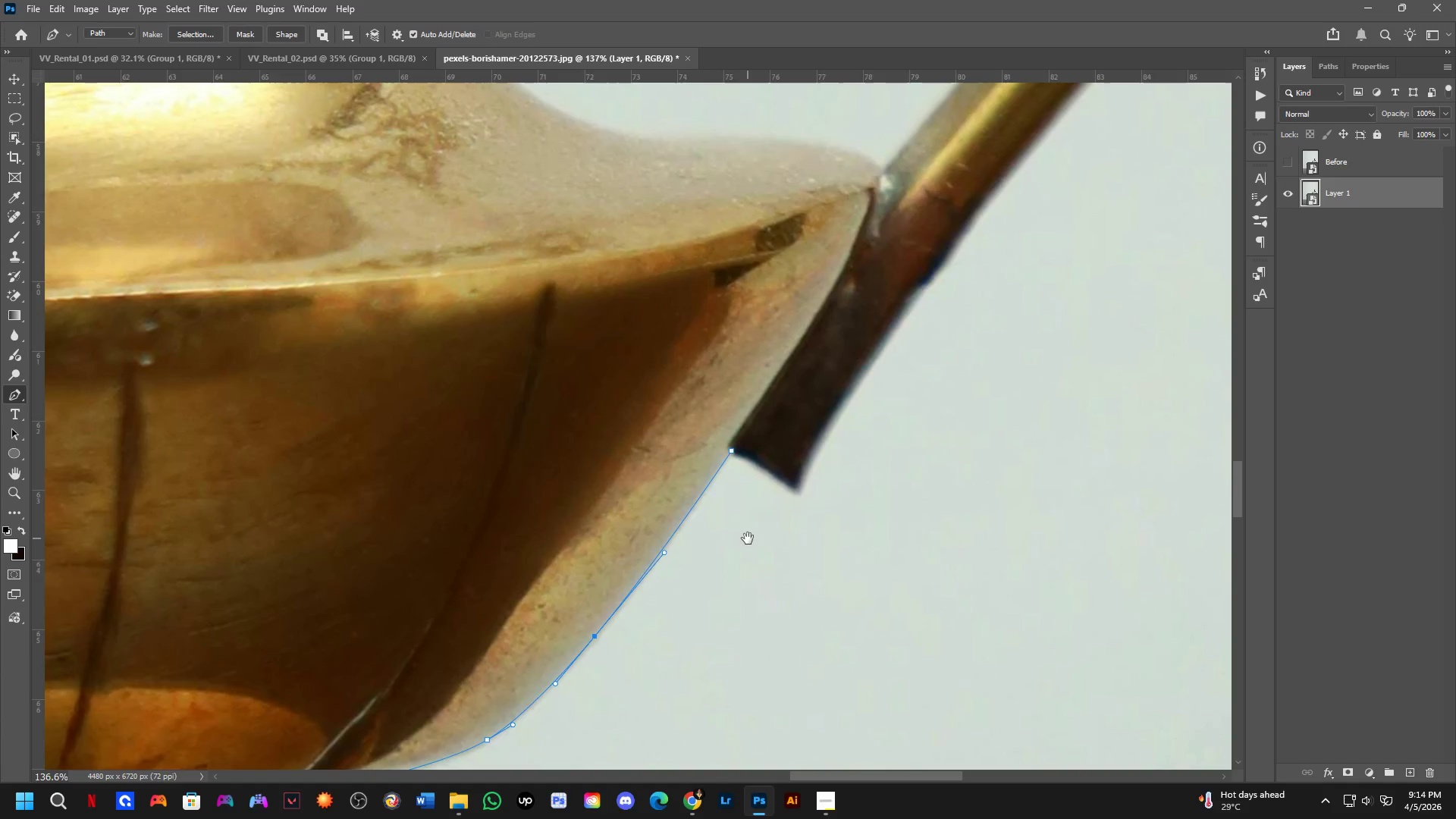 
scroll: coordinate [690, 578], scroll_direction: up, amount: 2.0
 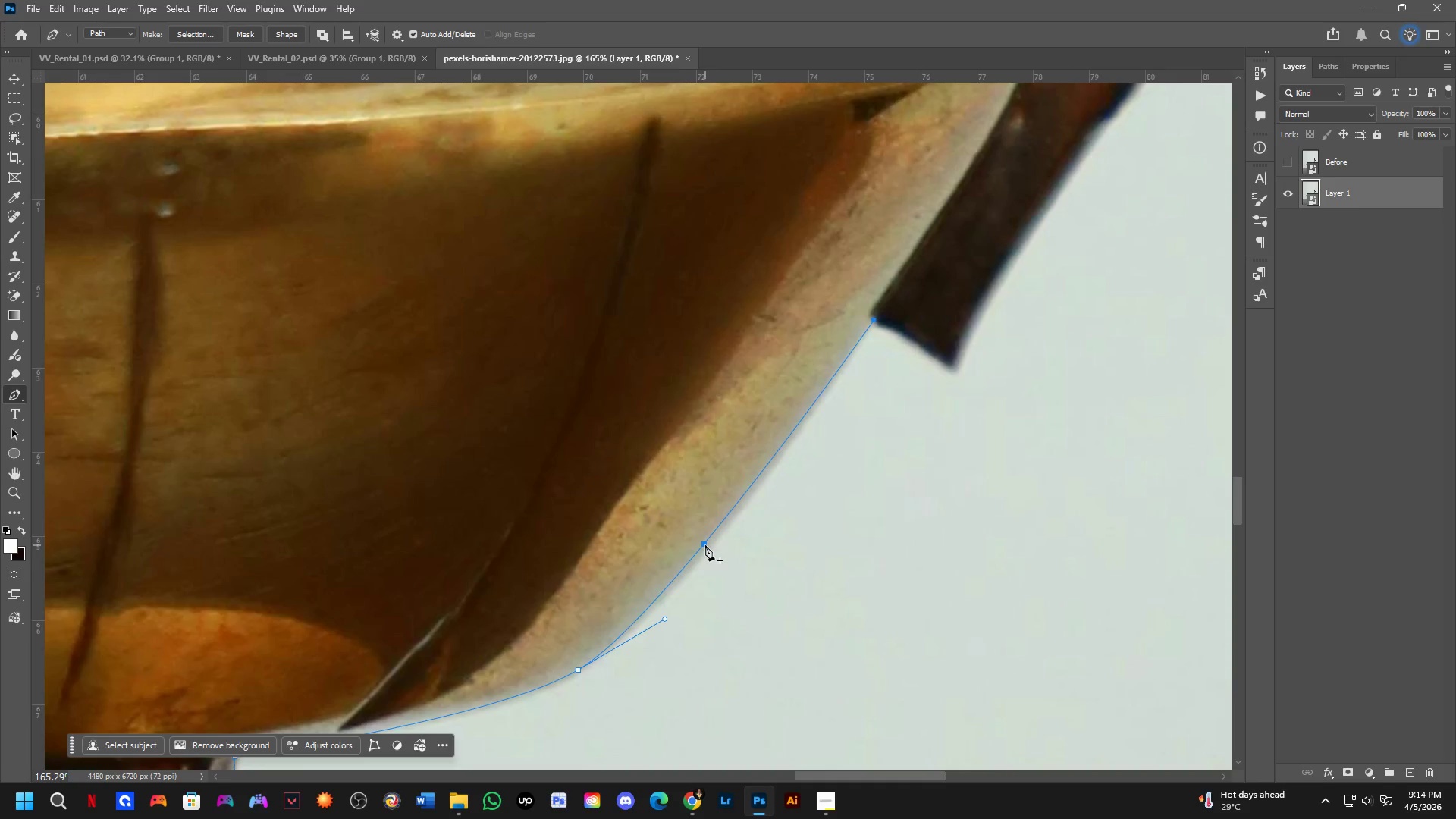 
left_click([705, 544])
 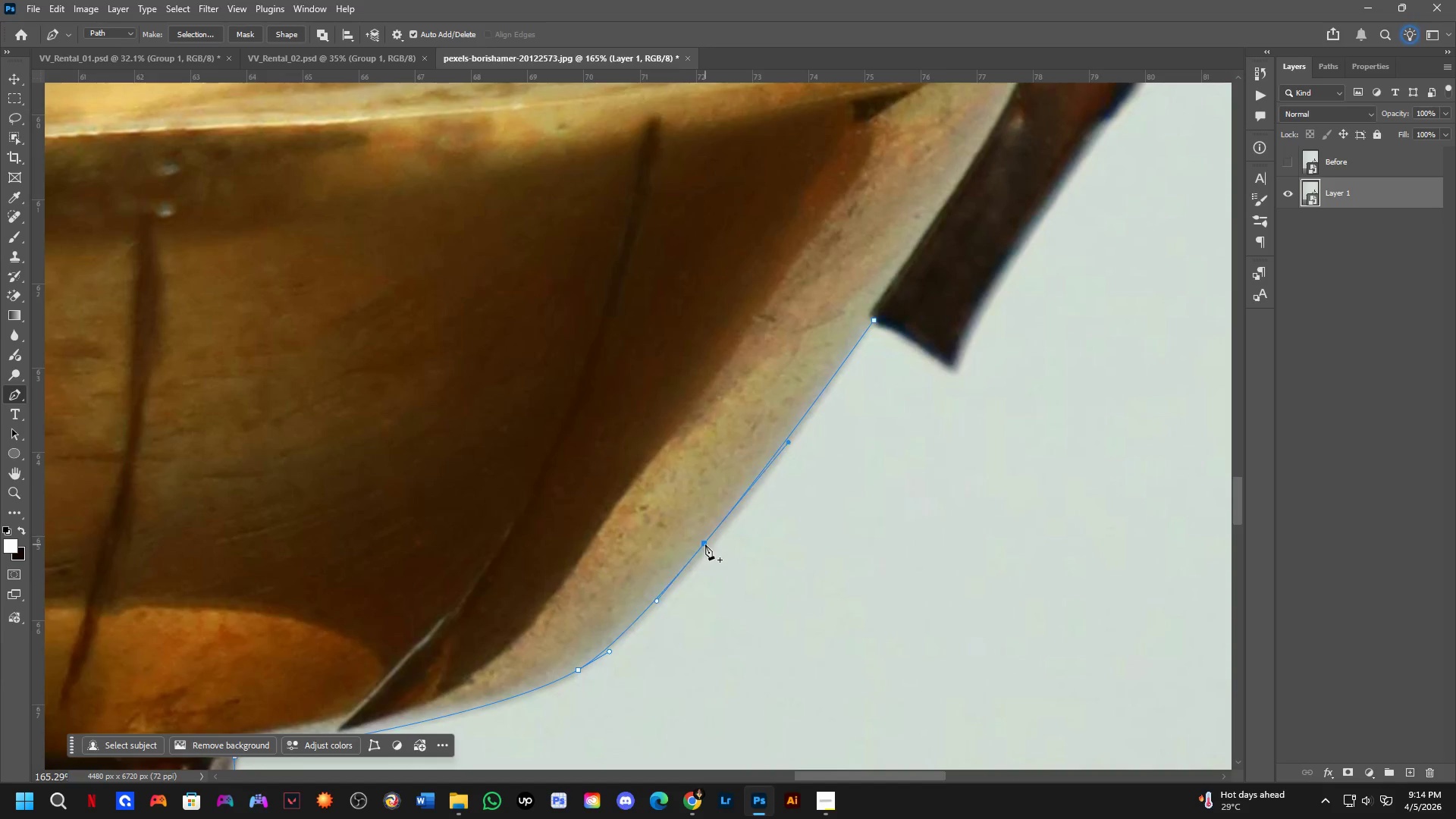 
hold_key(key=ControlLeft, duration=0.83)
left_click_drag(start_coordinate=[705, 544], to_coordinate=[710, 545])
 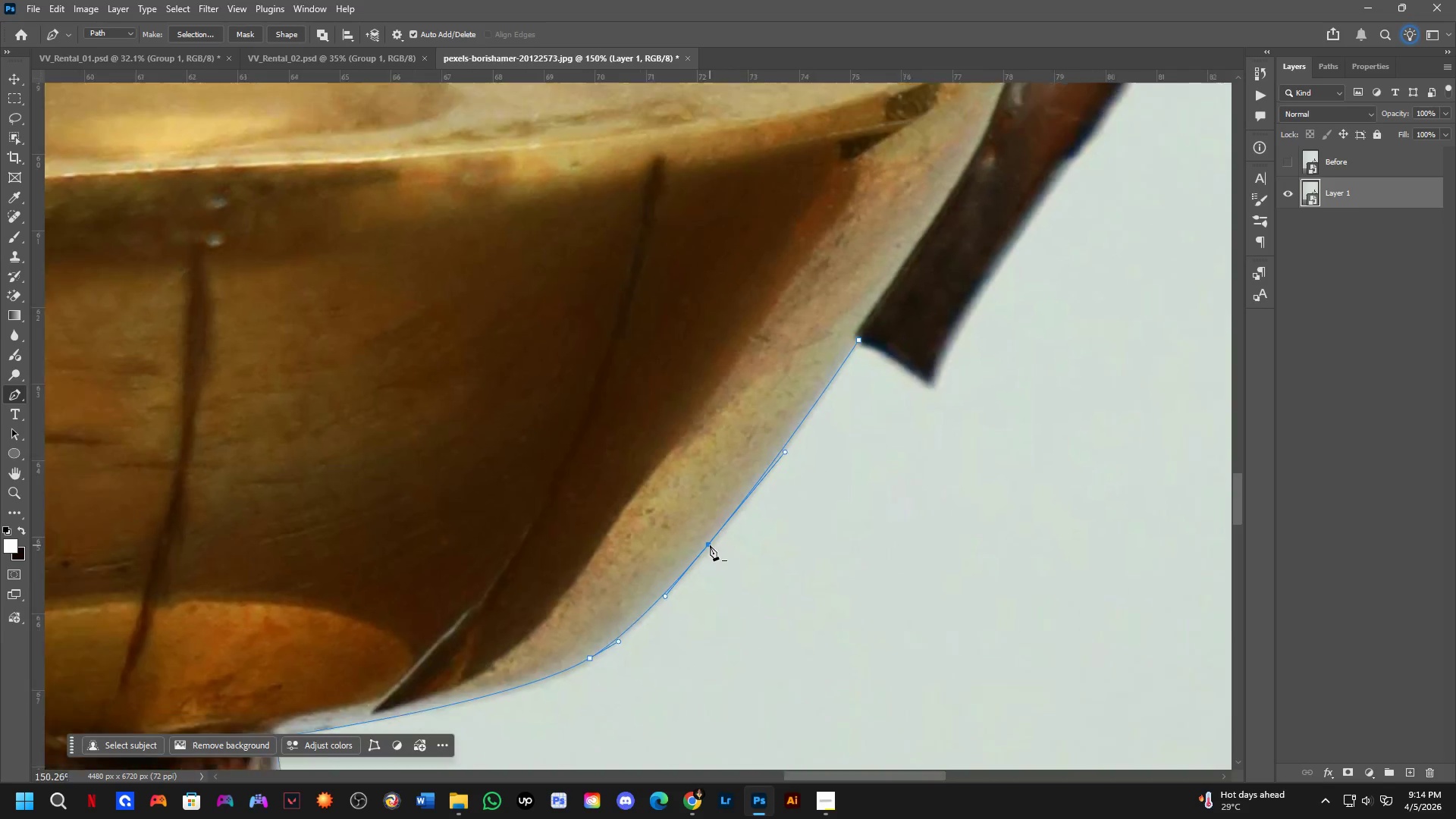 
hold_key(key=Space, duration=0.62)
 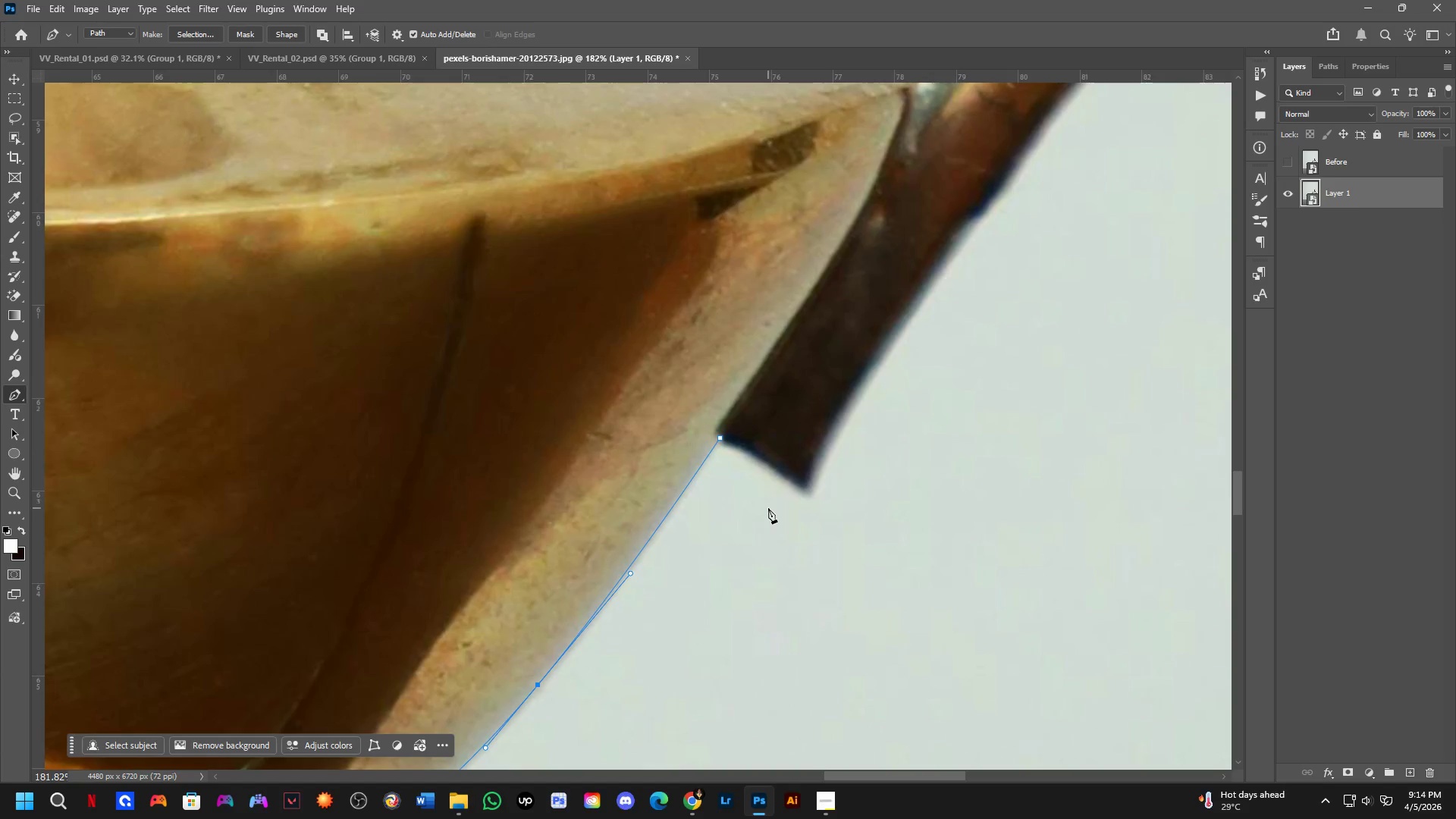 
left_click_drag(start_coordinate=[861, 447], to_coordinate=[748, 538])
 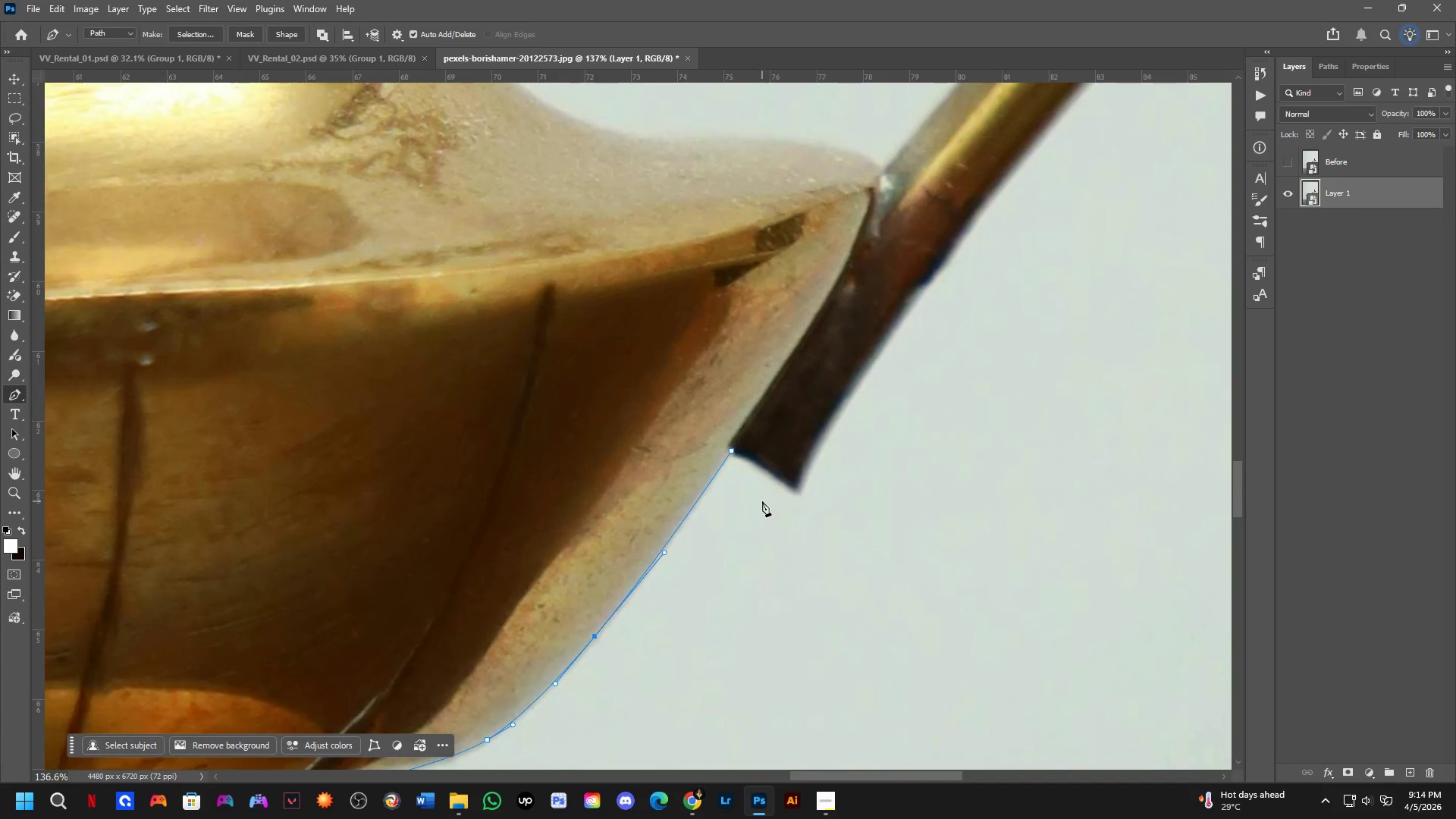 
scroll: coordinate [710, 545], scroll_direction: down, amount: 2.0
 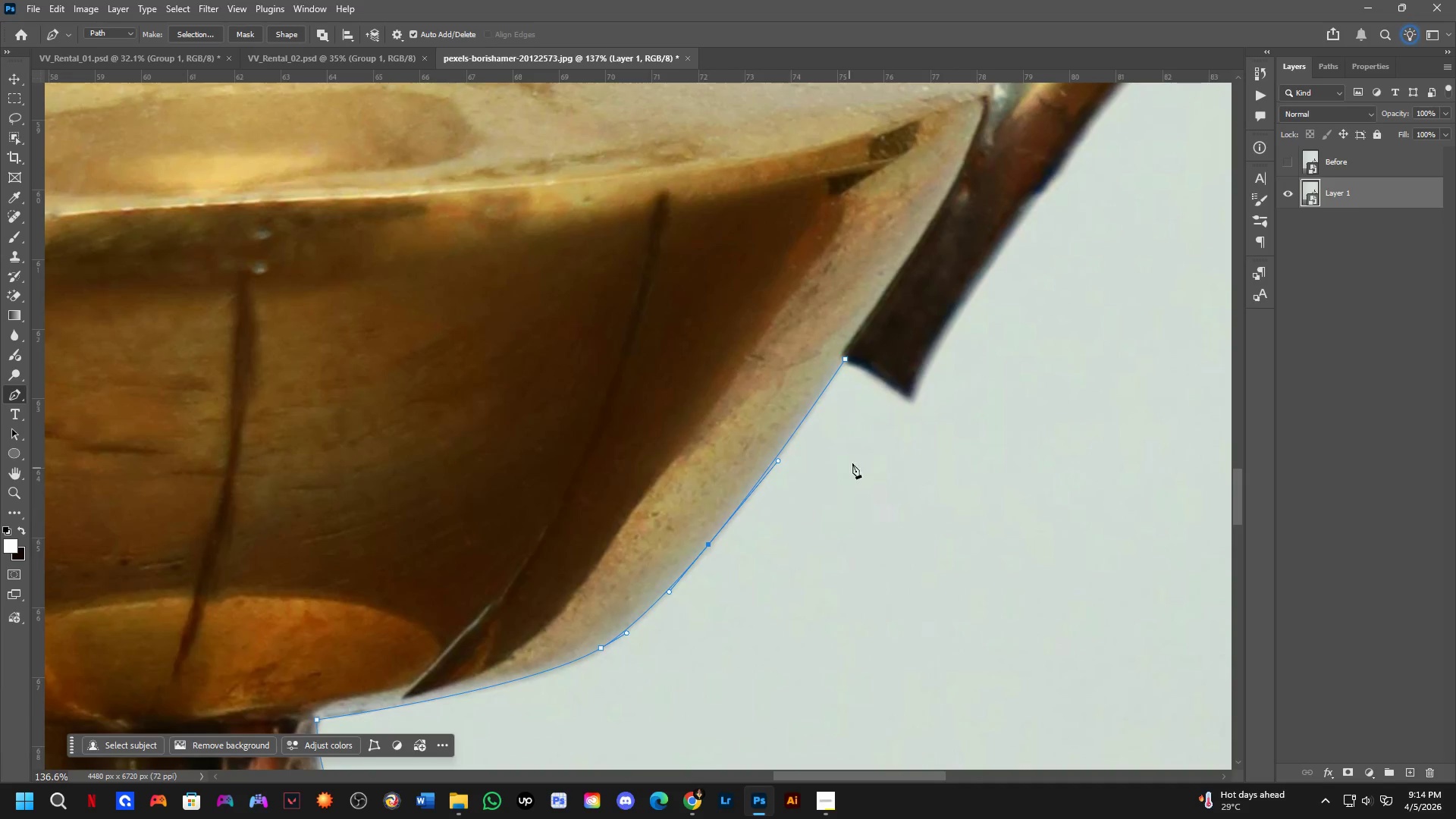 
scroll: coordinate [763, 483], scroll_direction: up, amount: 7.0
 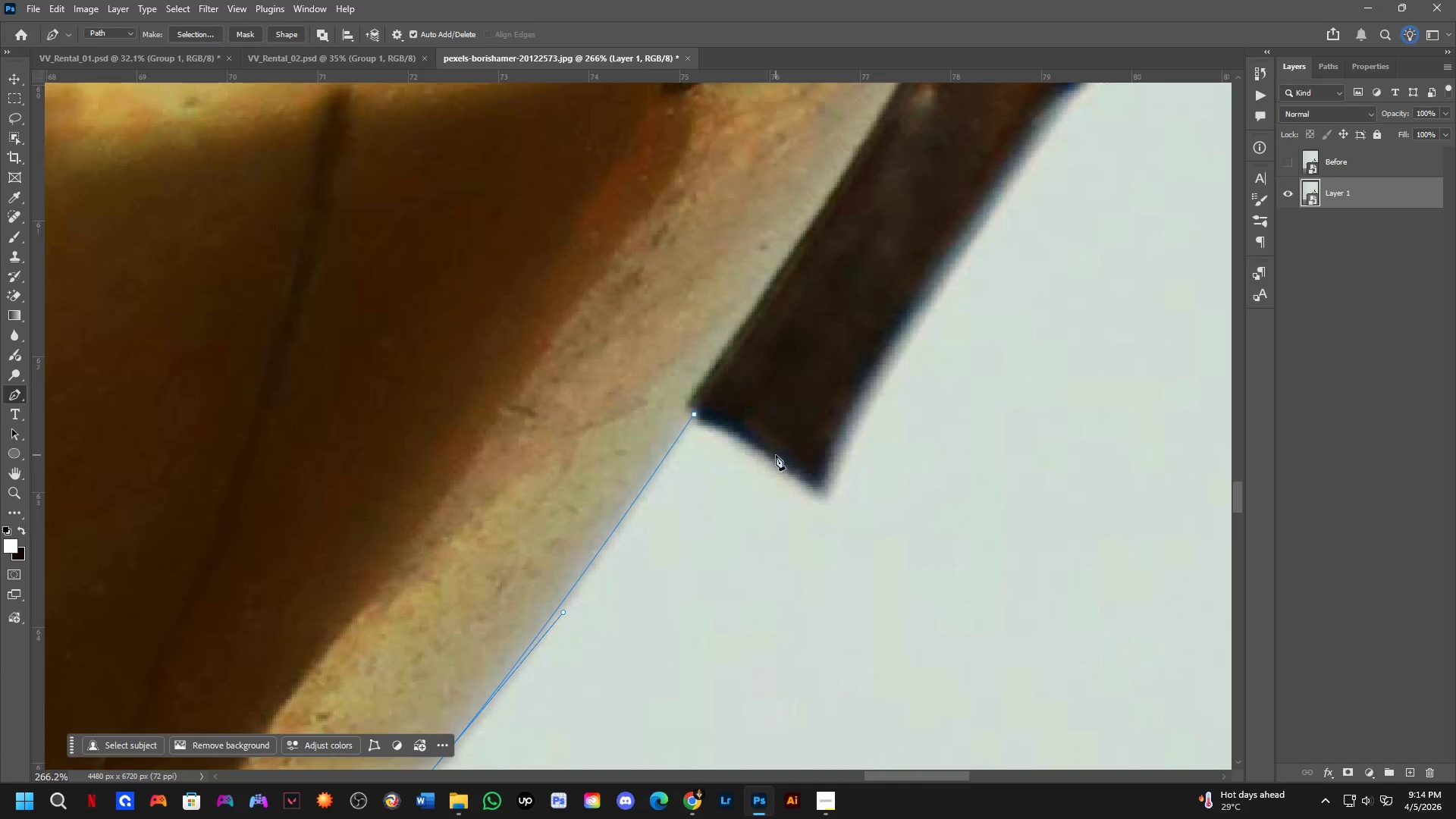 
left_click([786, 471])
 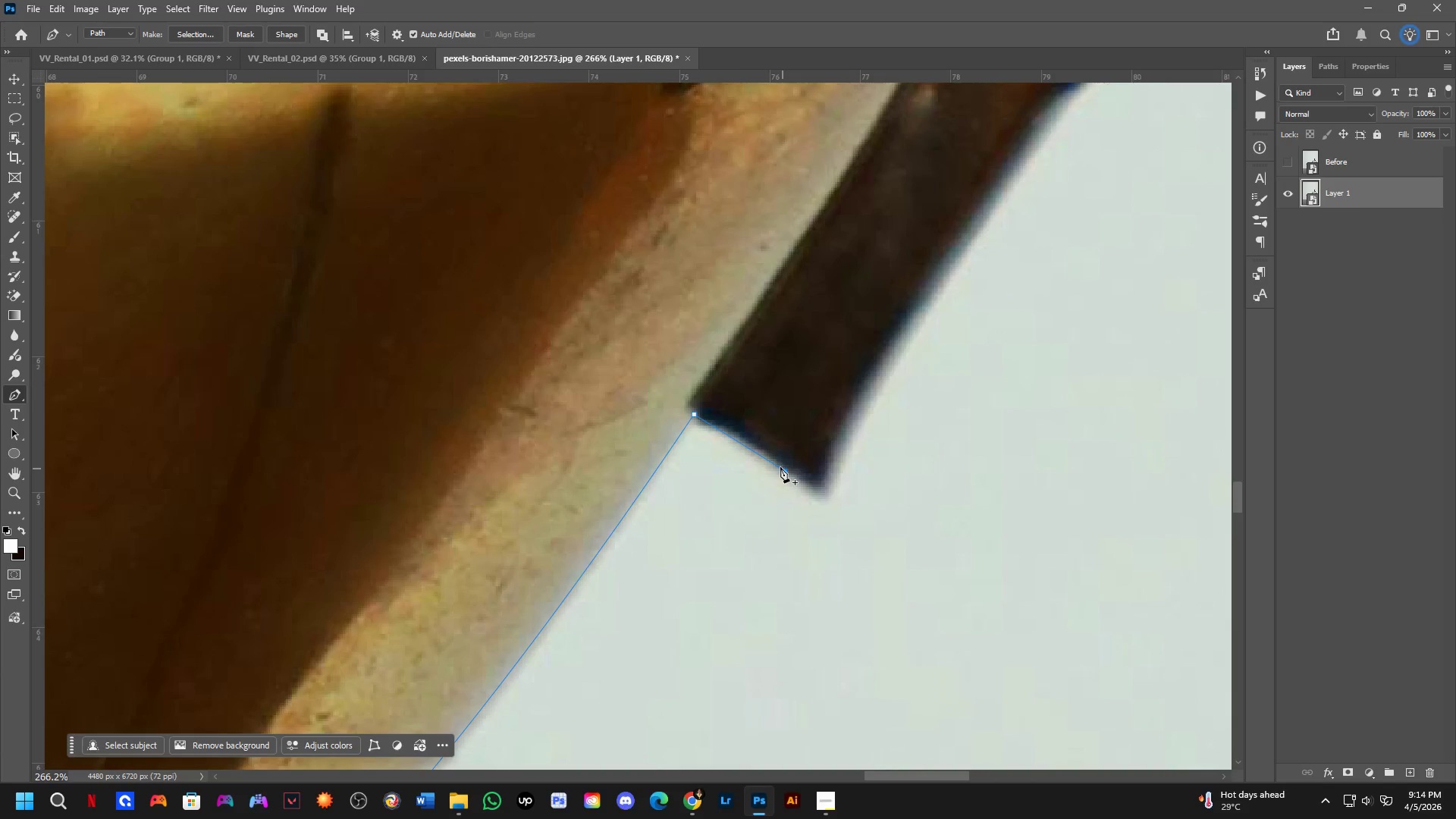 
key(Control+ControlLeft)
 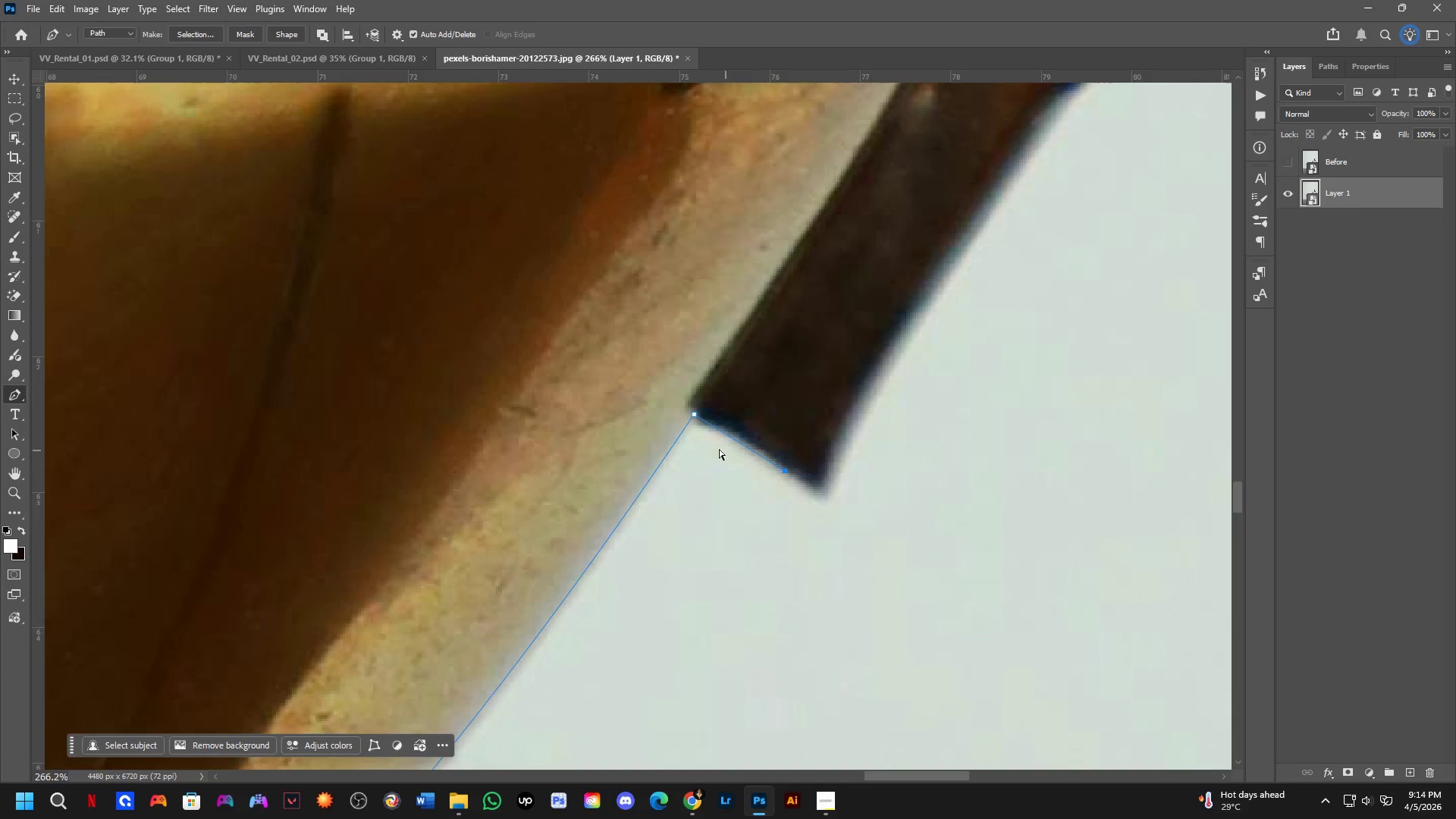 
key(Control+Z)
 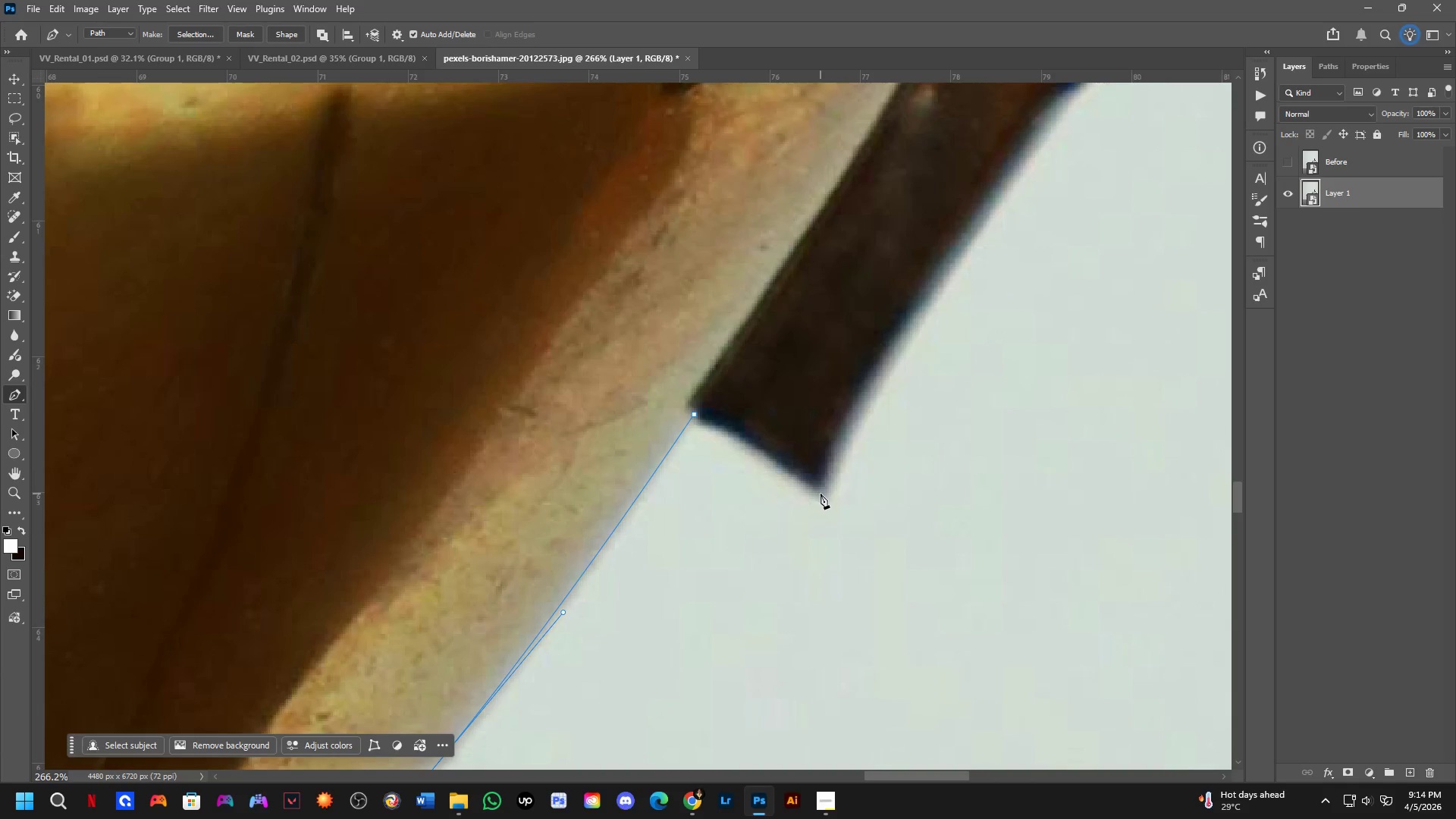 
left_click_drag(start_coordinate=[821, 494], to_coordinate=[857, 533])
 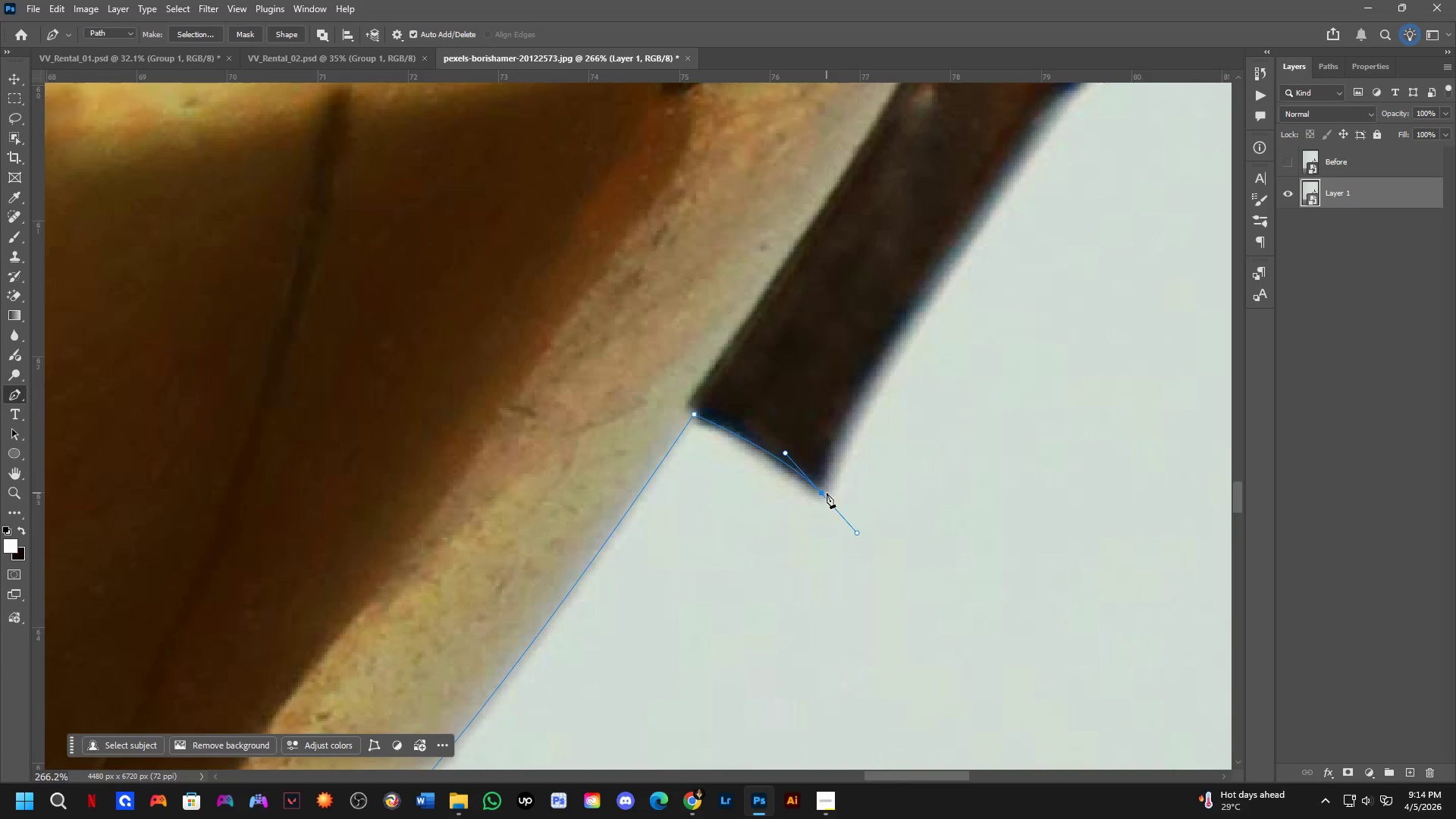 
hold_key(key=AltLeft, duration=1.0)
 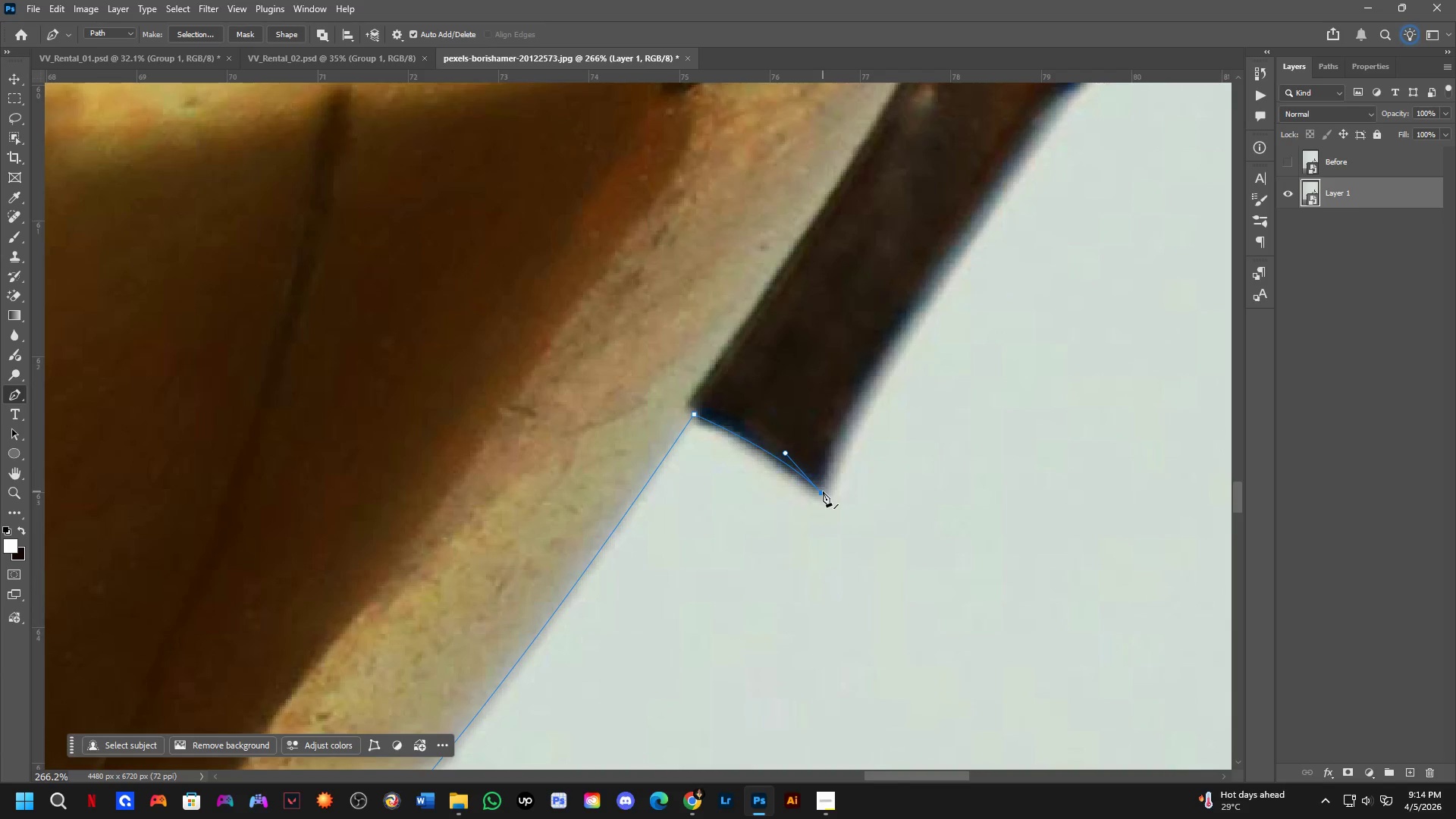 
hold_key(key=ControlLeft, duration=1.88)
left_click_drag(start_coordinate=[821, 494], to_coordinate=[815, 488])
 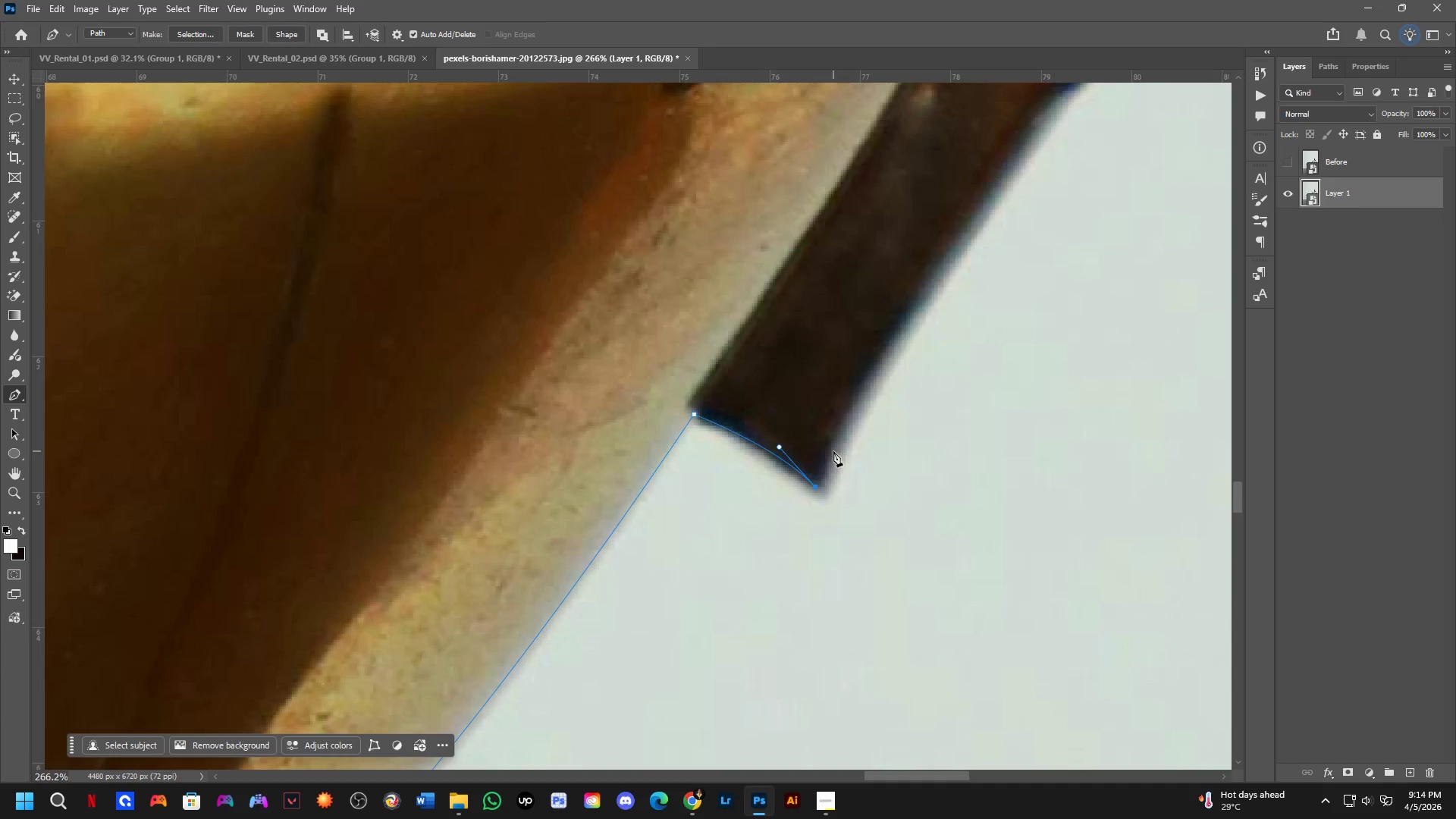 
left_click_drag(start_coordinate=[833, 450], to_coordinate=[838, 410])
 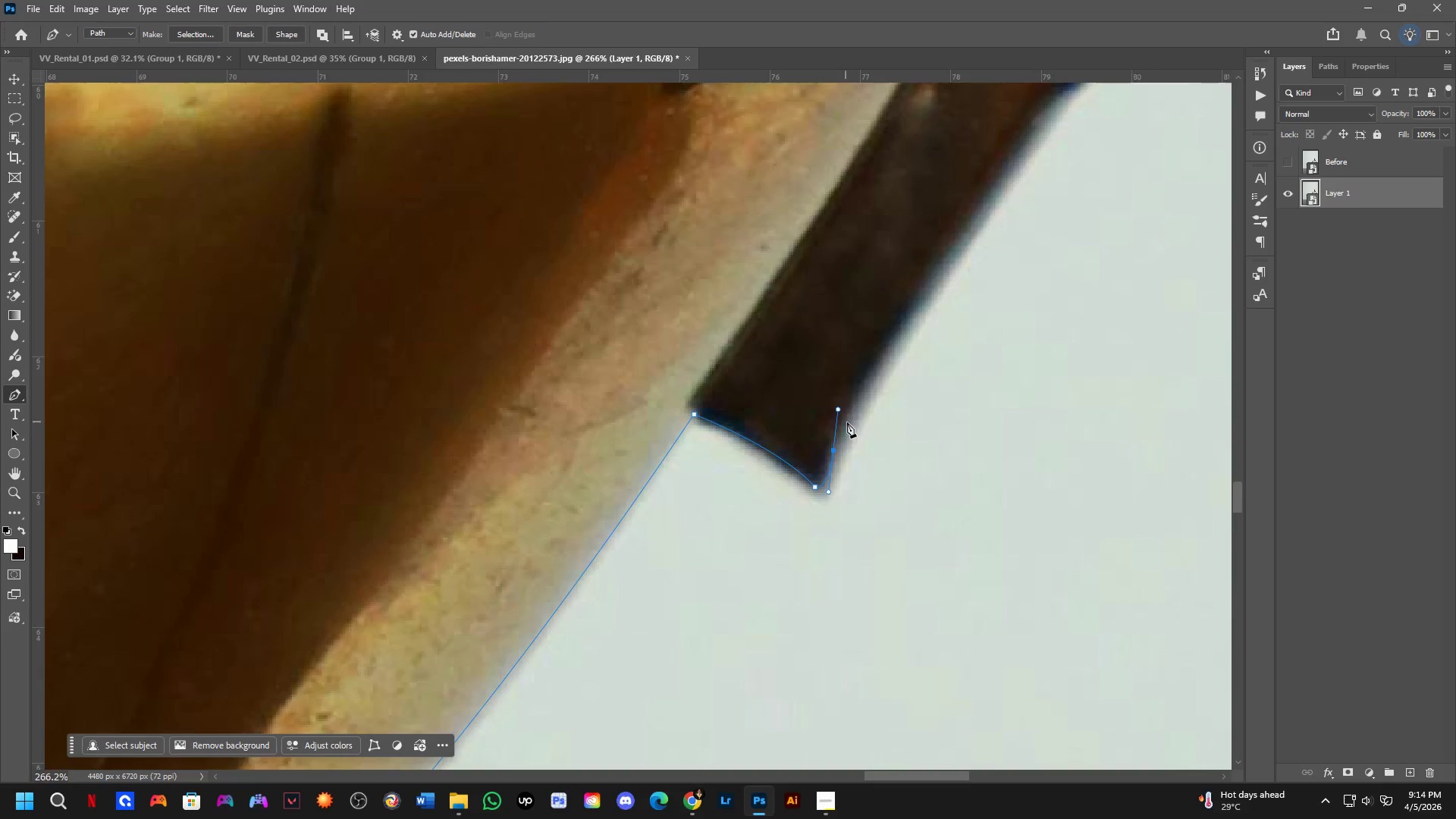 
hold_key(key=Space, duration=0.66)
 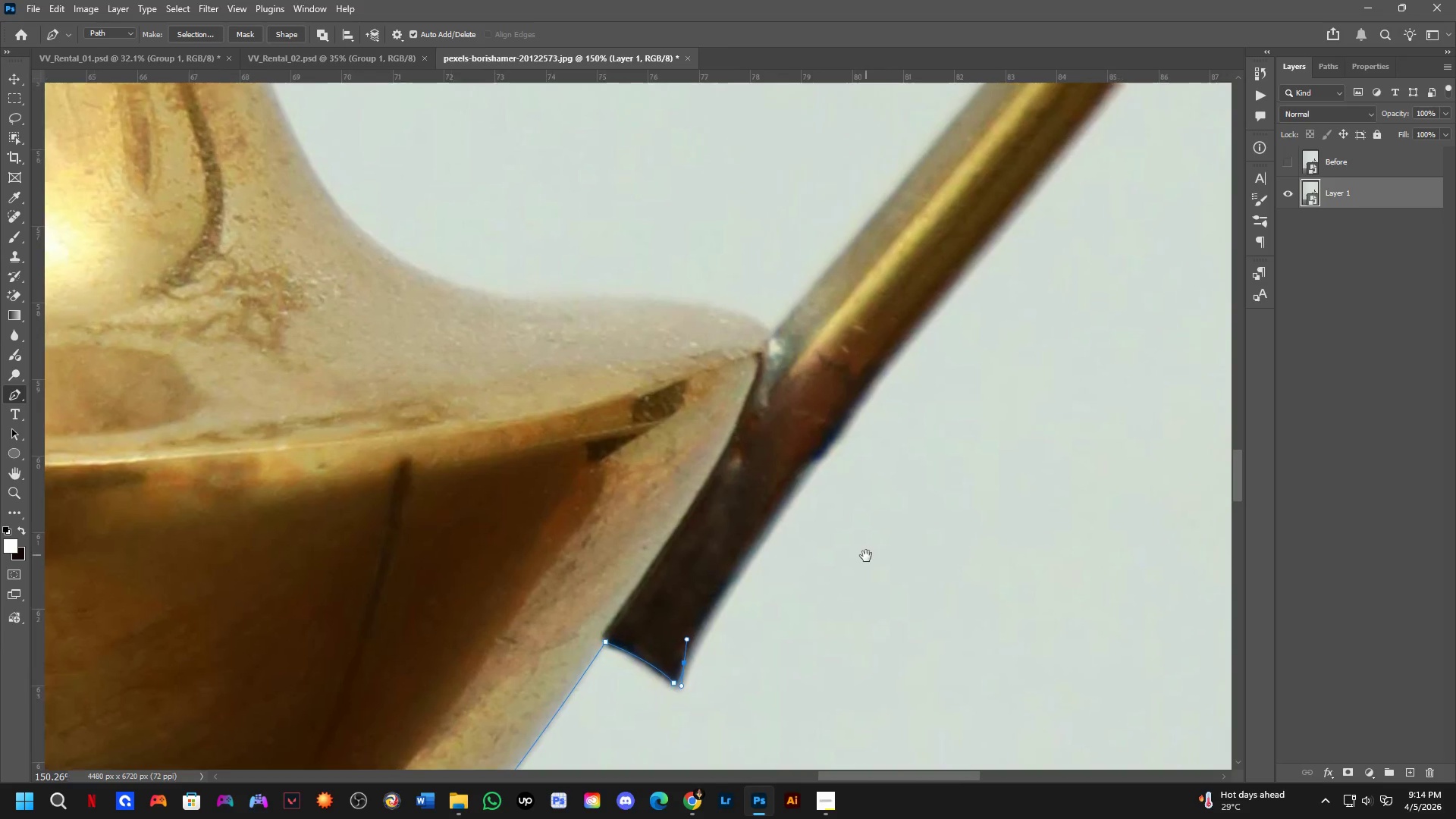 
left_click_drag(start_coordinate=[949, 444], to_coordinate=[807, 598])
 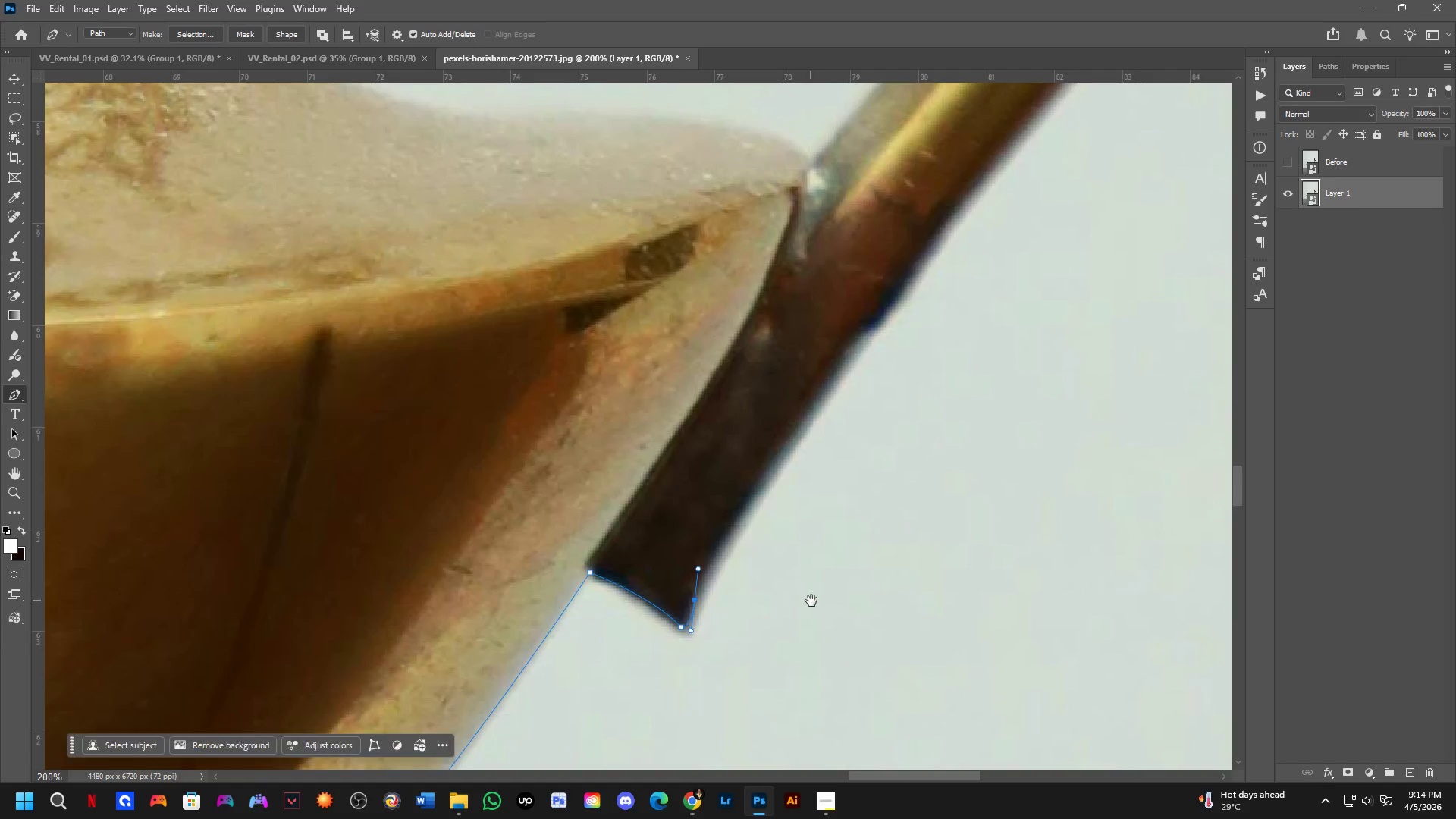 
scroll: coordinate [848, 435], scroll_direction: down, amount: 3.0
 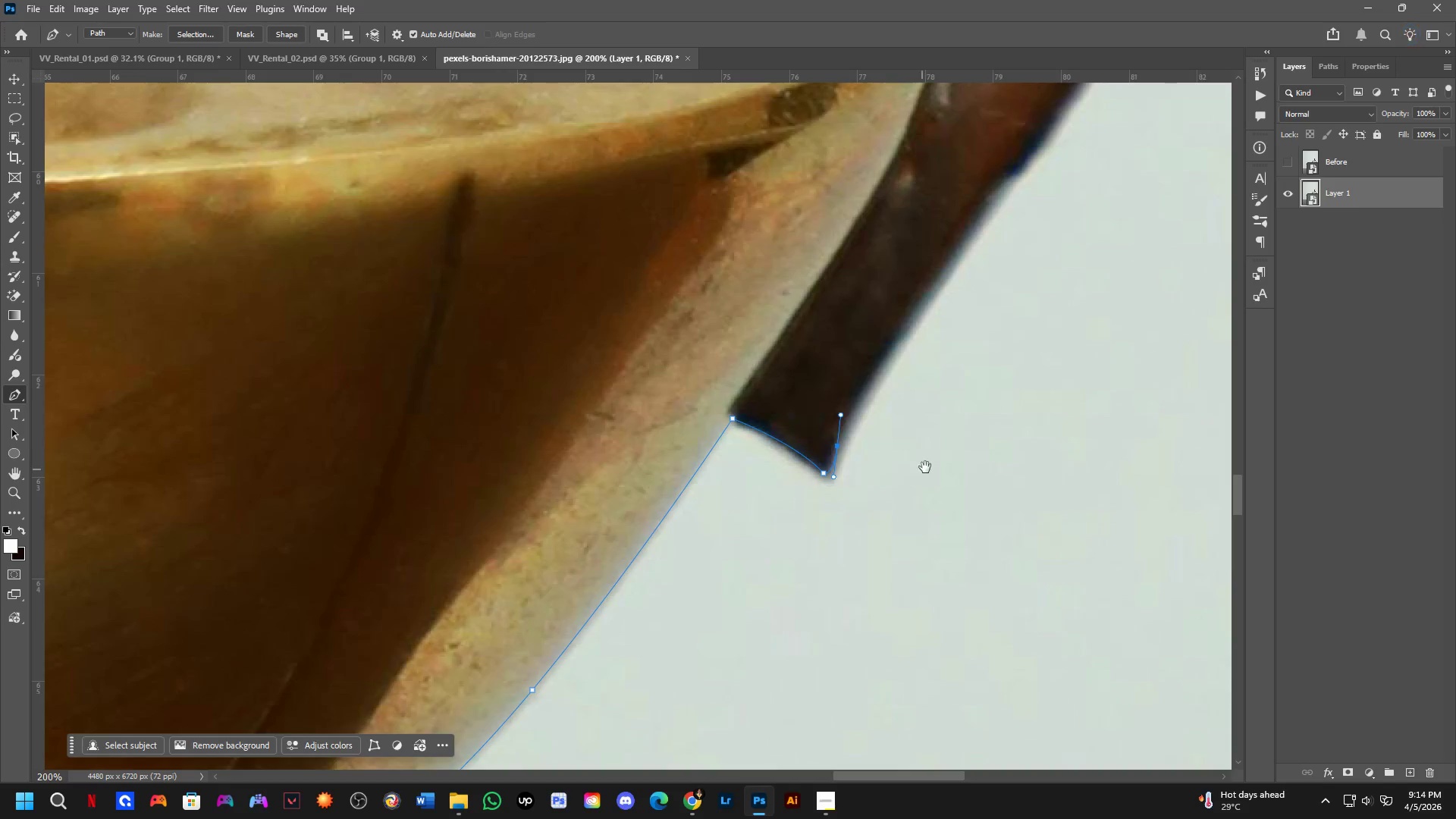 
hold_key(key=Space, duration=0.55)
 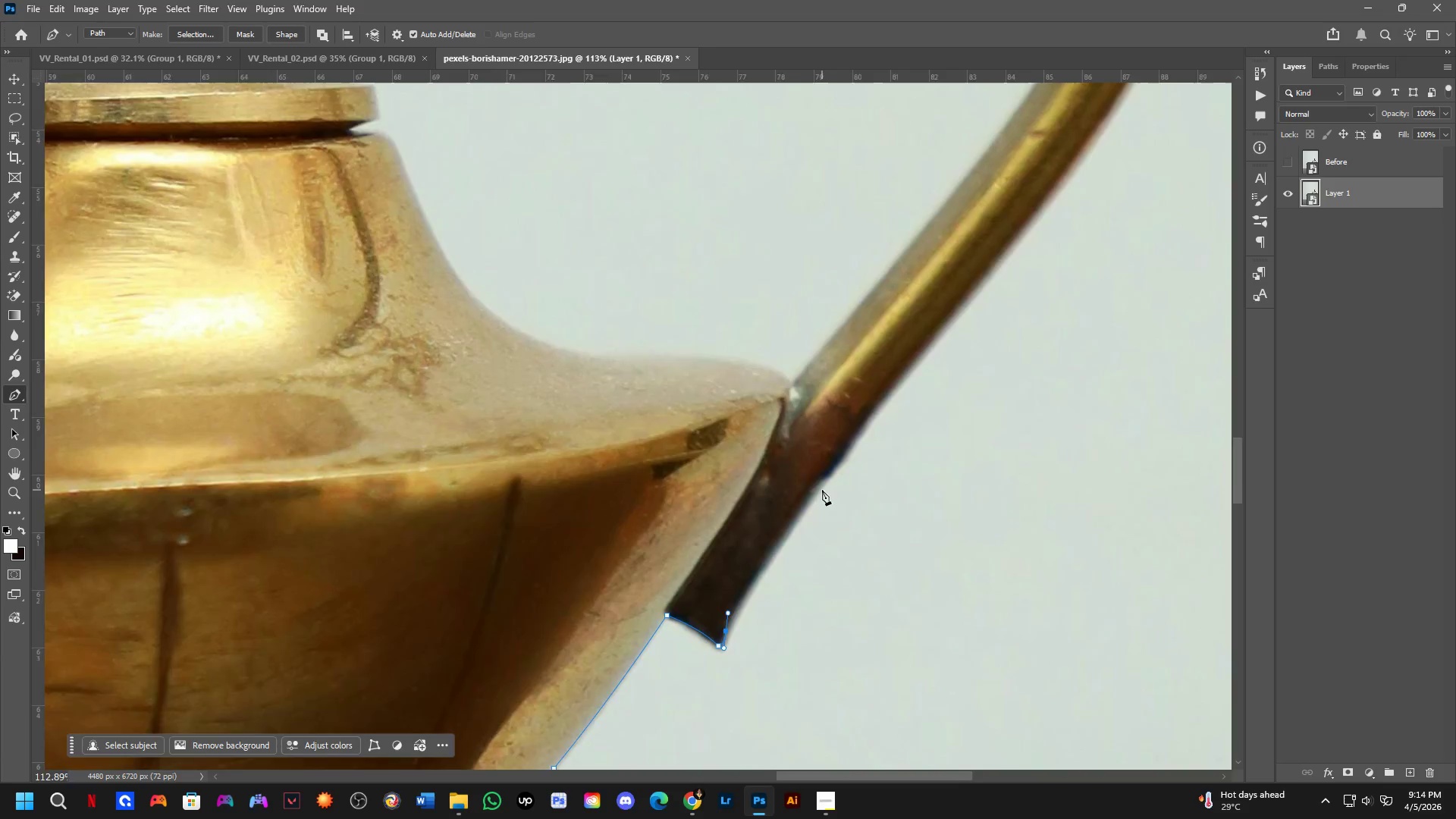 
left_click_drag(start_coordinate=[905, 492], to_coordinate=[865, 557])
 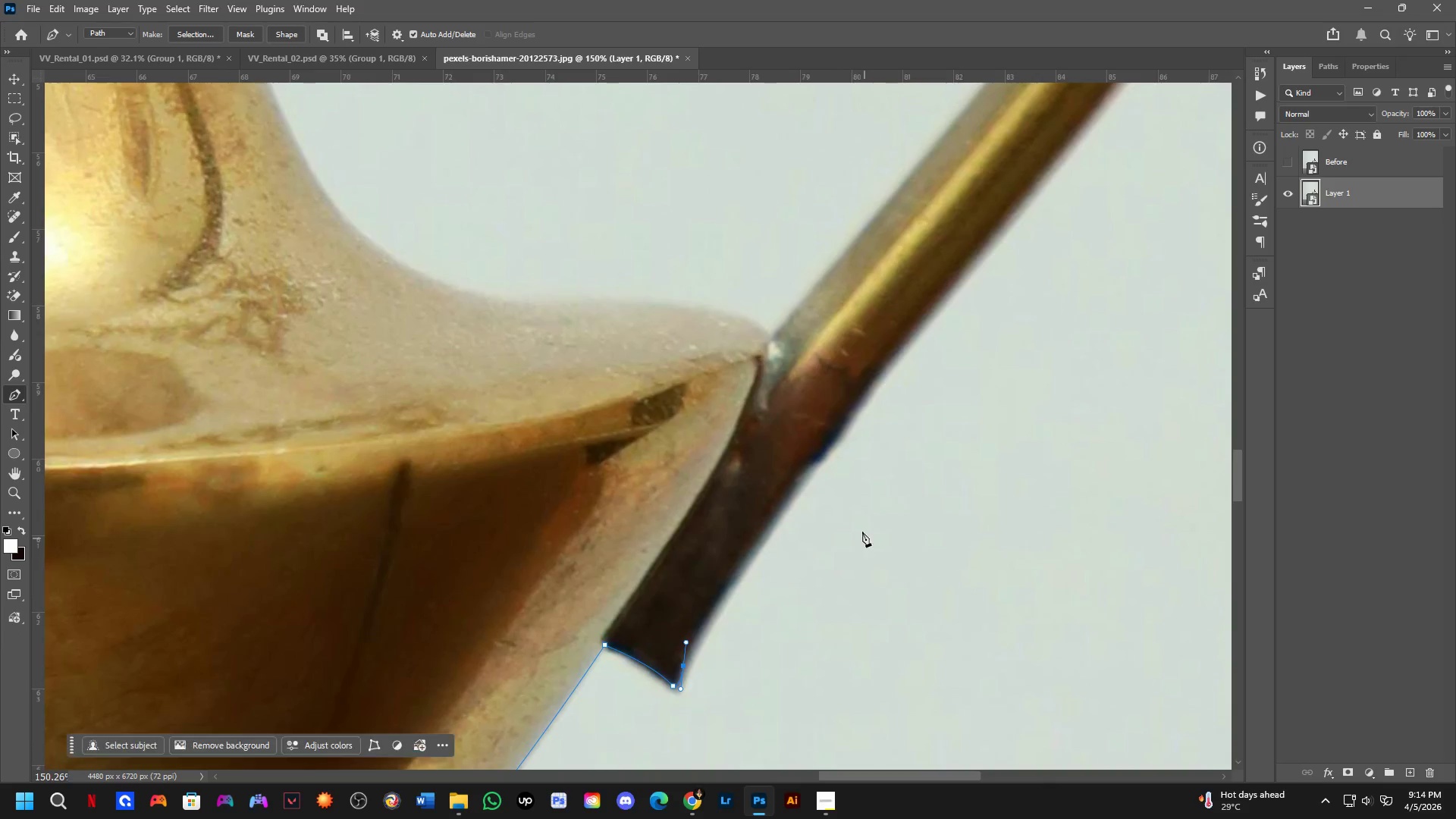 
scroll: coordinate [811, 601], scroll_direction: down, amount: 3.0
 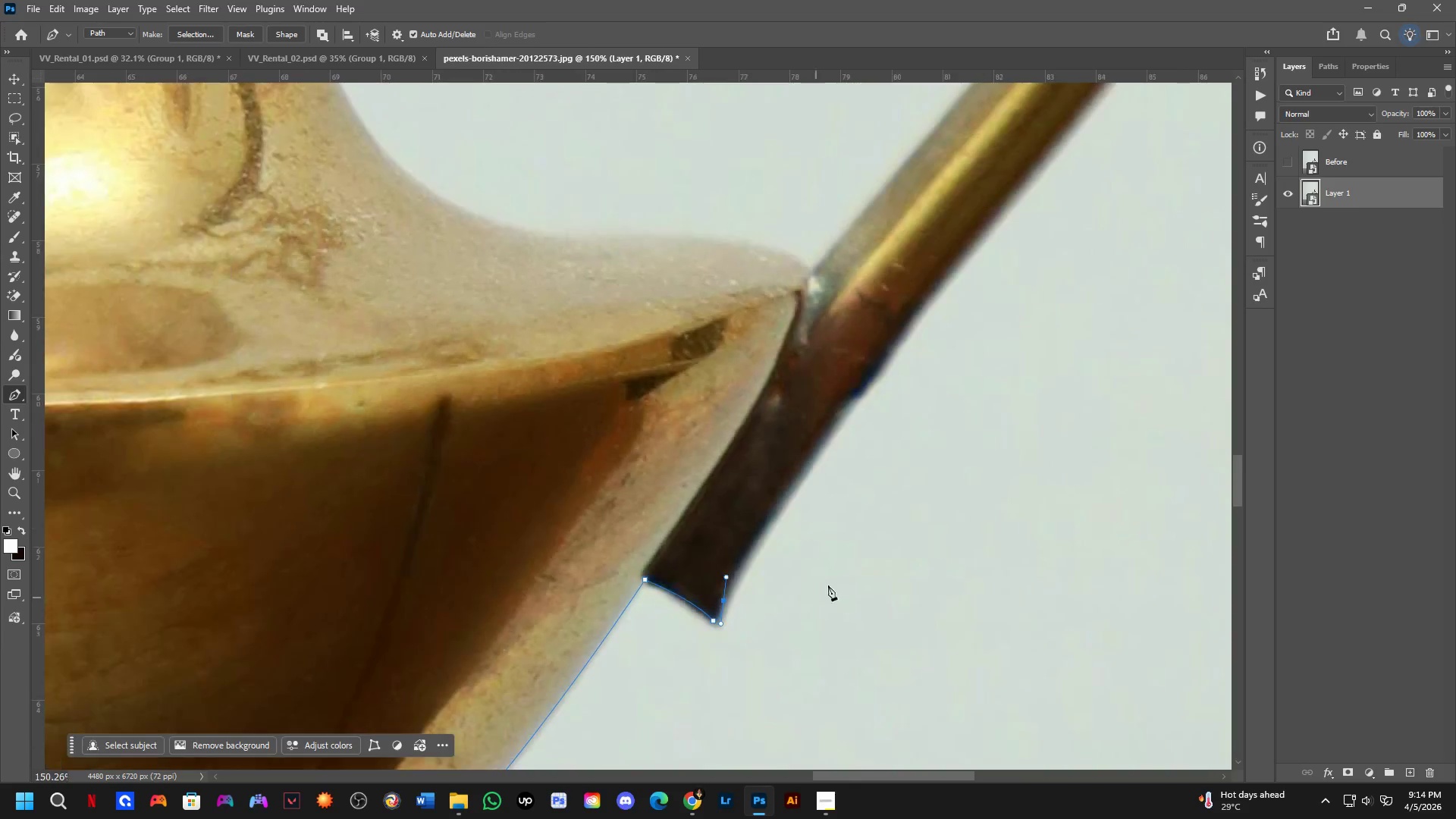 
hold_key(key=Space, duration=0.83)
 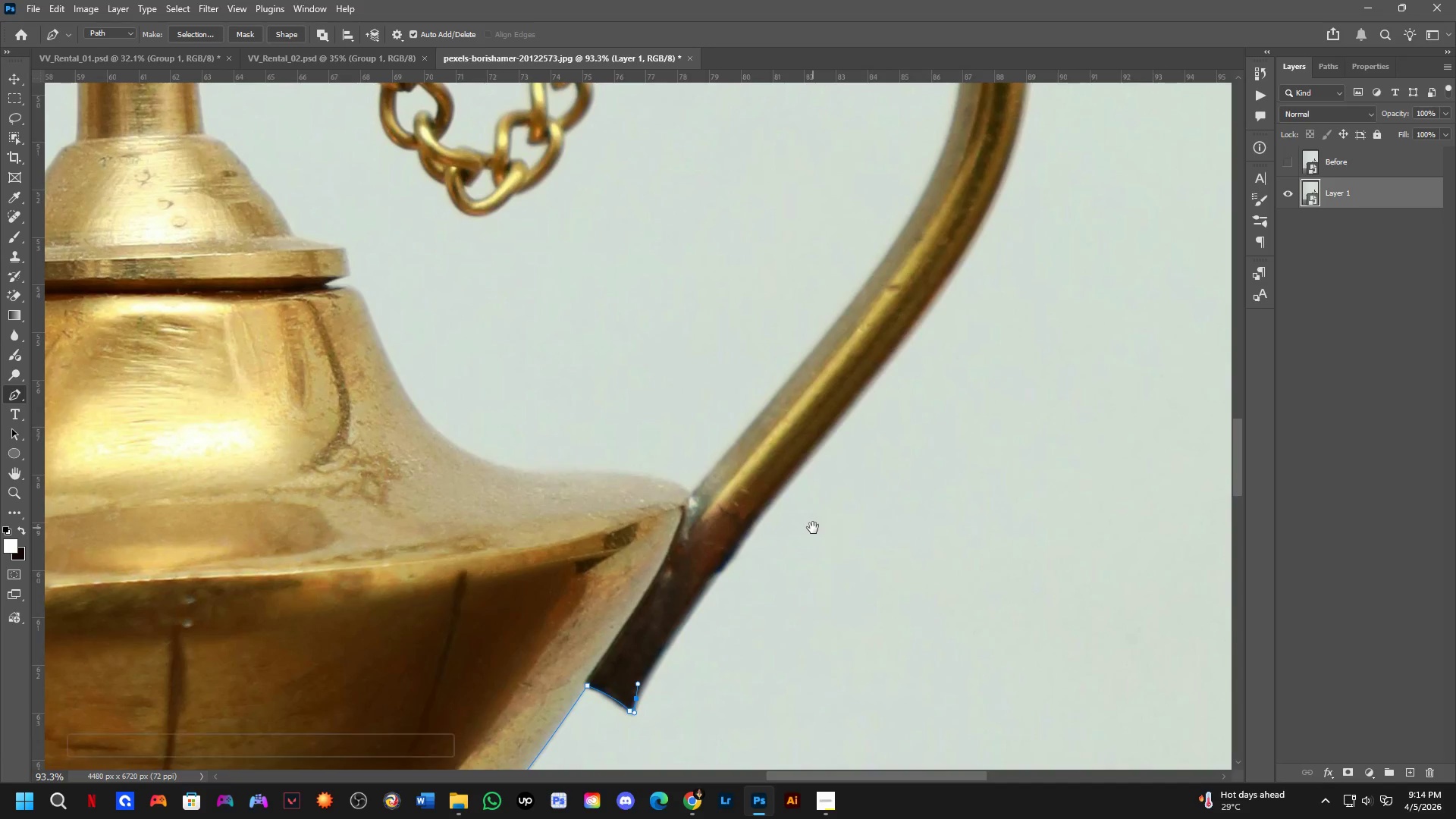 
left_click_drag(start_coordinate=[919, 435], to_coordinate=[813, 528])
 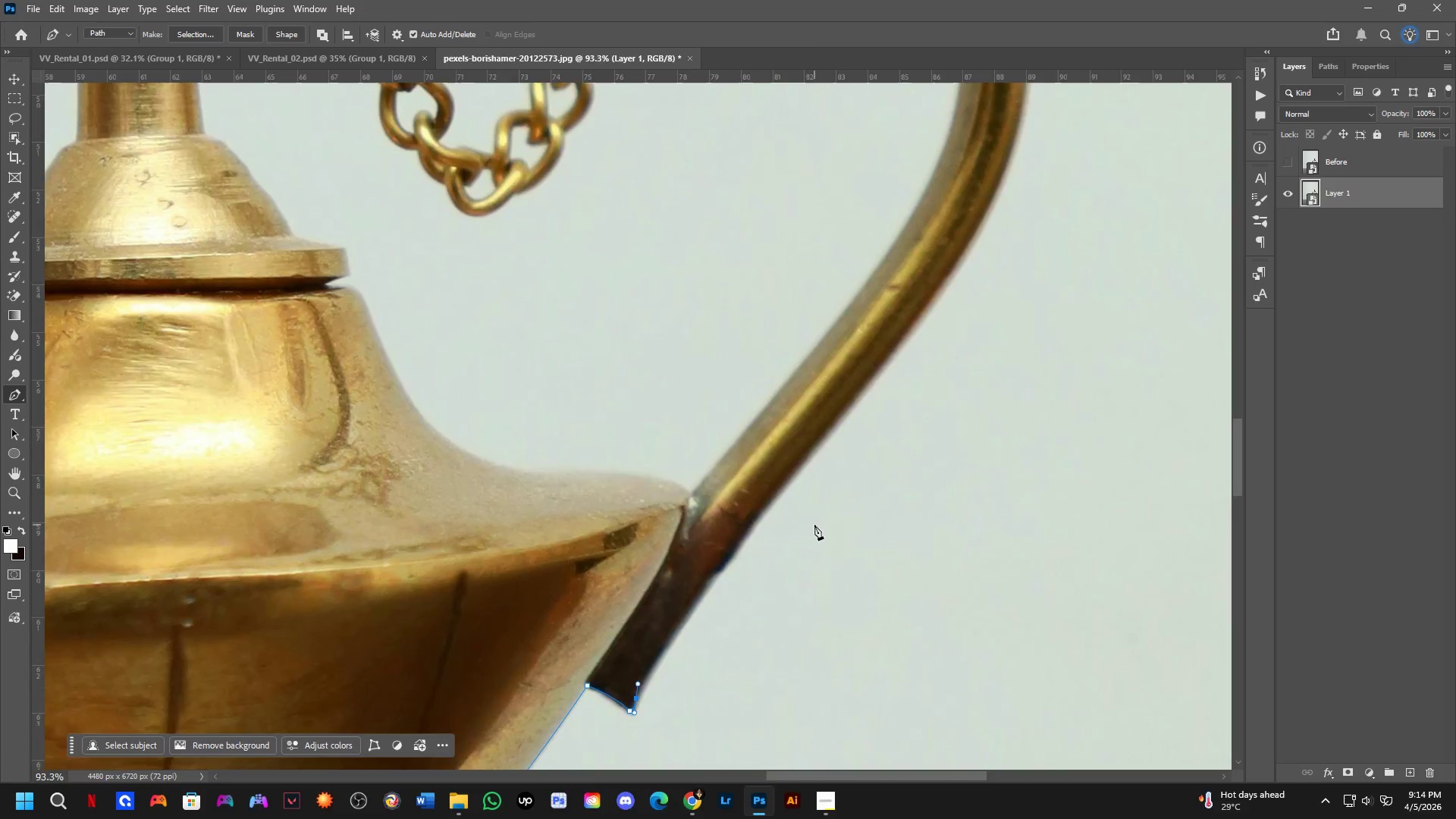 
scroll: coordinate [814, 525], scroll_direction: down, amount: 7.0
 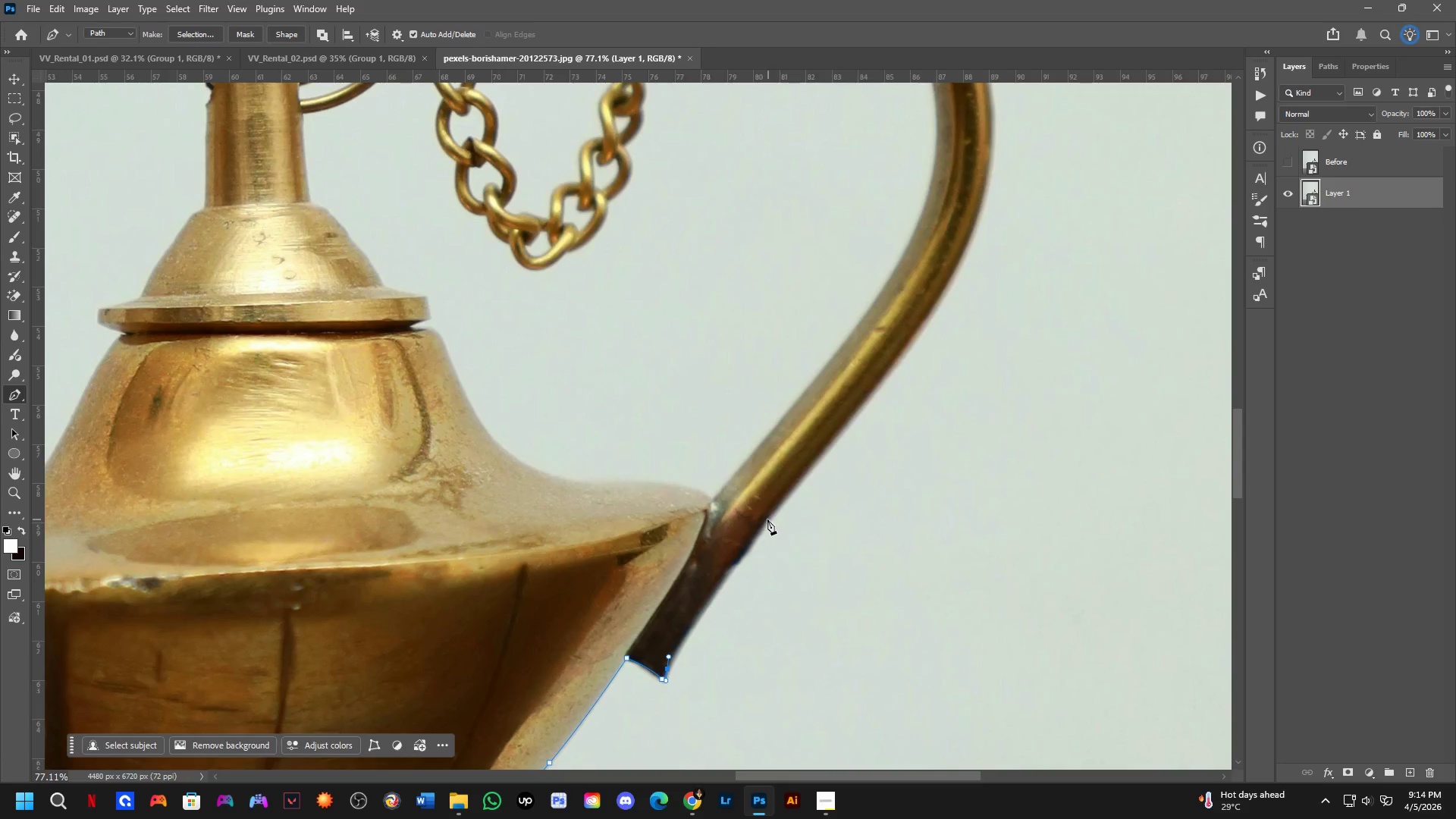 
left_click_drag(start_coordinate=[765, 516], to_coordinate=[833, 439])
 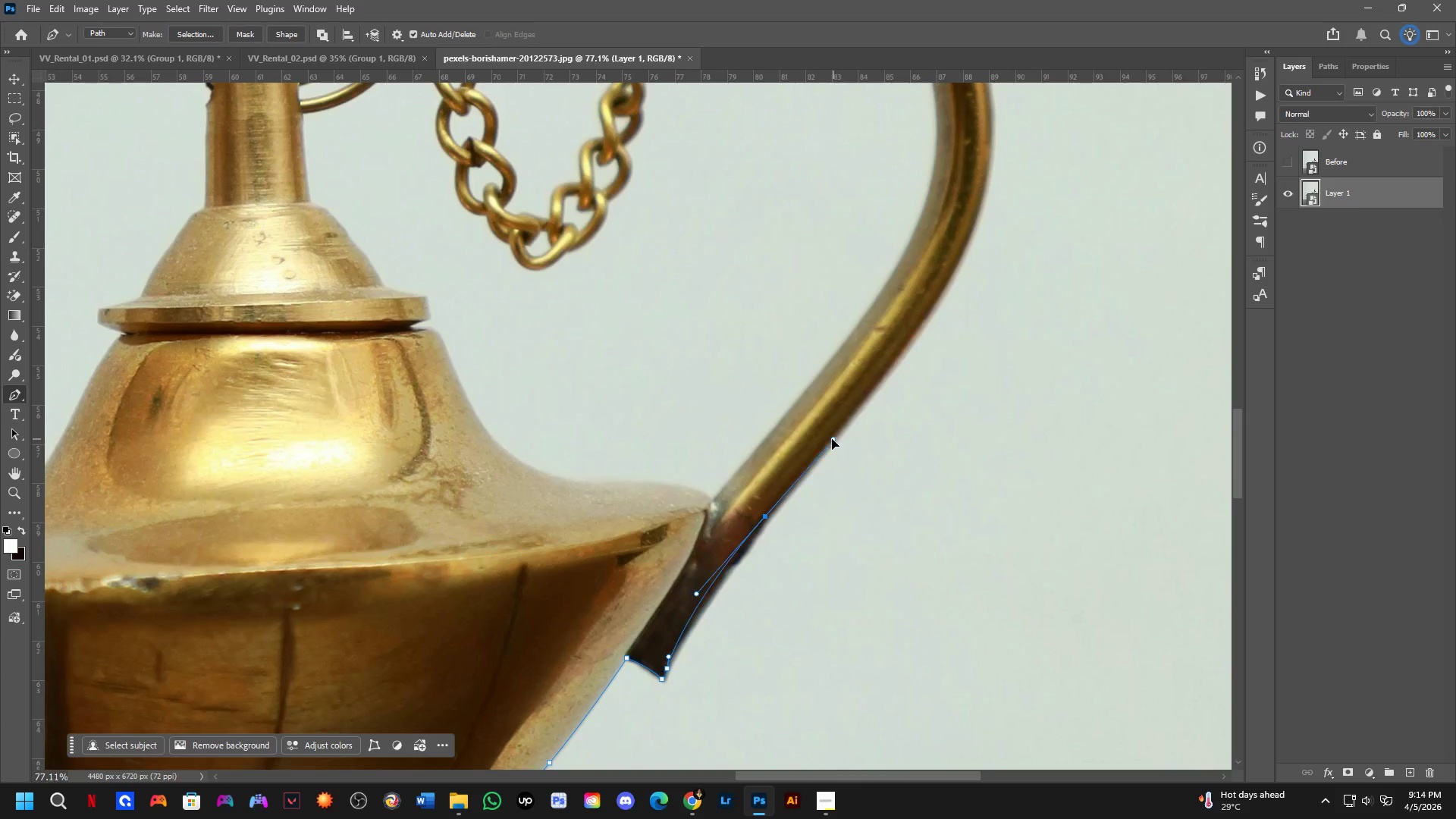 
key(Control+ControlLeft)
 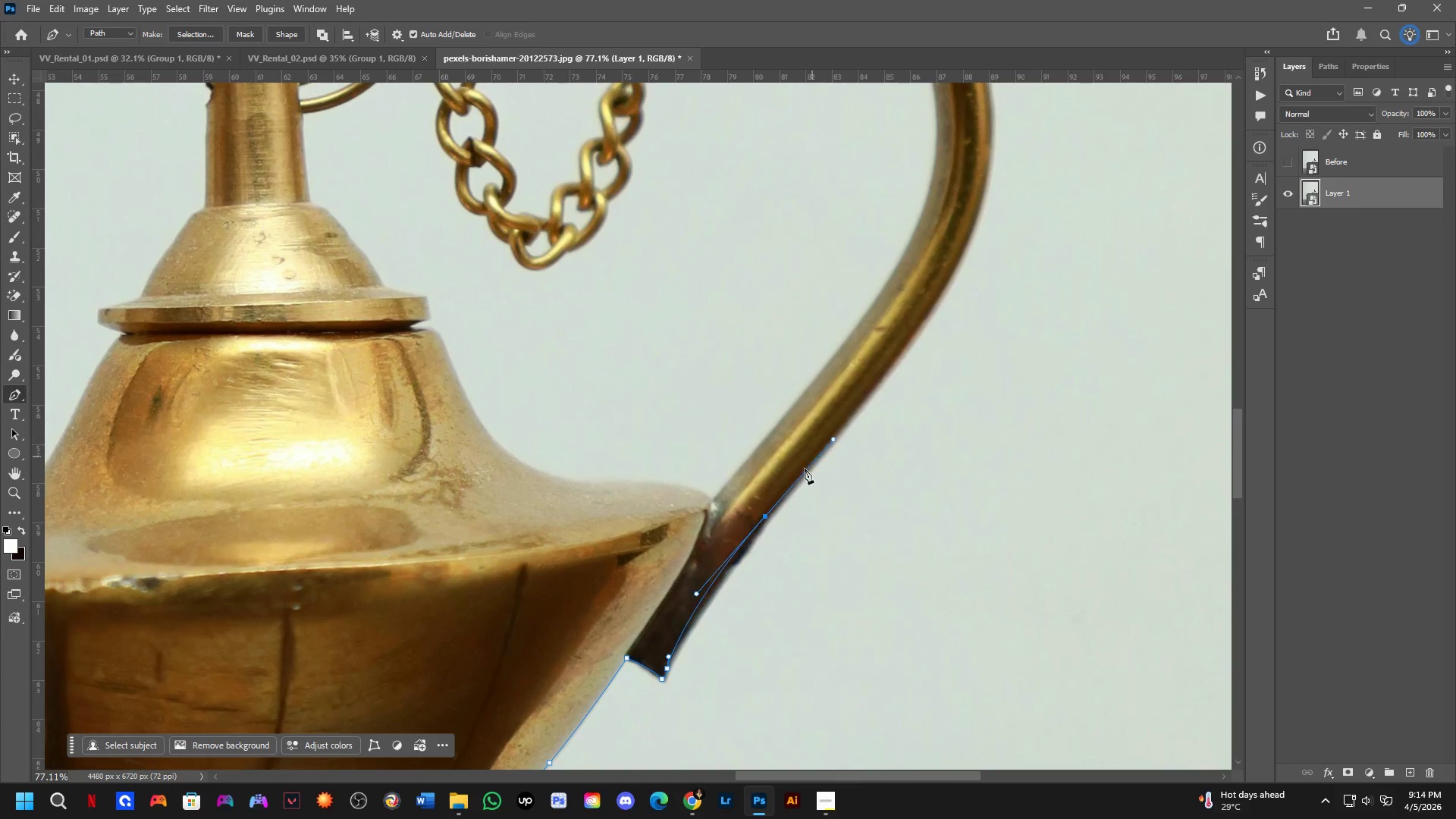 
key(Control+Z)
 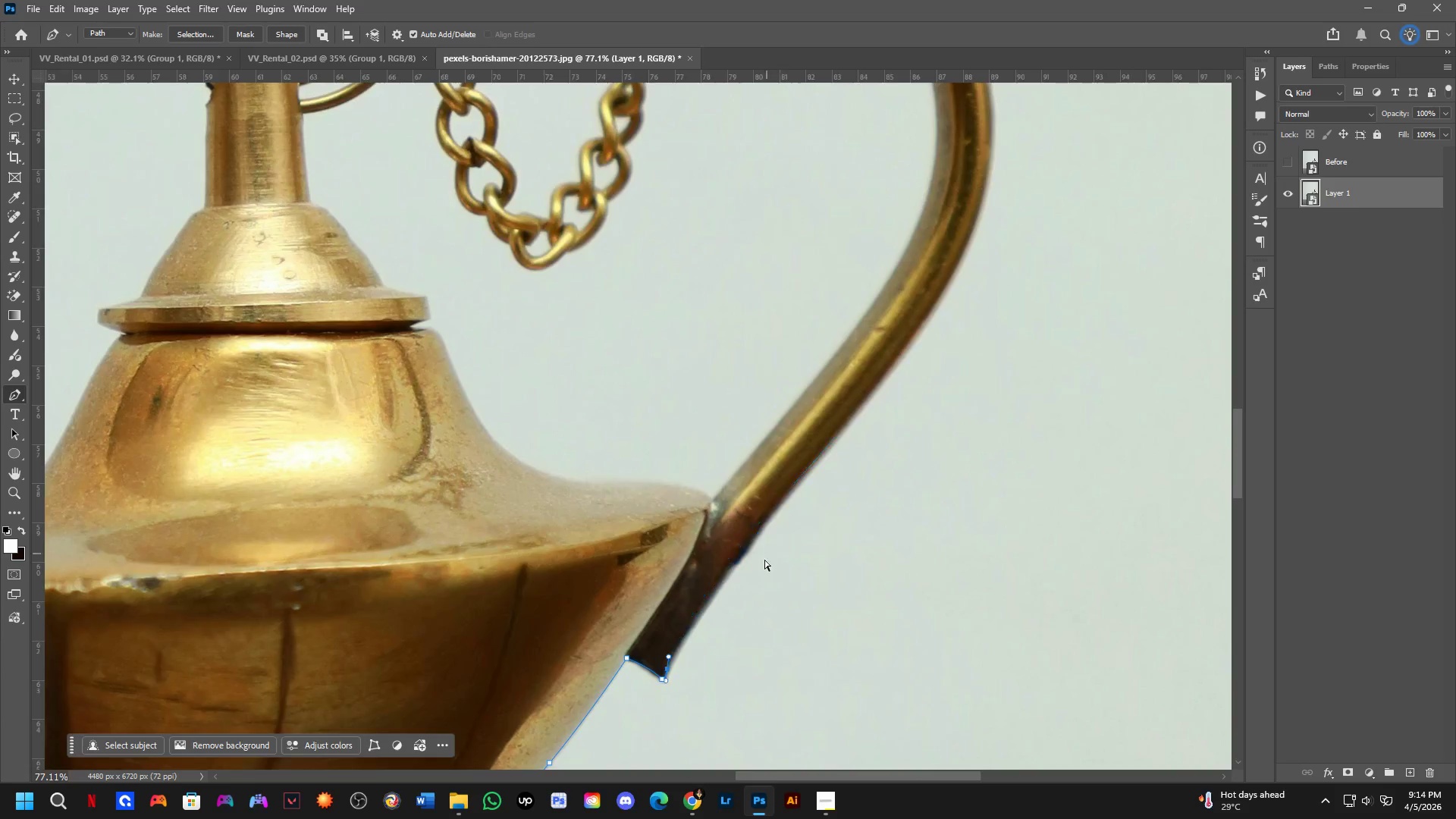 
hold_key(key=Space, duration=0.44)
 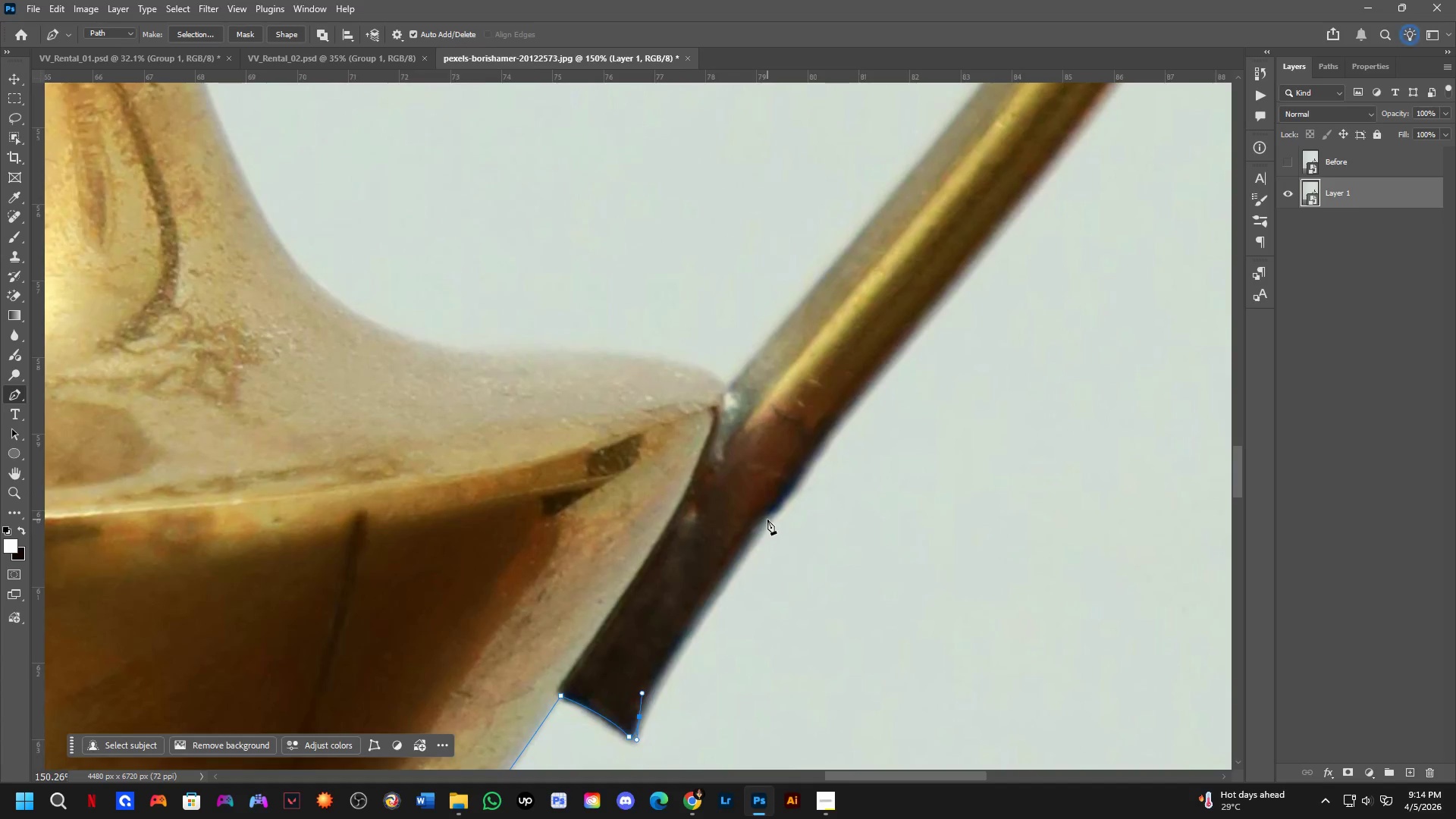 
left_click_drag(start_coordinate=[745, 600], to_coordinate=[792, 561])
 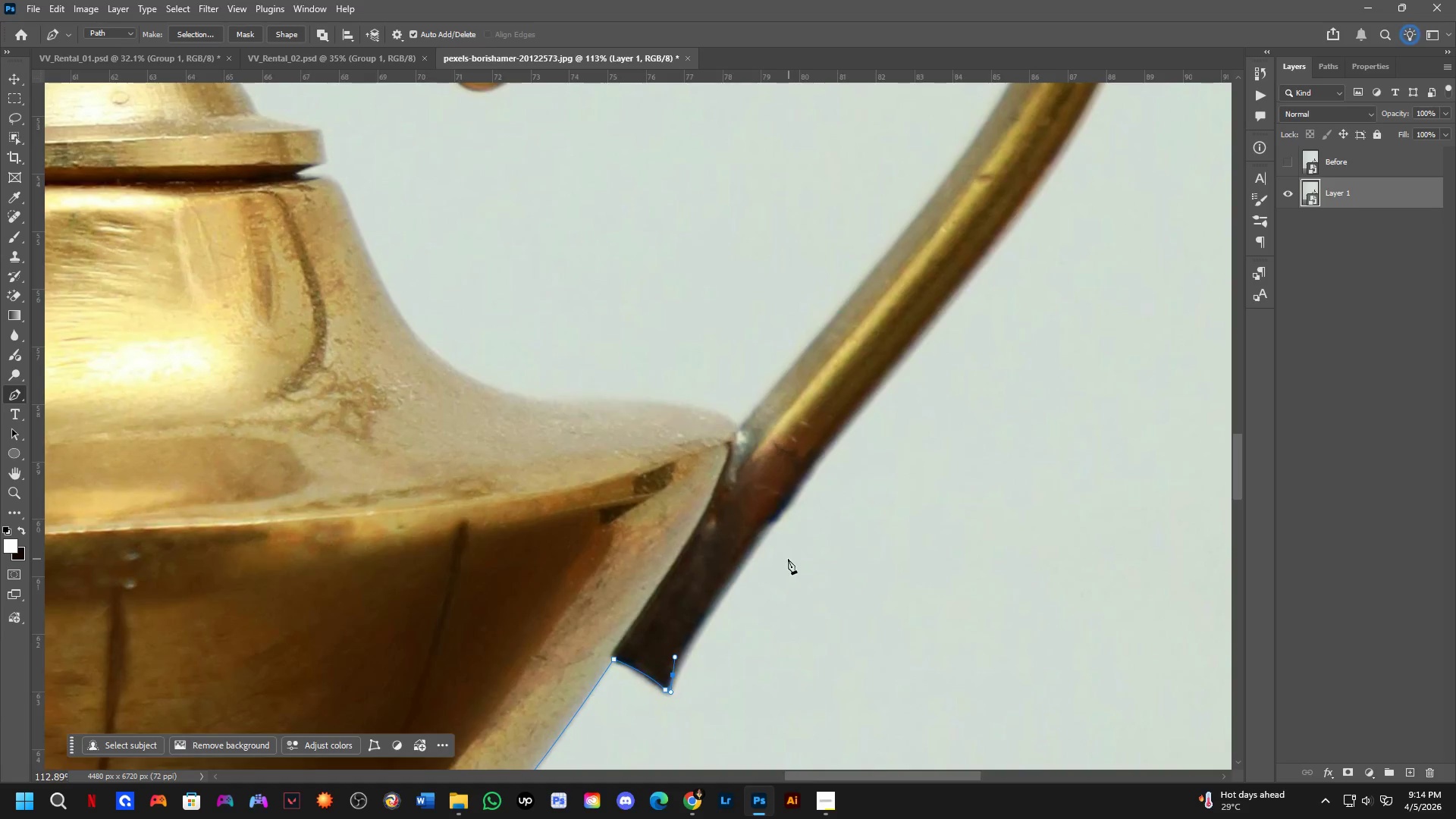 
scroll: coordinate [753, 575], scroll_direction: up, amount: 4.0
 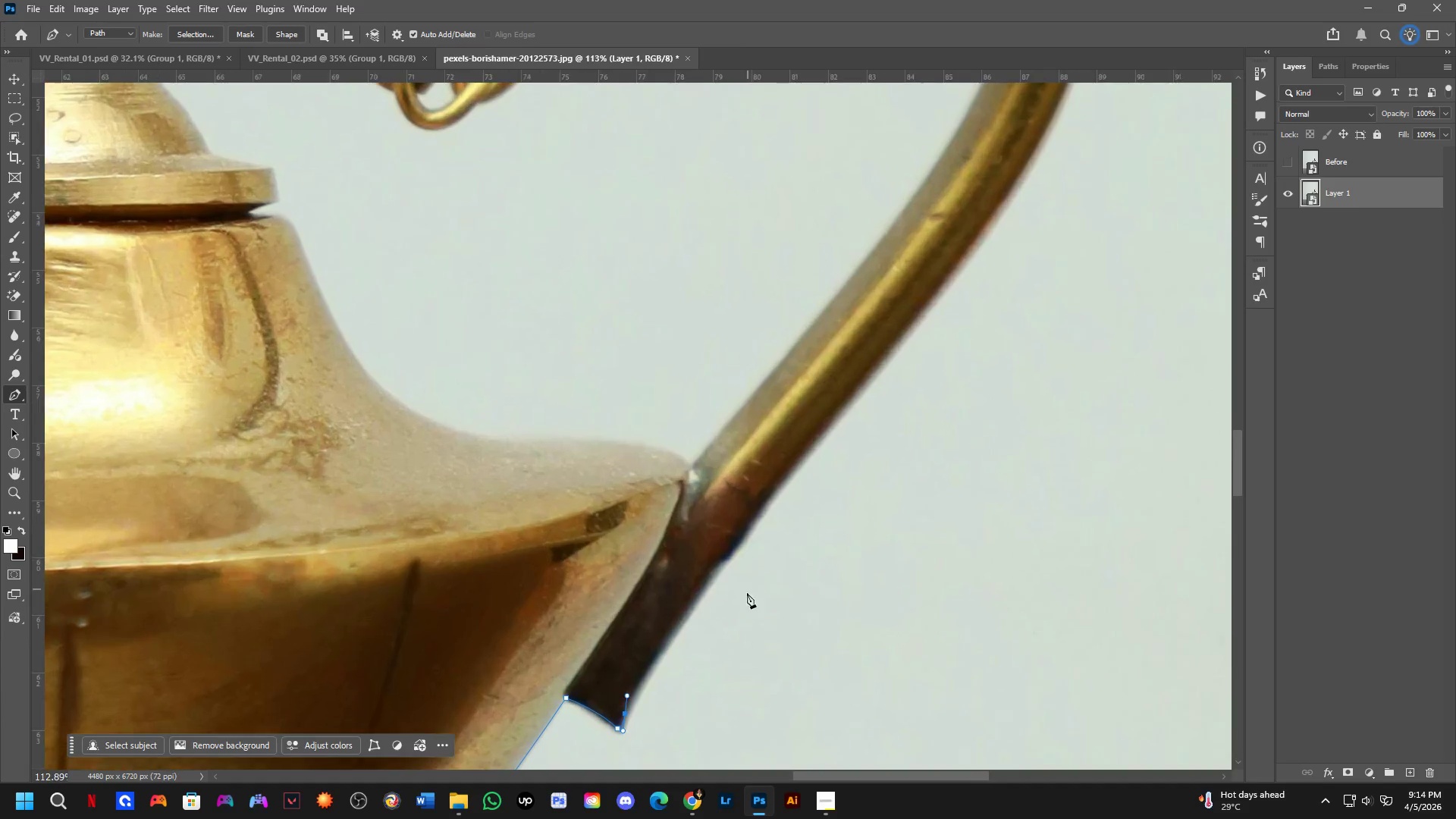 
left_click_drag(start_coordinate=[767, 519], to_coordinate=[804, 475])
 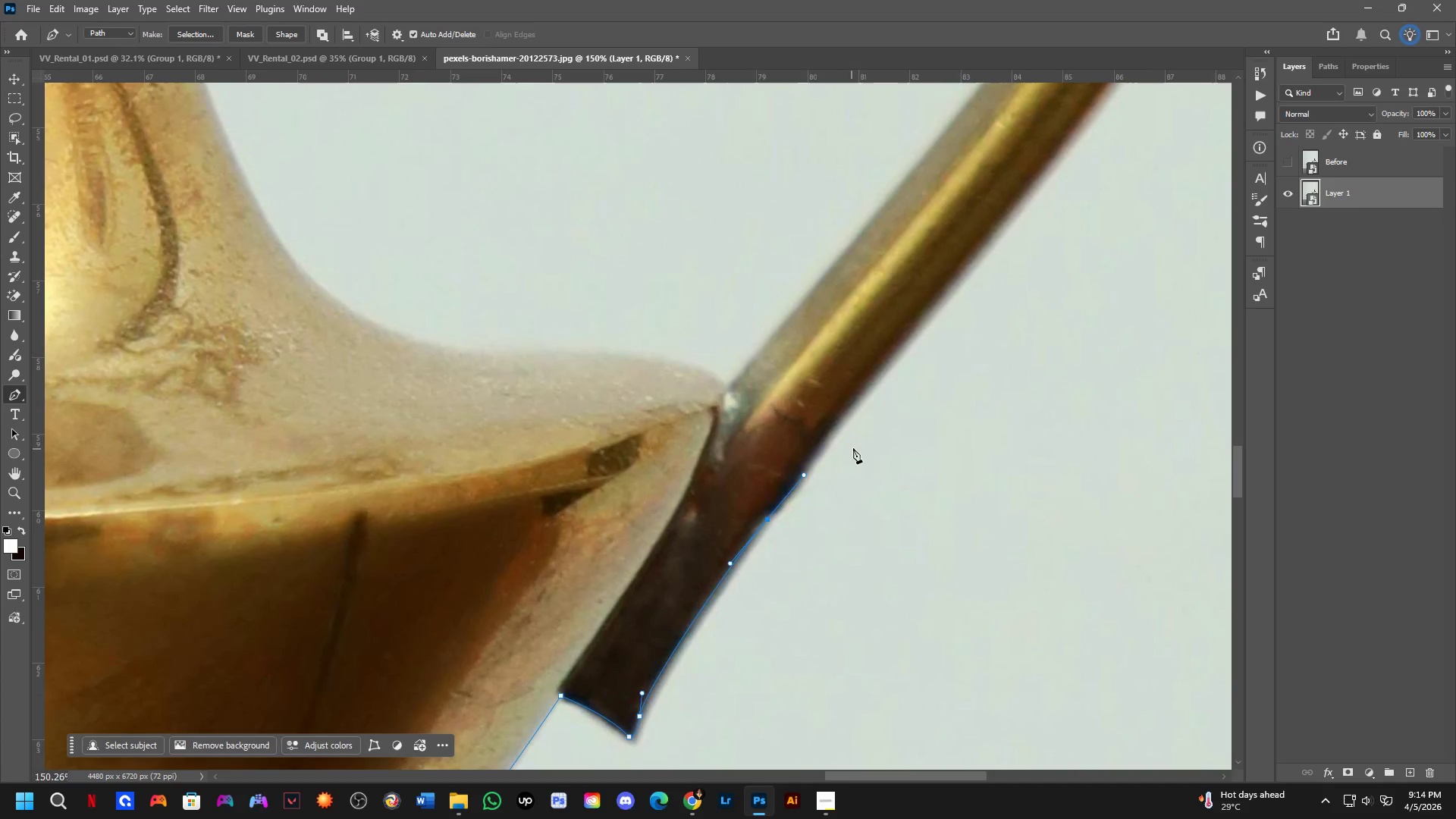 
scroll: coordinate [772, 544], scroll_direction: up, amount: 3.0
 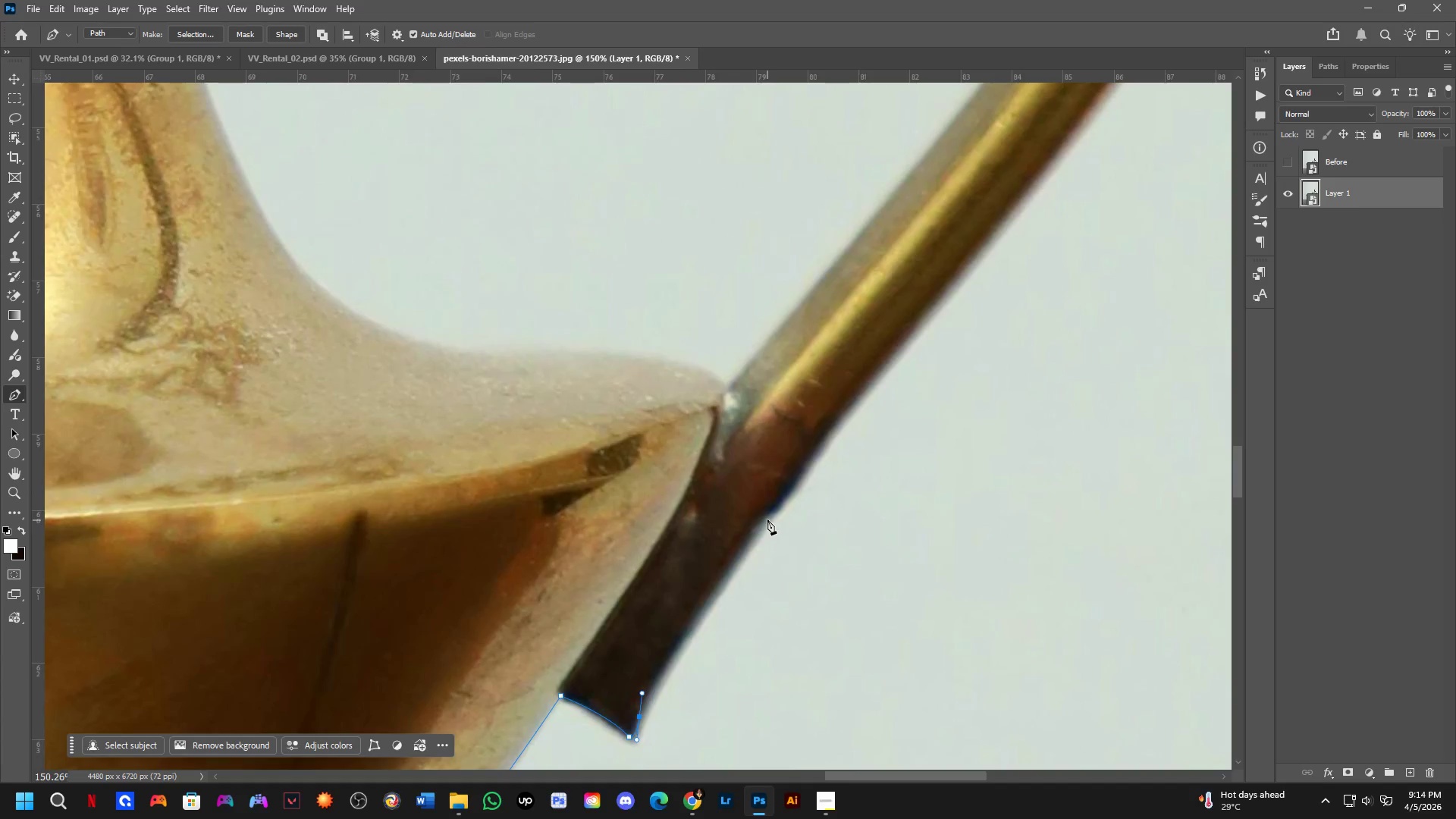 
hold_key(key=Space, duration=0.38)
 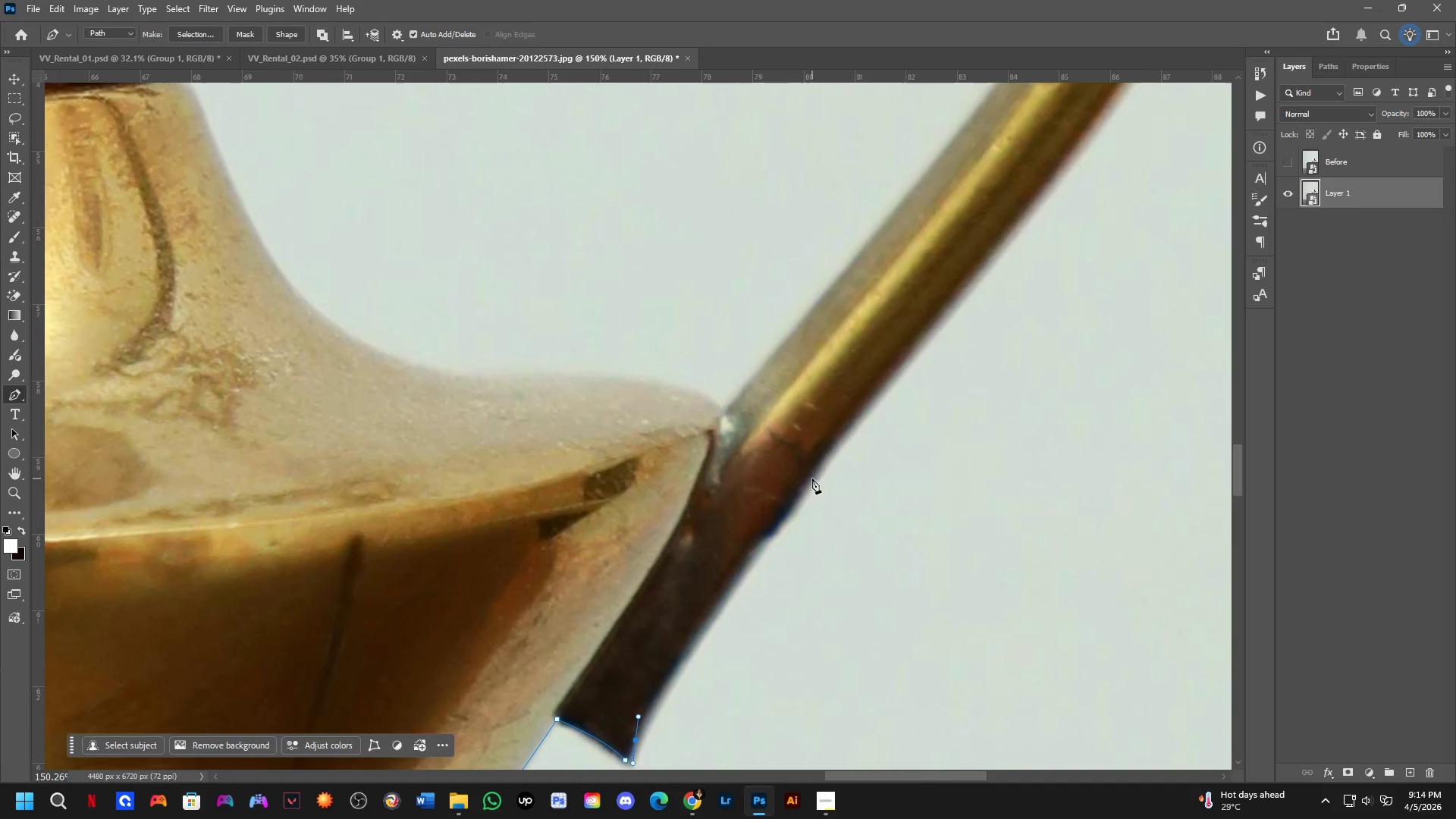 
left_click_drag(start_coordinate=[855, 437], to_coordinate=[852, 460])
 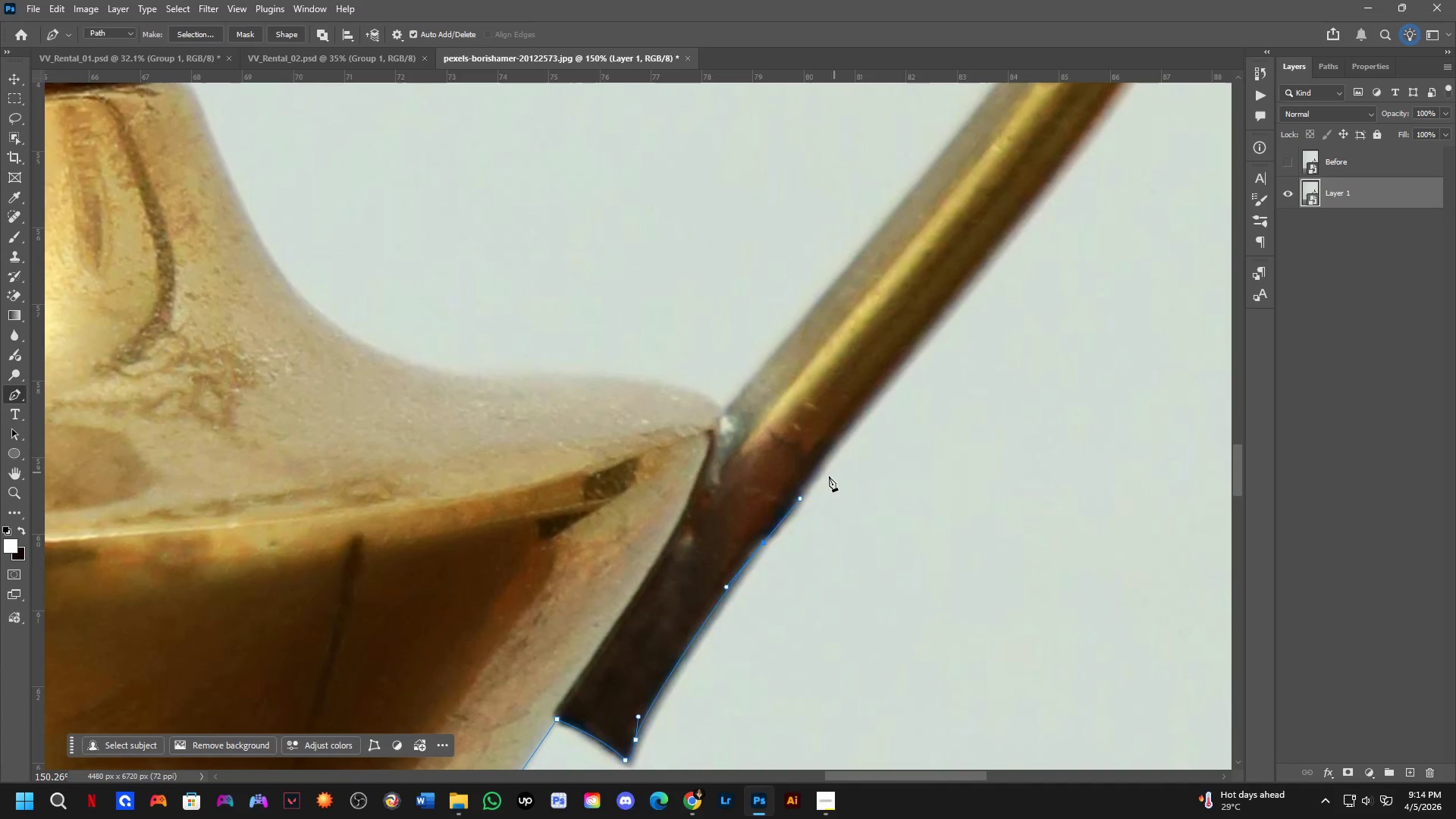 
key(Control+ControlLeft)
 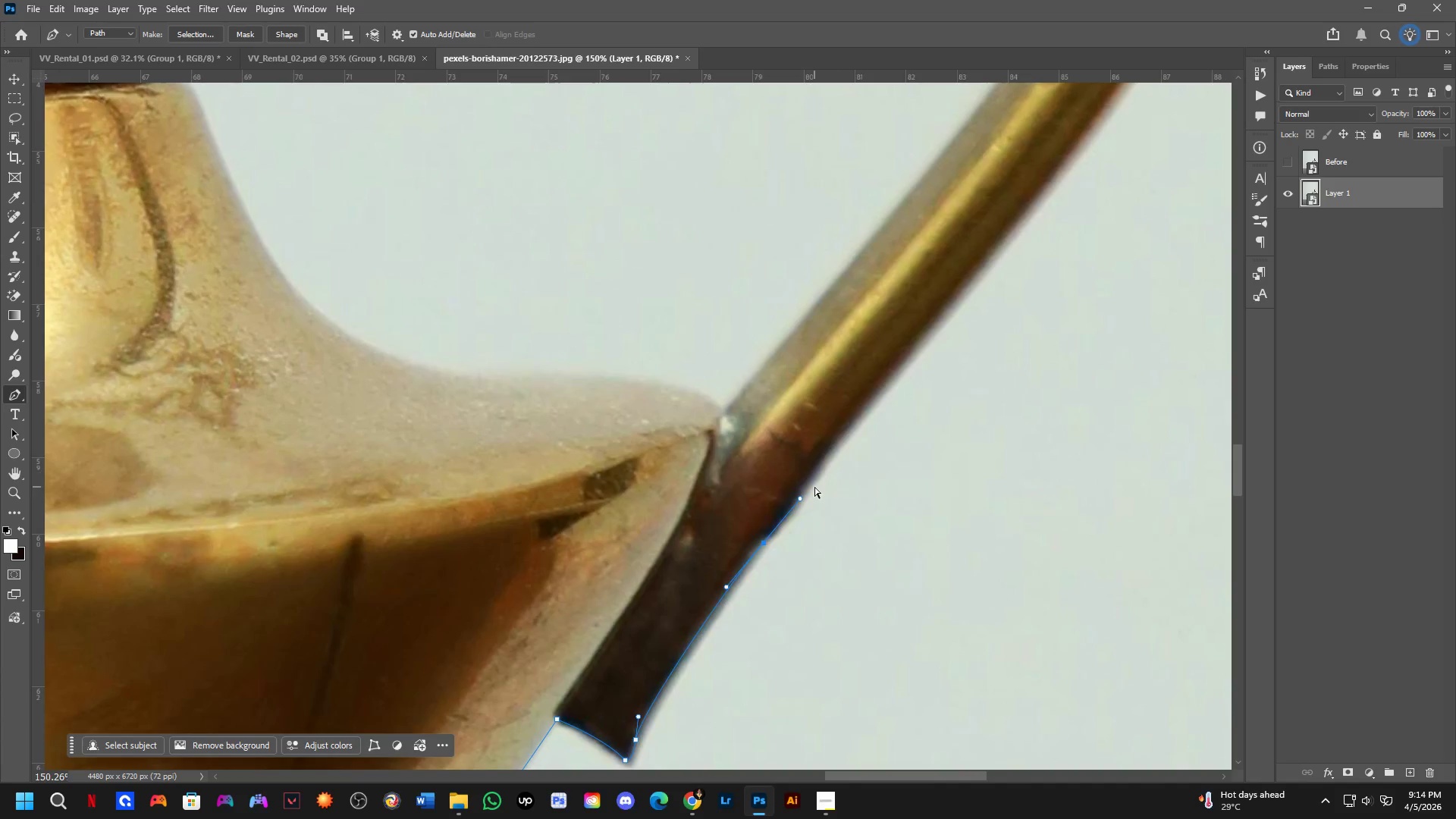 
key(Control+Z)
 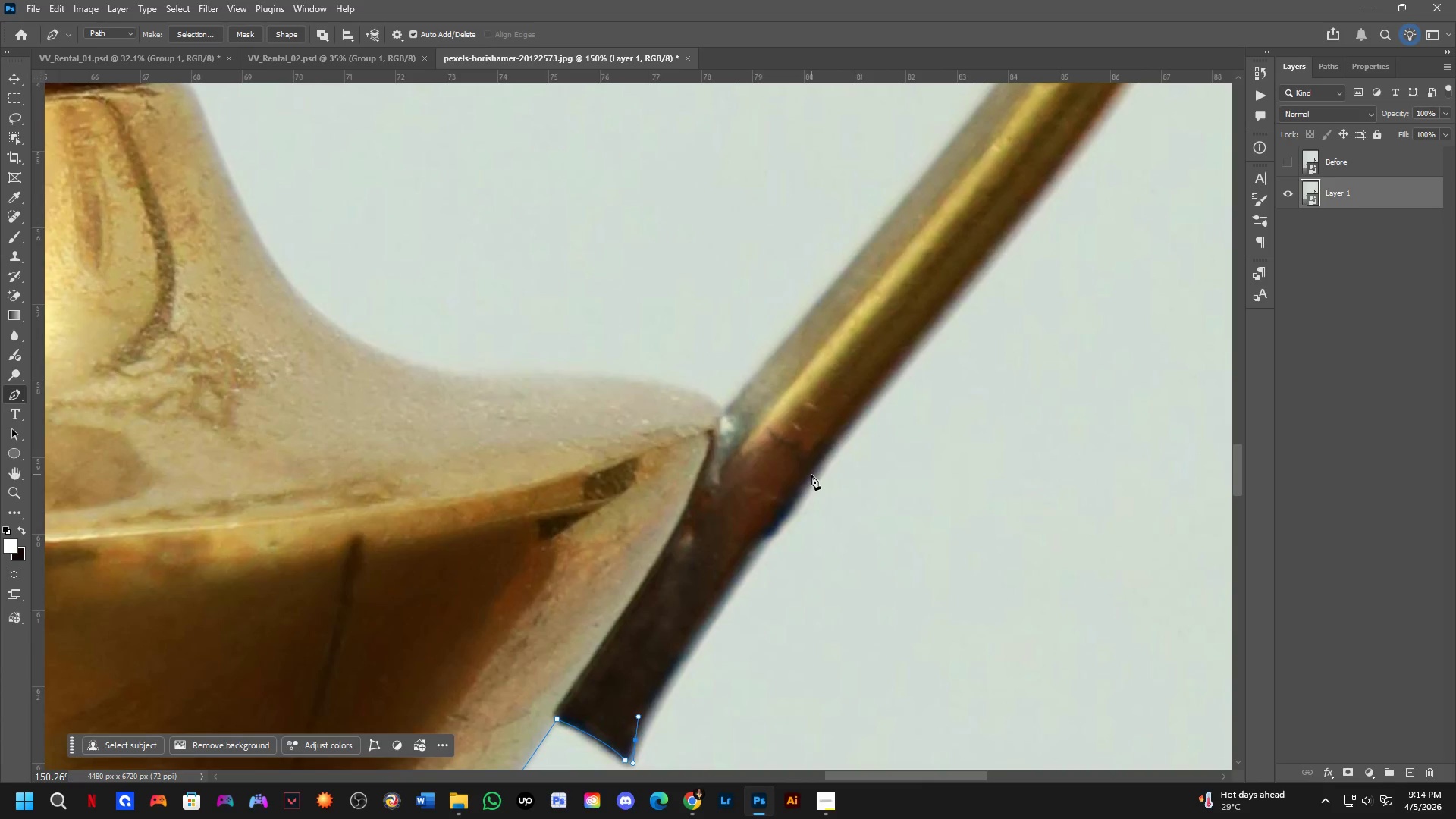 
left_click_drag(start_coordinate=[811, 475], to_coordinate=[871, 397])
 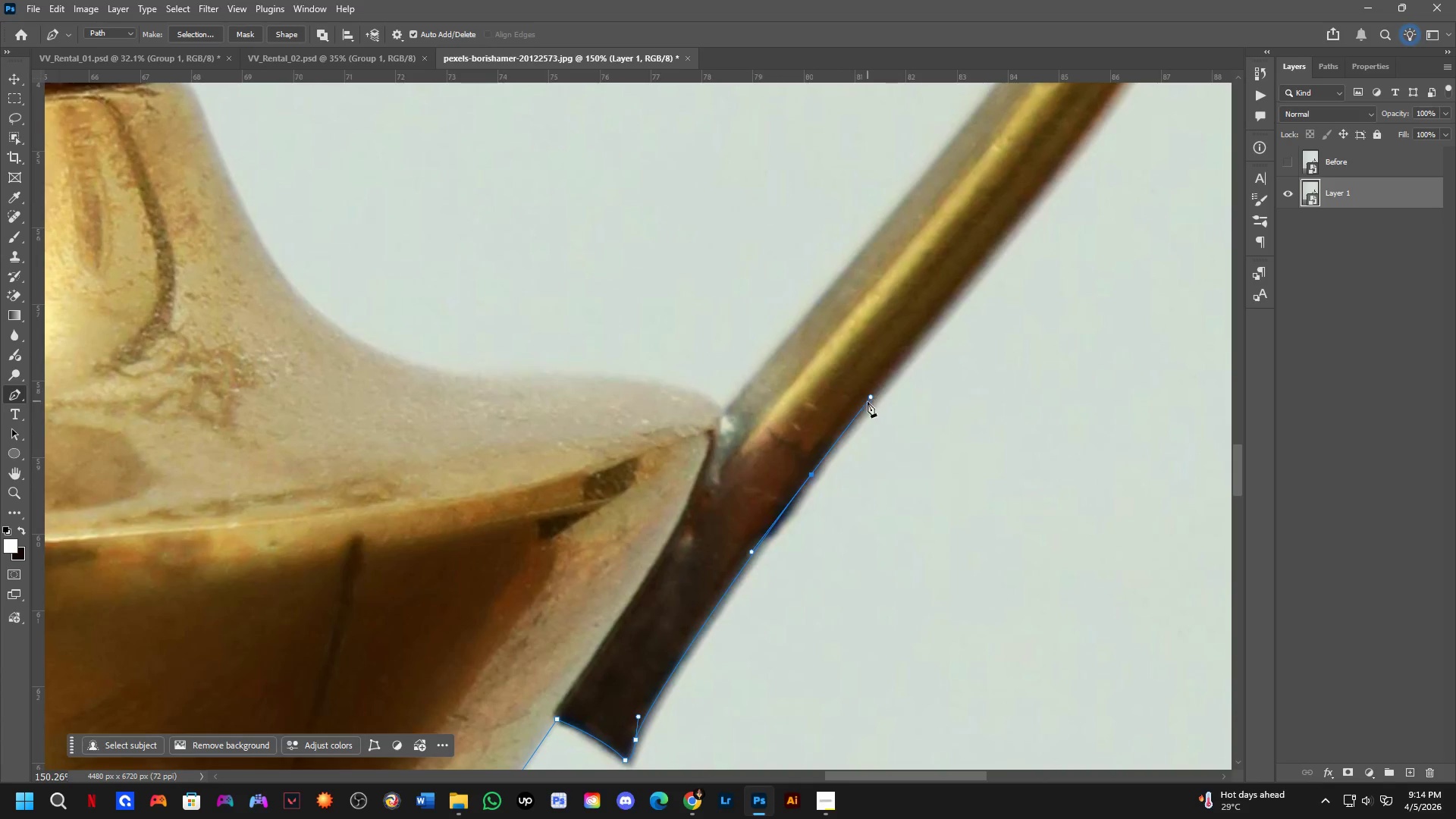 
hold_key(key=Space, duration=0.56)
 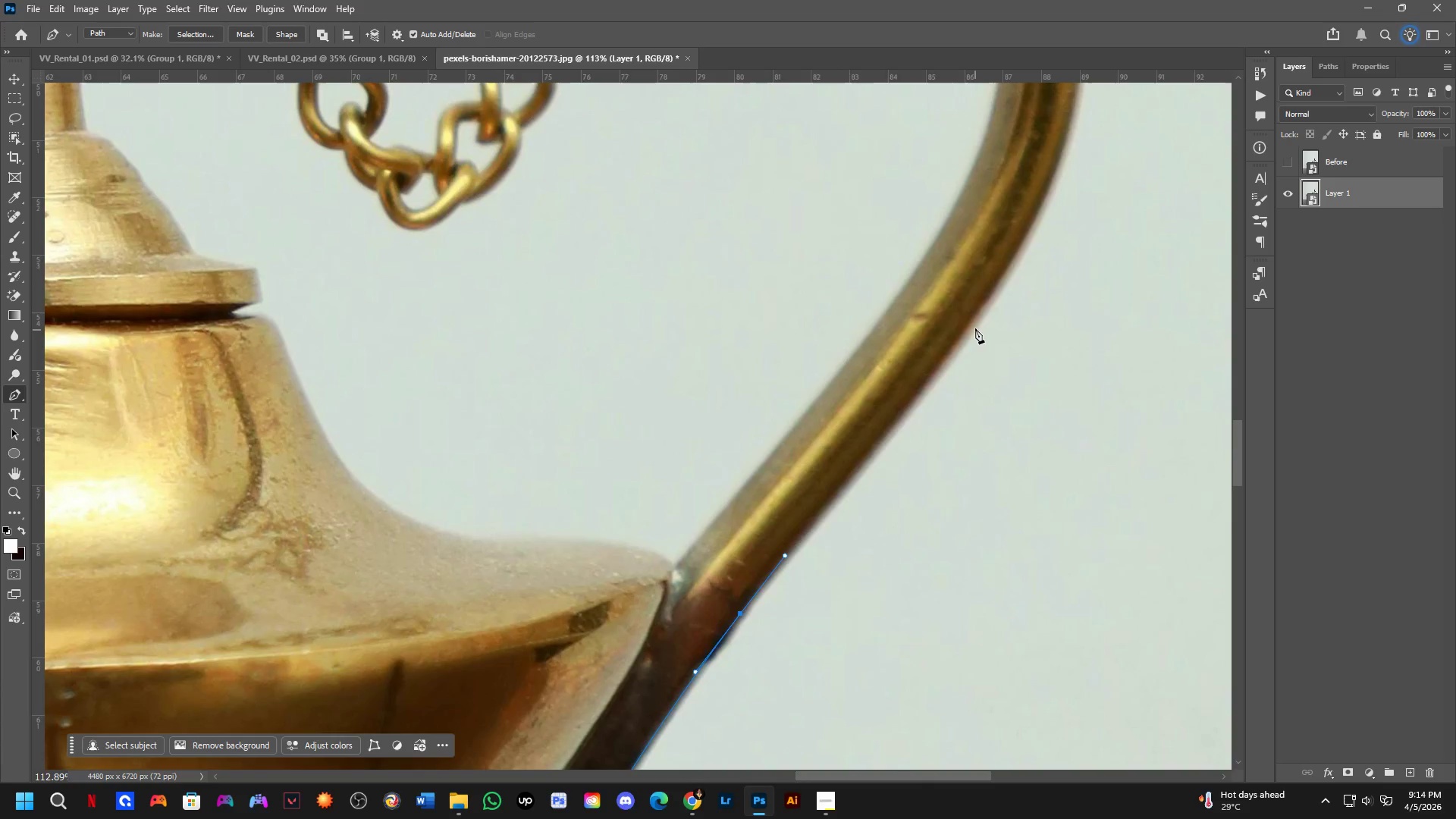 
left_click_drag(start_coordinate=[950, 413], to_coordinate=[865, 570])
 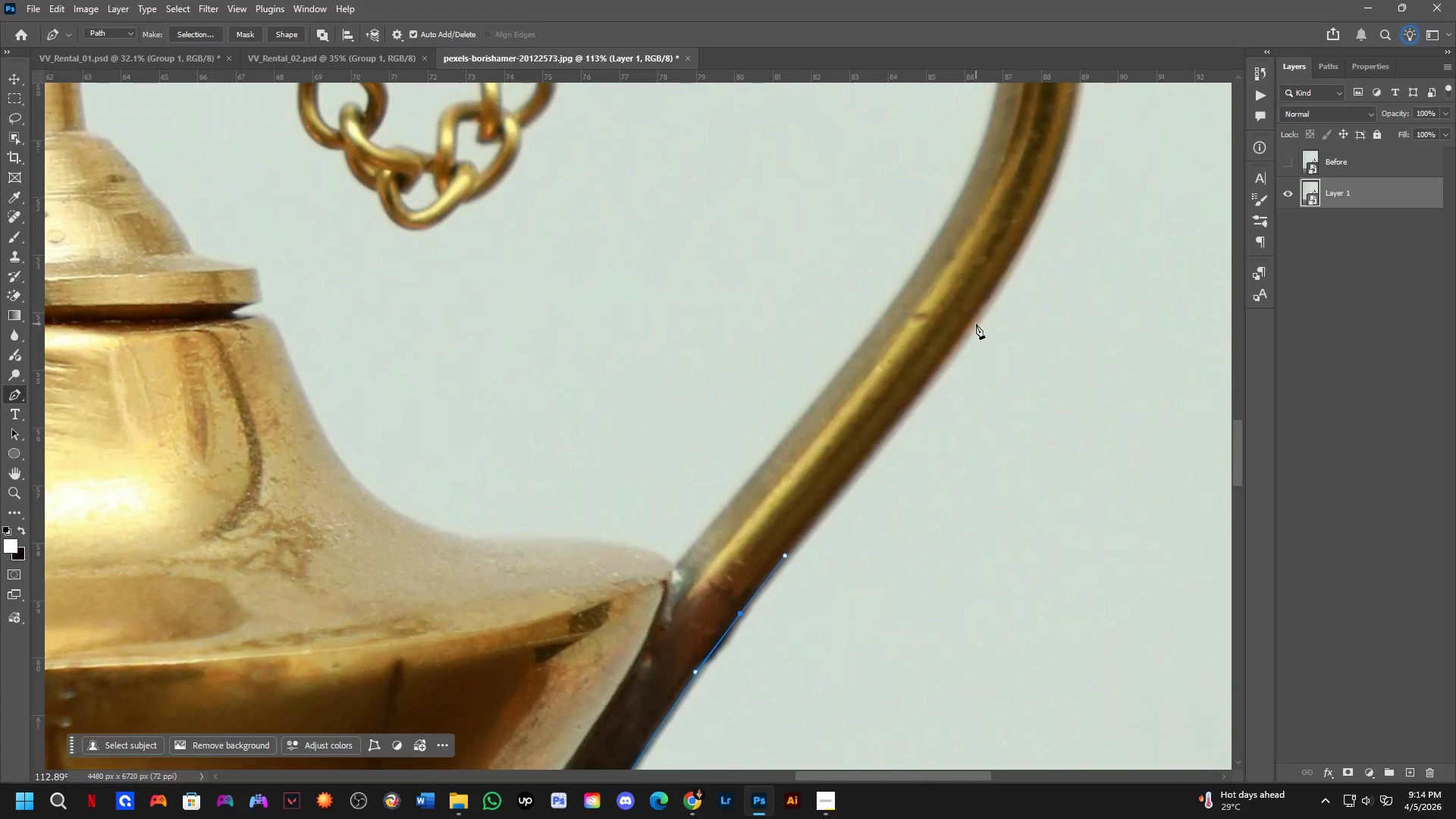 
scroll: coordinate [868, 409], scroll_direction: down, amount: 3.0
 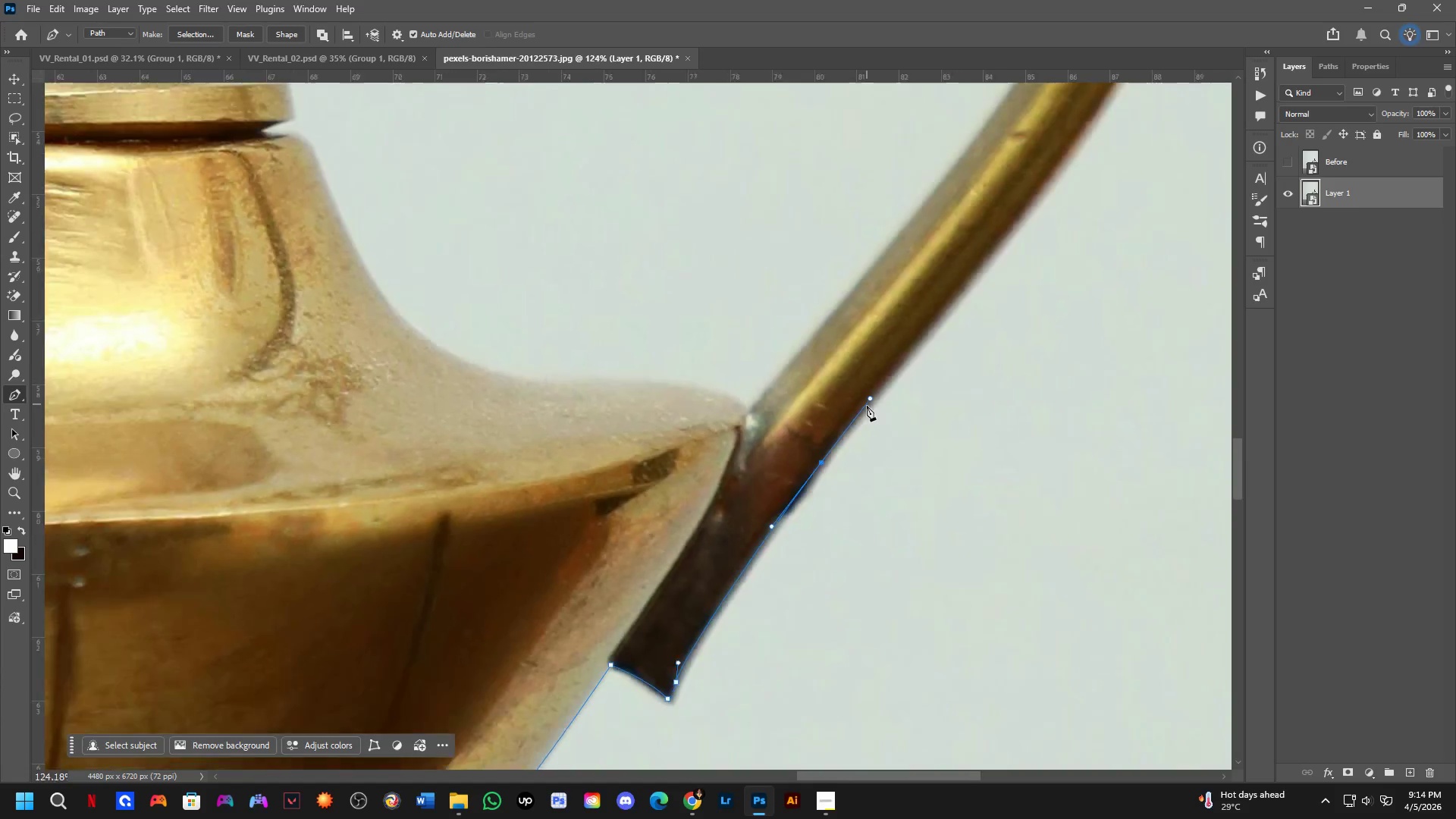 
left_click([976, 322])
 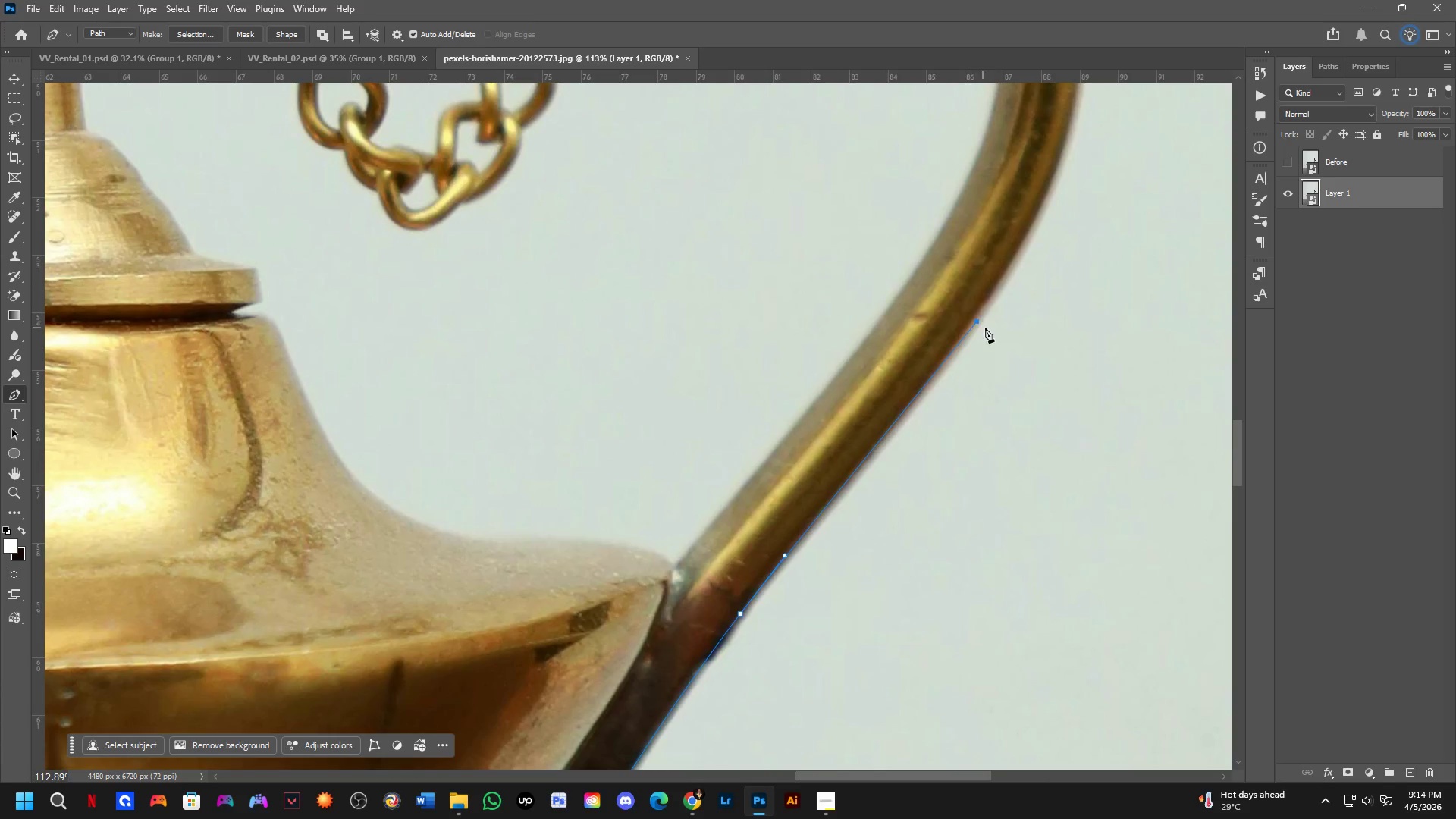 
hold_key(key=Space, duration=0.66)
 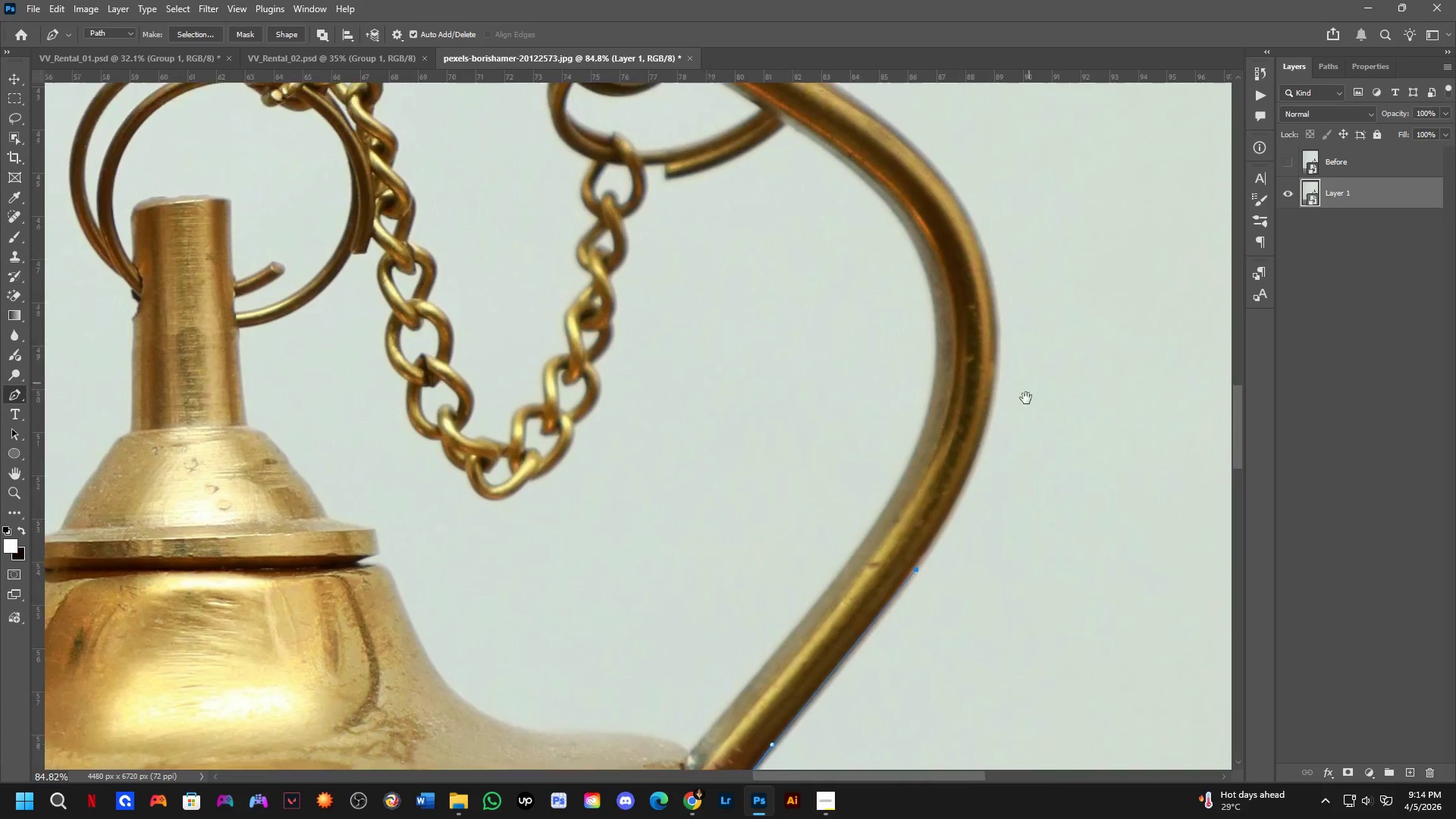 
left_click_drag(start_coordinate=[1007, 313], to_coordinate=[943, 539])
 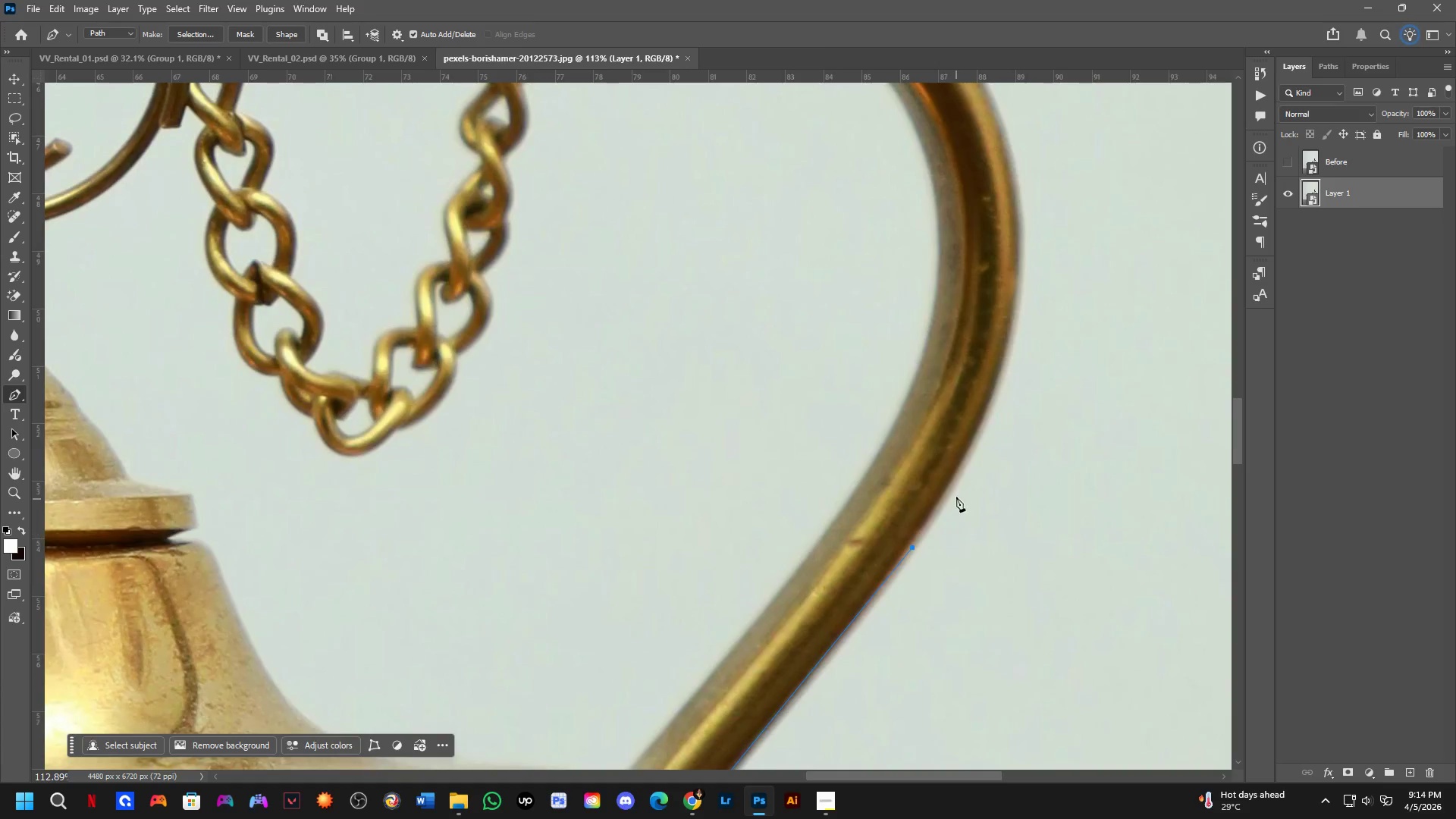 
hold_key(key=Space, duration=0.64)
 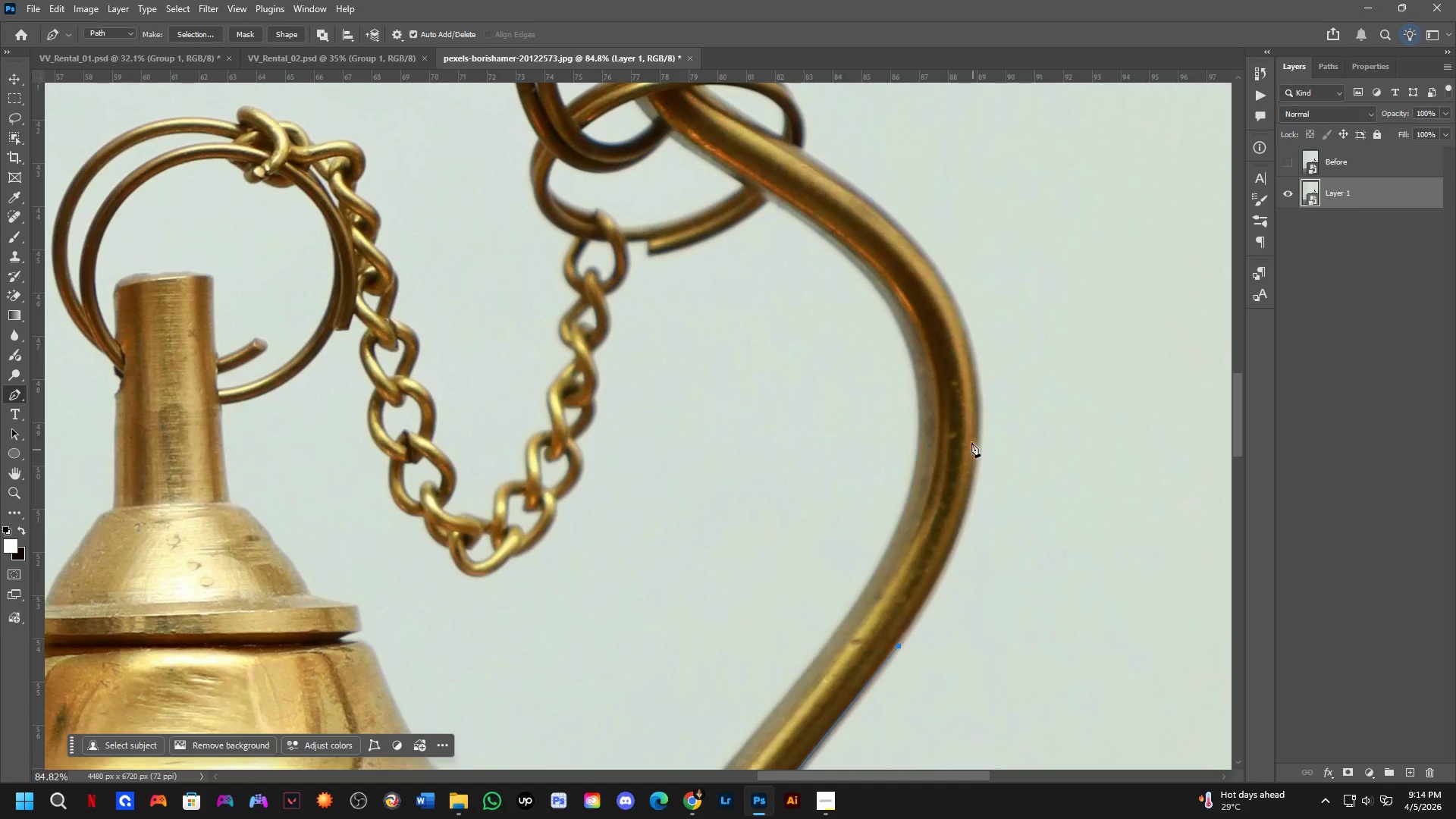 
left_click_drag(start_coordinate=[1037, 342], to_coordinate=[1013, 453])
 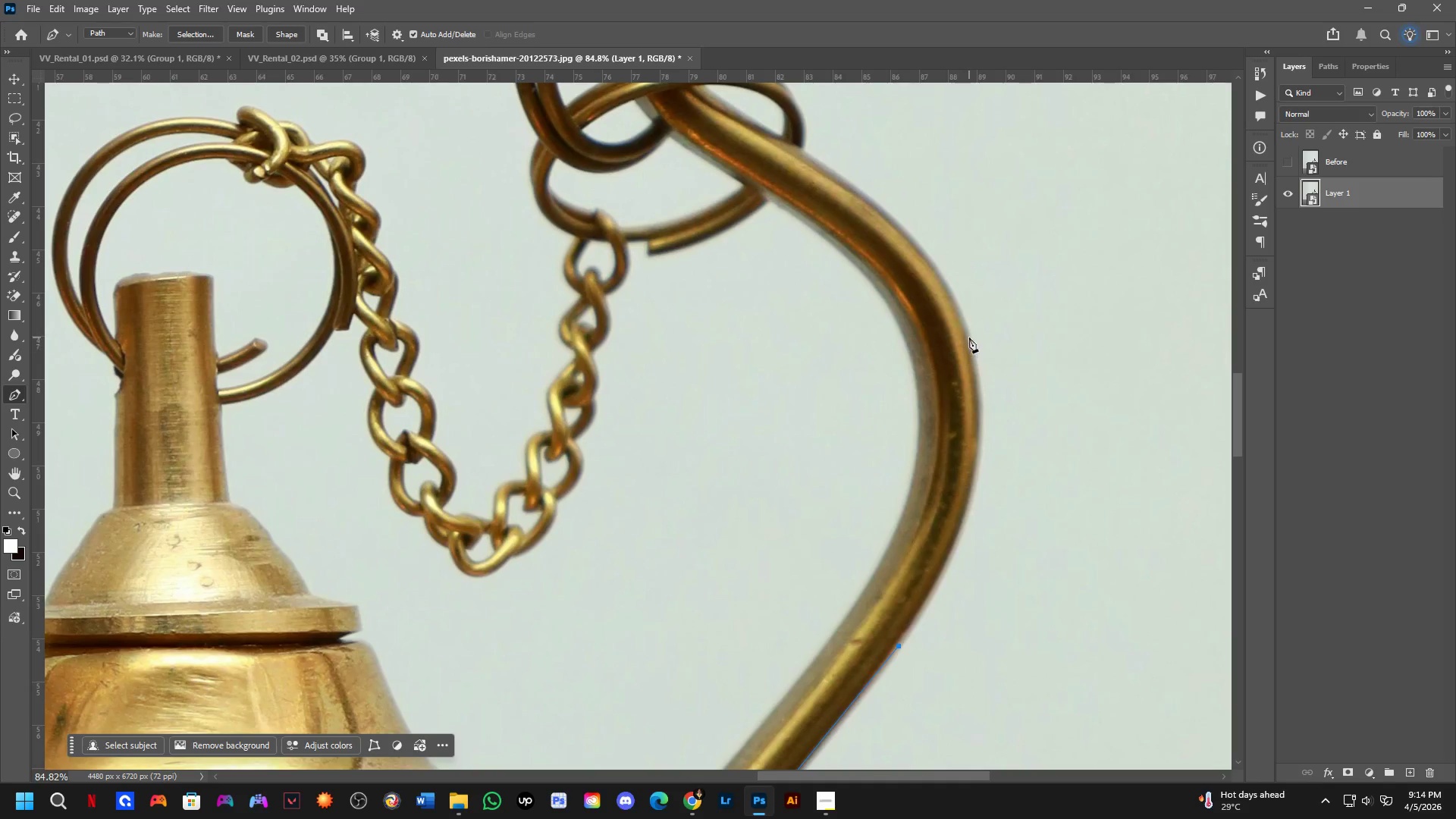 
scroll: coordinate [957, 495], scroll_direction: down, amount: 3.0
 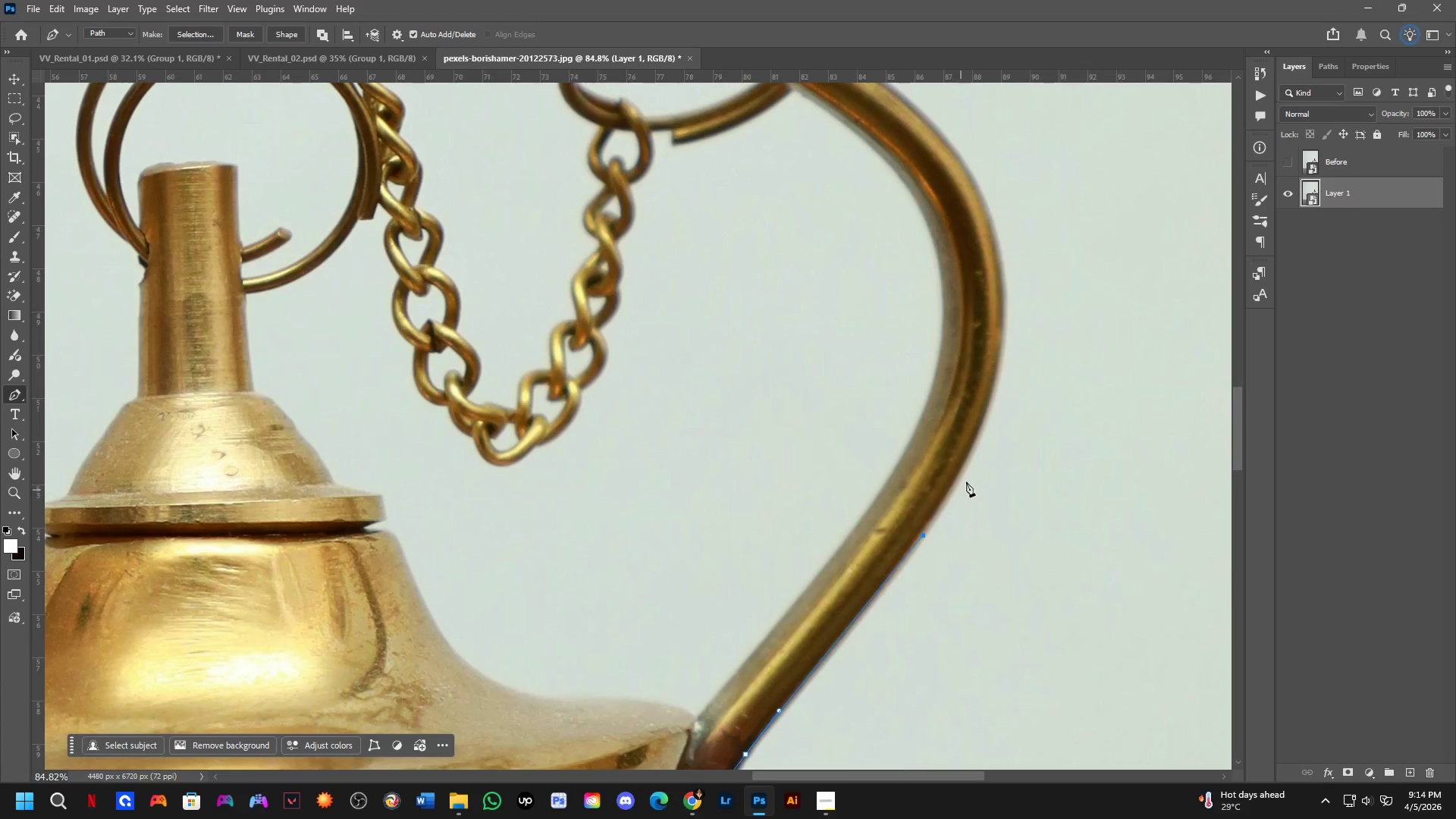 
left_click_drag(start_coordinate=[969, 334], to_coordinate=[924, 169])
 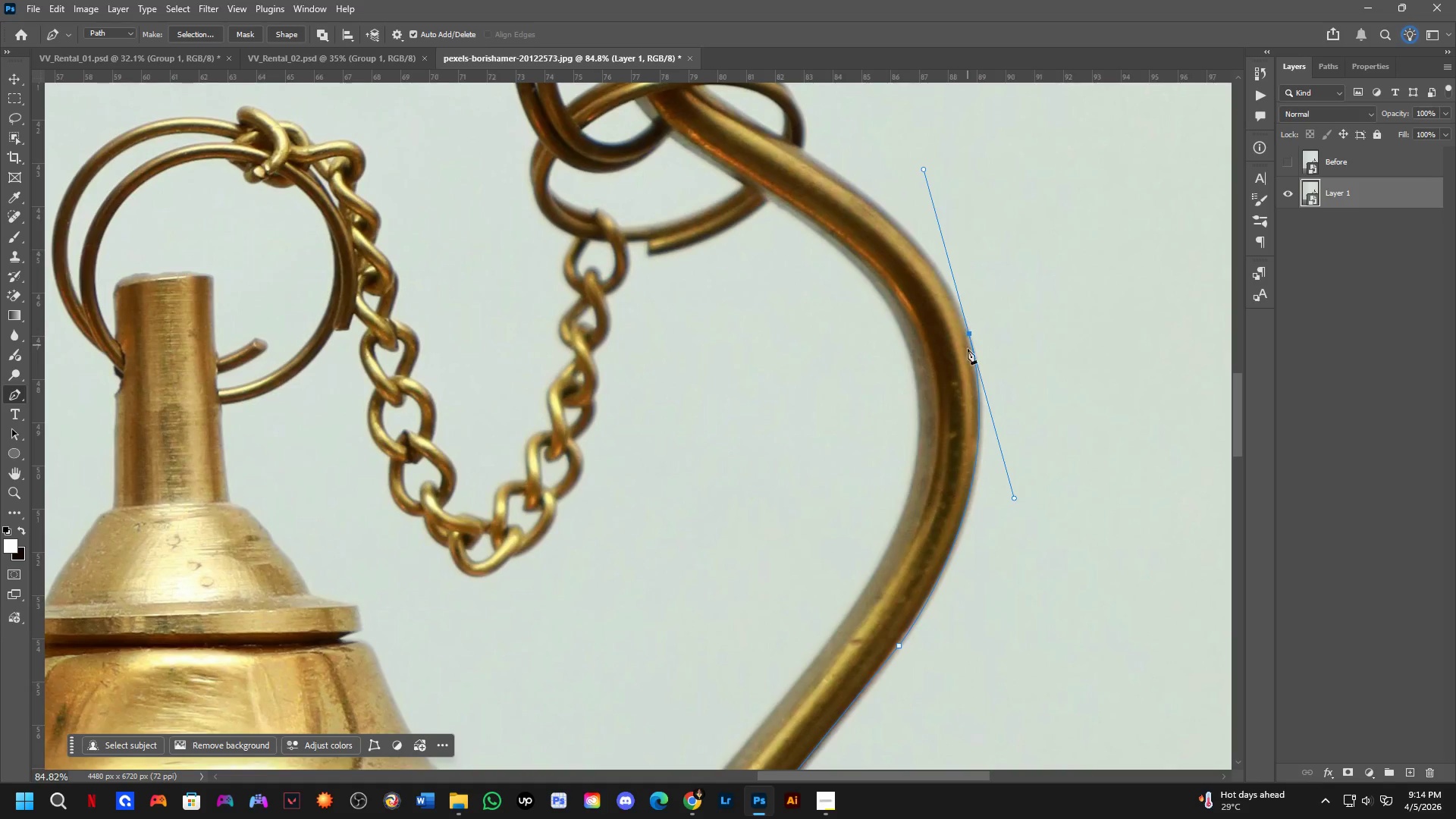 
hold_key(key=Space, duration=0.98)
 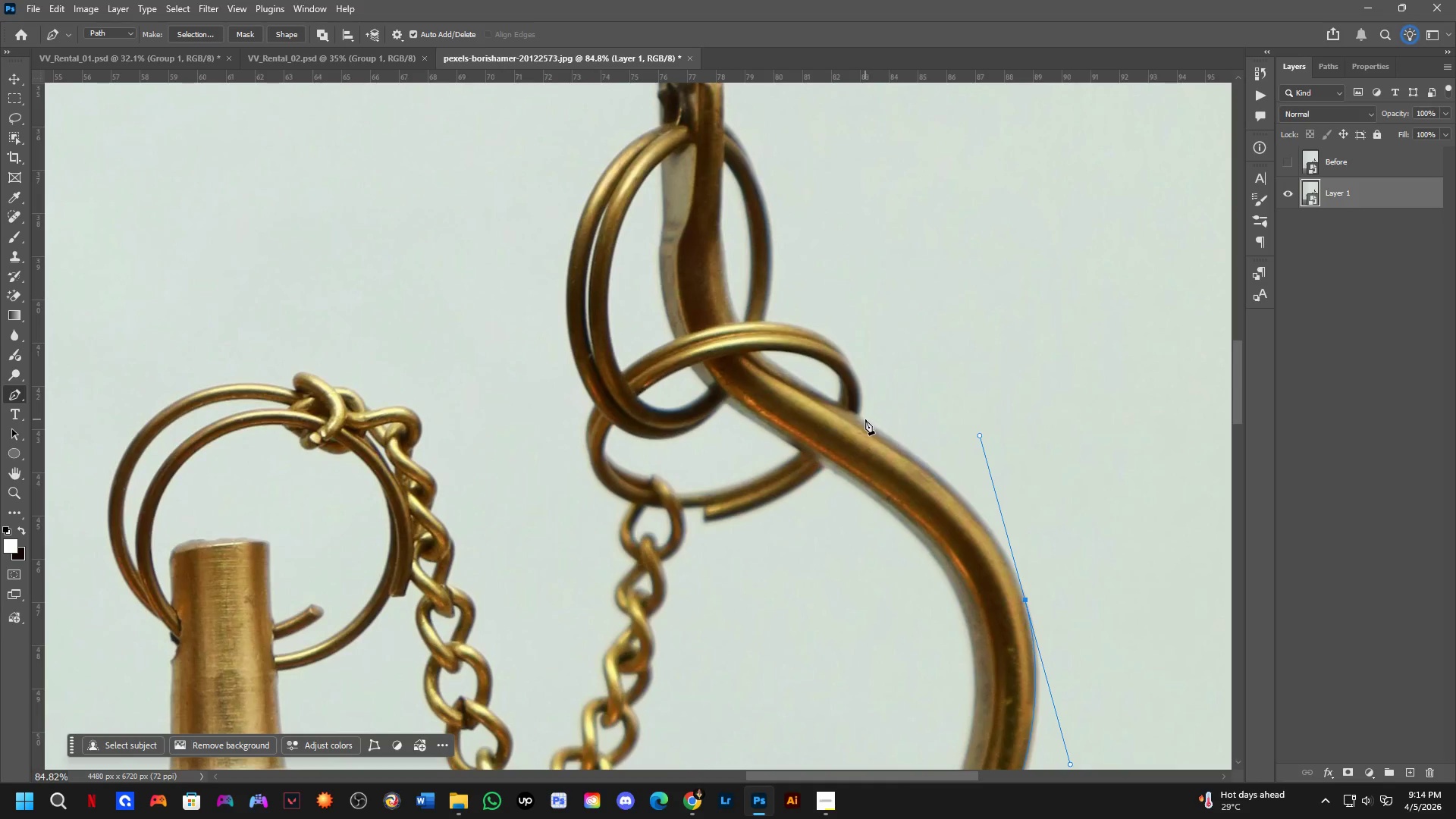 
left_click_drag(start_coordinate=[916, 362], to_coordinate=[972, 629])
 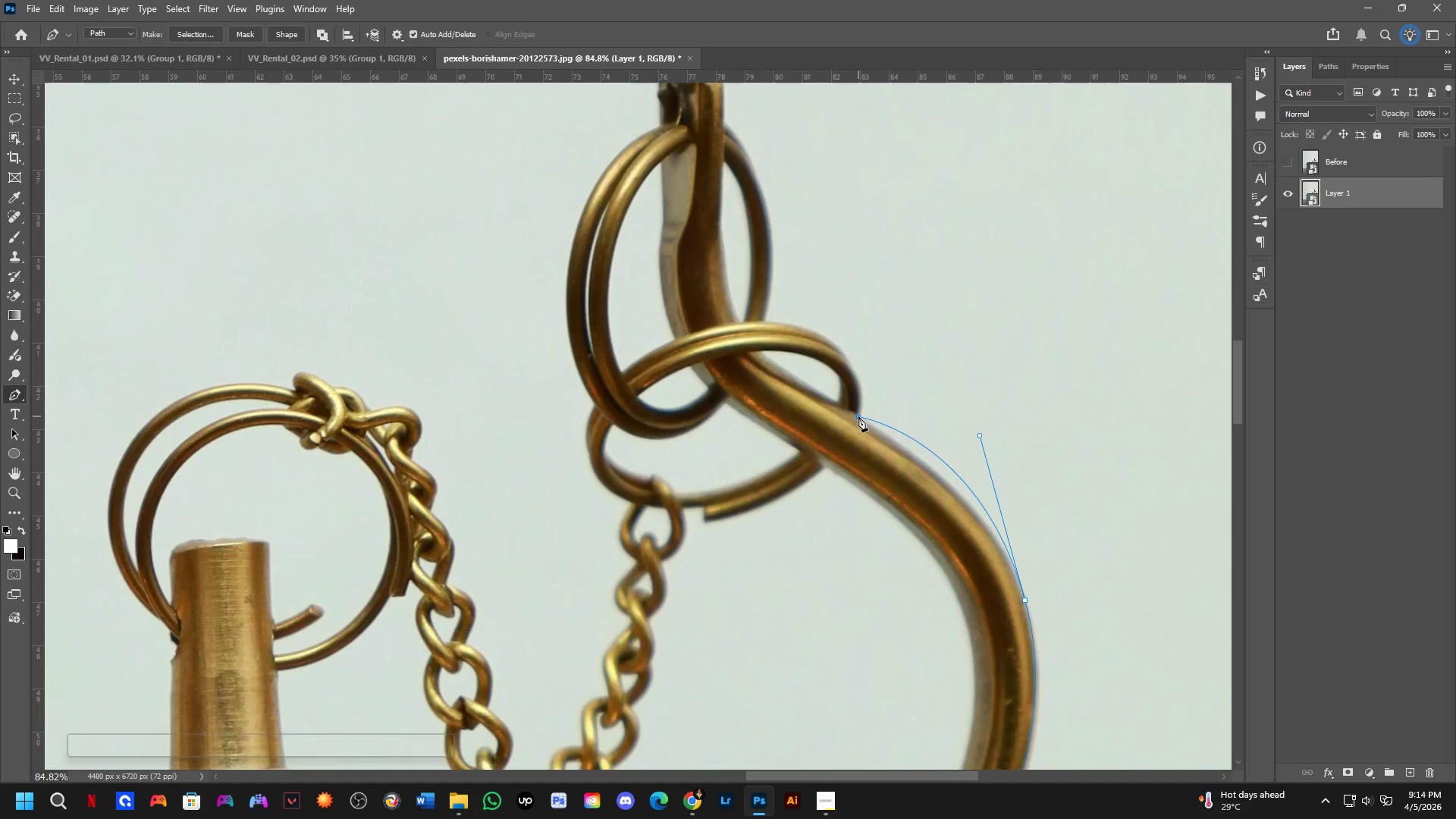 
left_click([858, 416])
 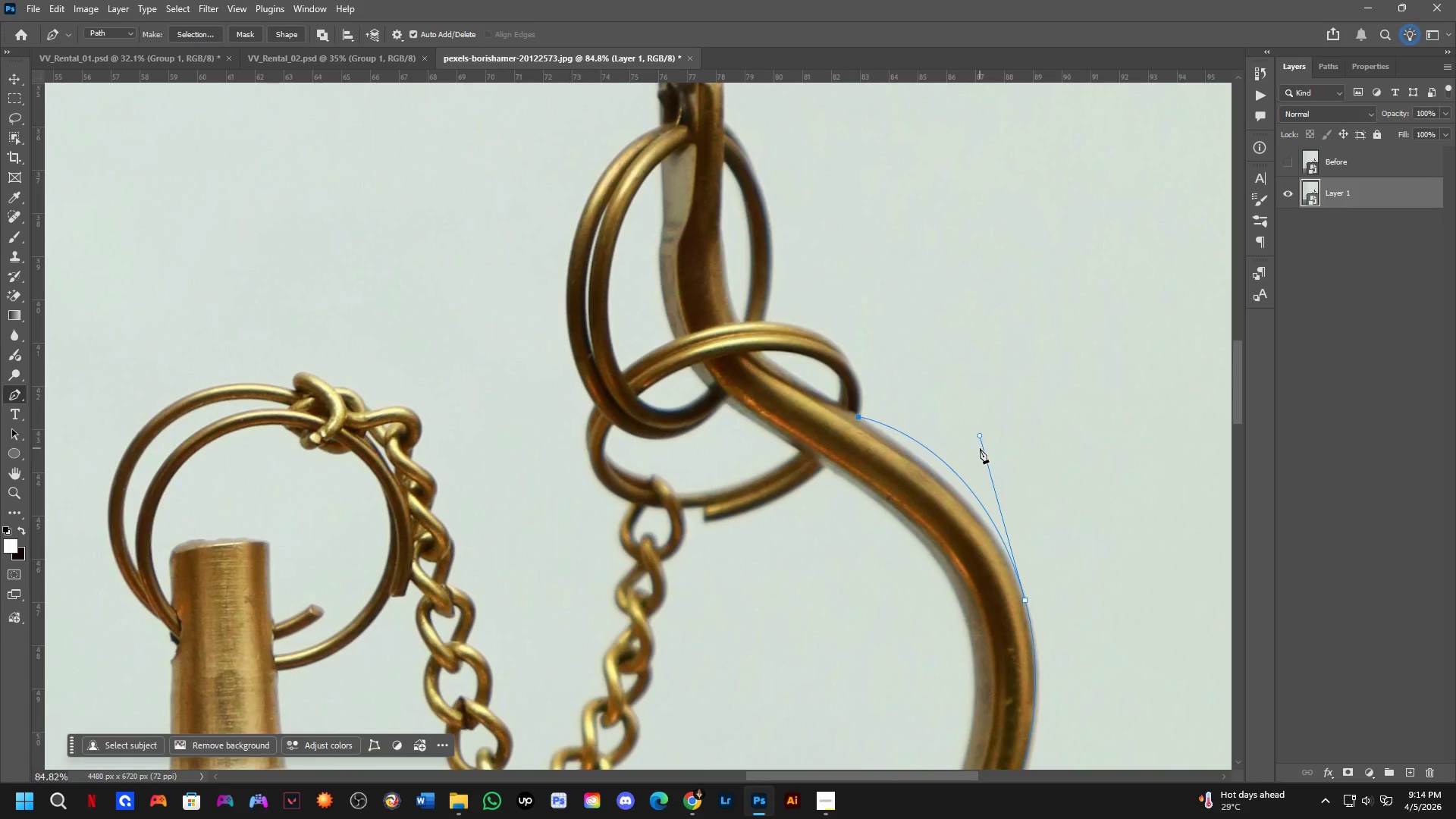 
hold_key(key=ControlLeft, duration=2.52)
left_click_drag(start_coordinate=[979, 434], to_coordinate=[993, 489])
 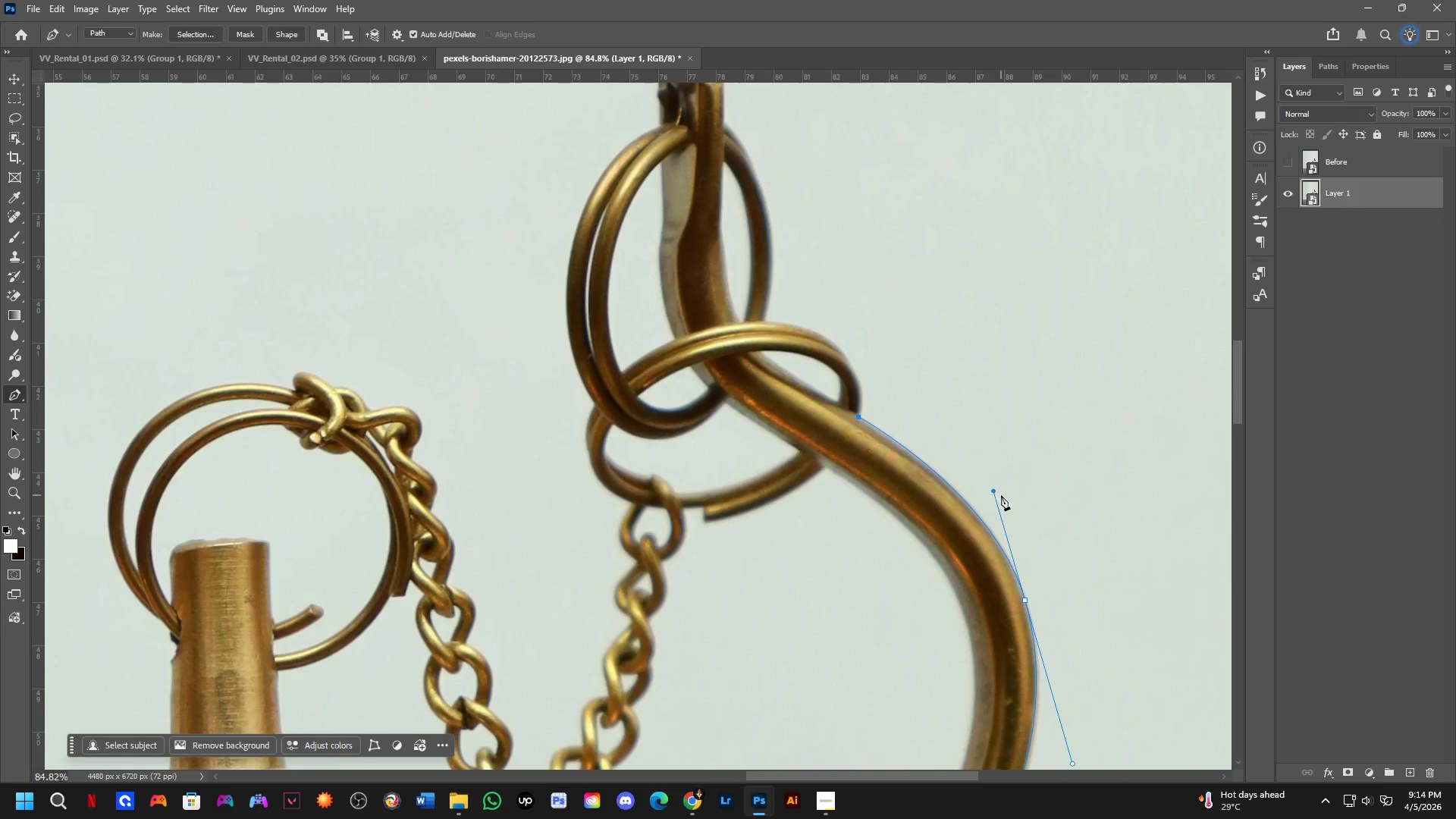 
hold_key(key=Space, duration=0.52)
 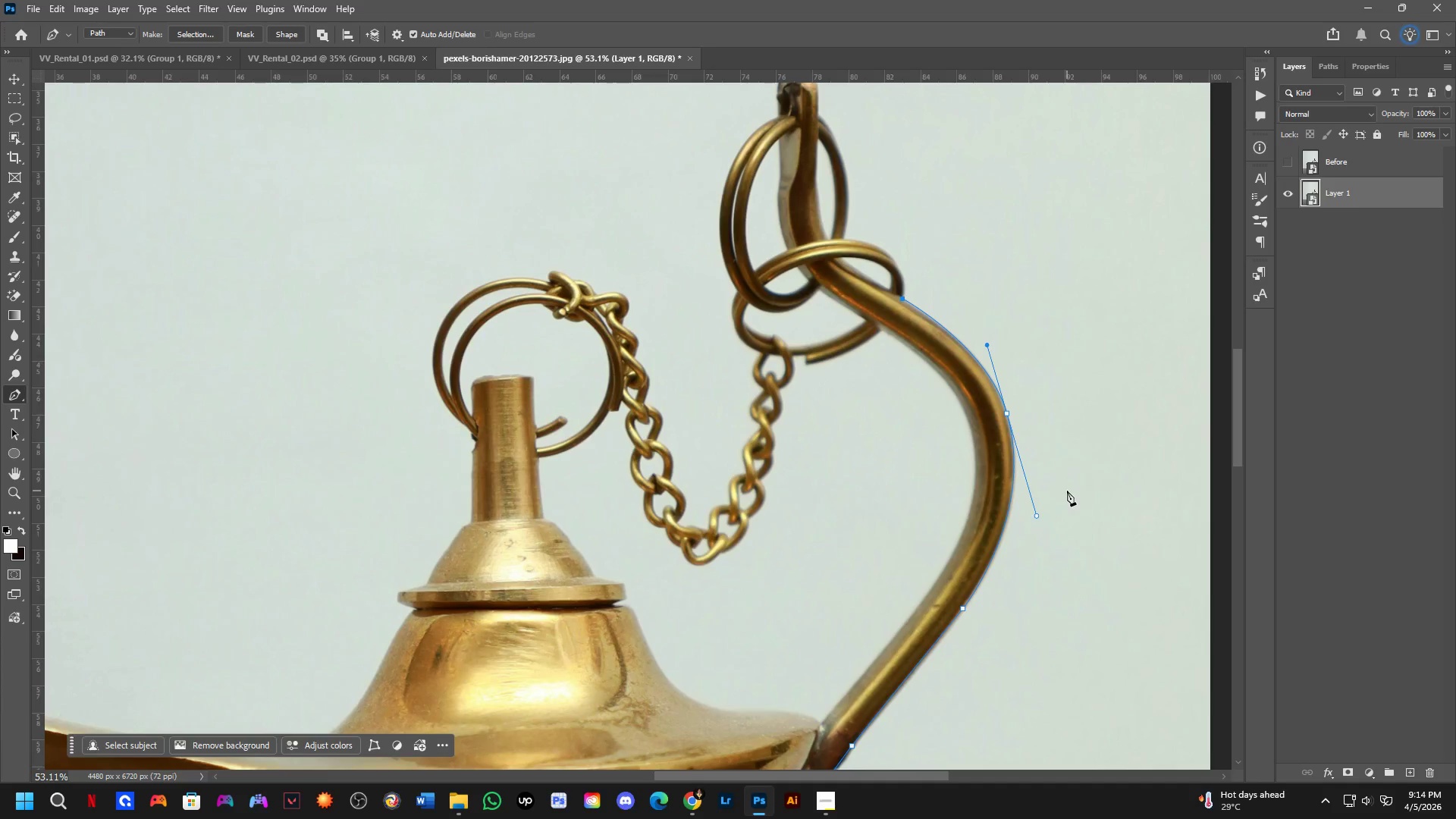 
left_click_drag(start_coordinate=[1079, 627], to_coordinate=[1068, 482])
 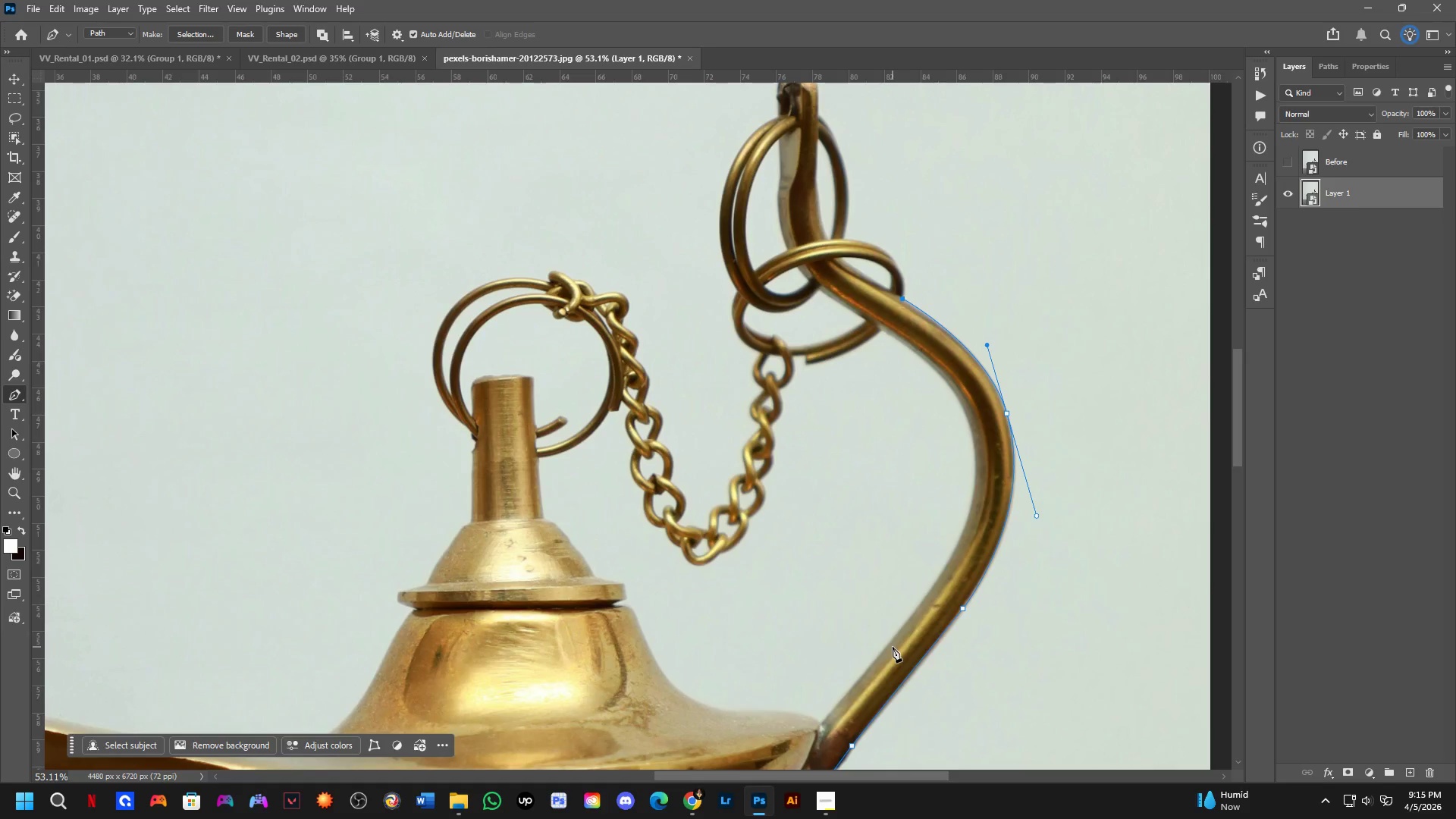 
scroll: coordinate [1006, 490], scroll_direction: down, amount: 5.0
 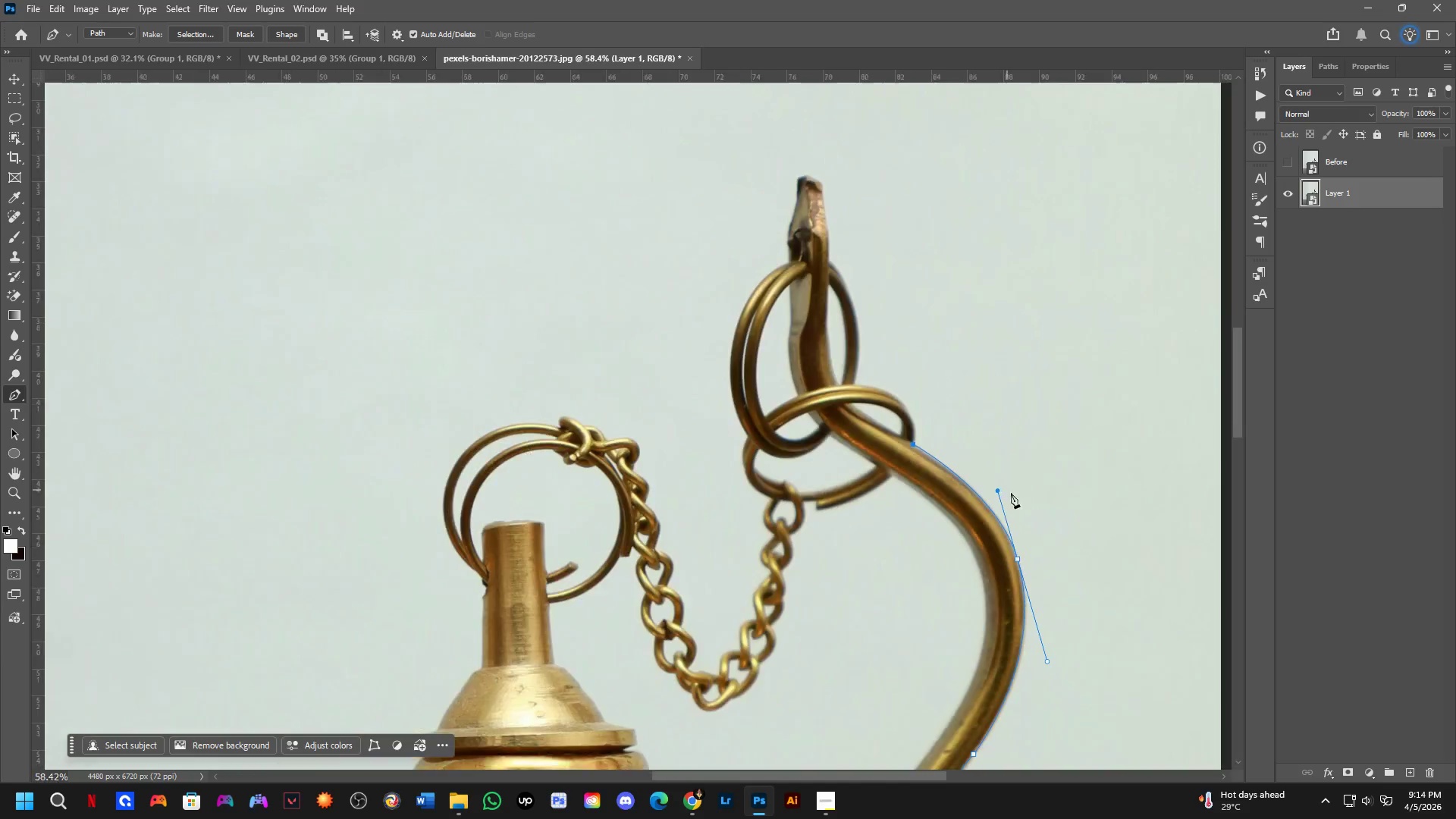 
wait(17.54)
 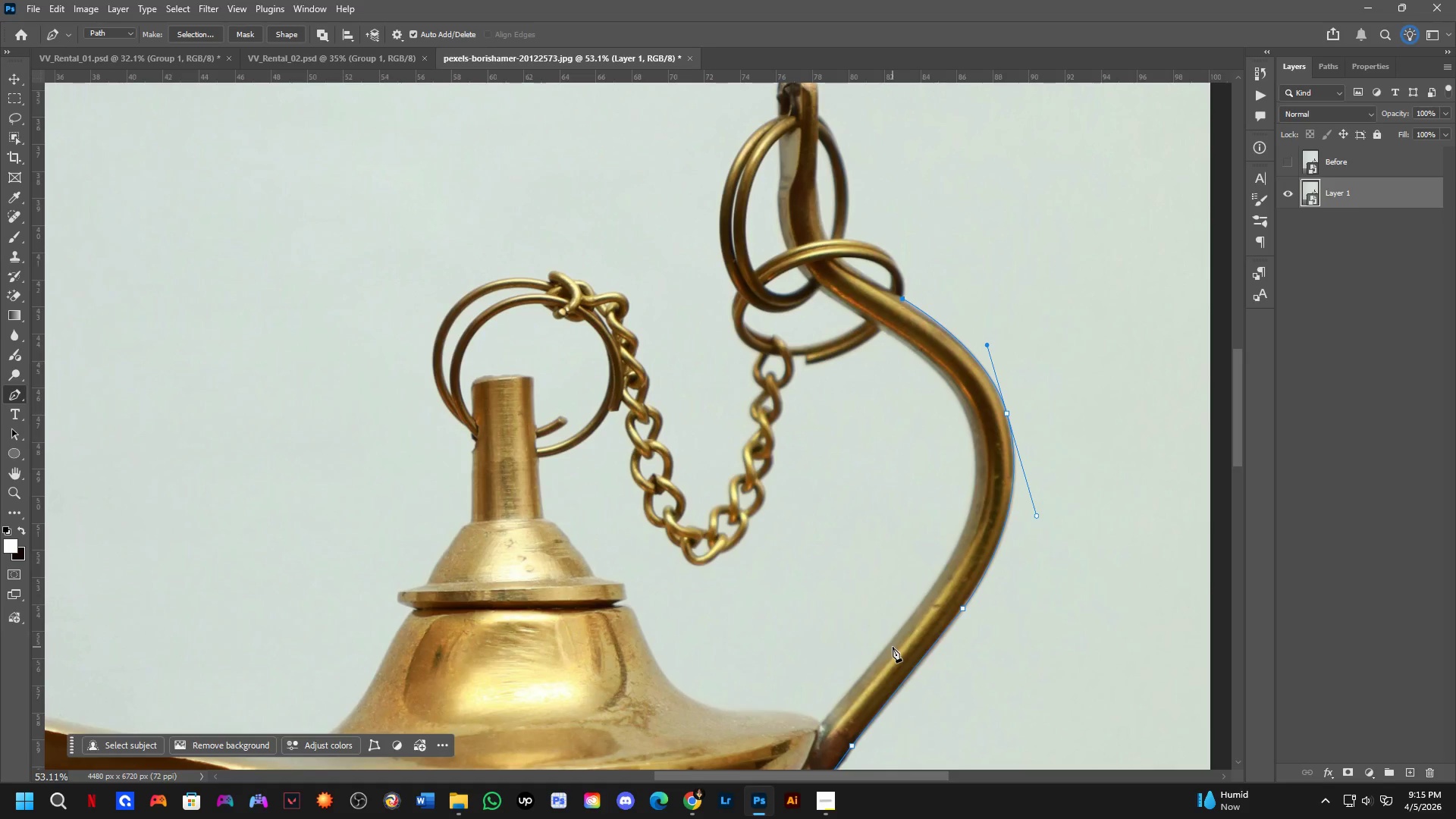 
mouse_move([428, 806])
 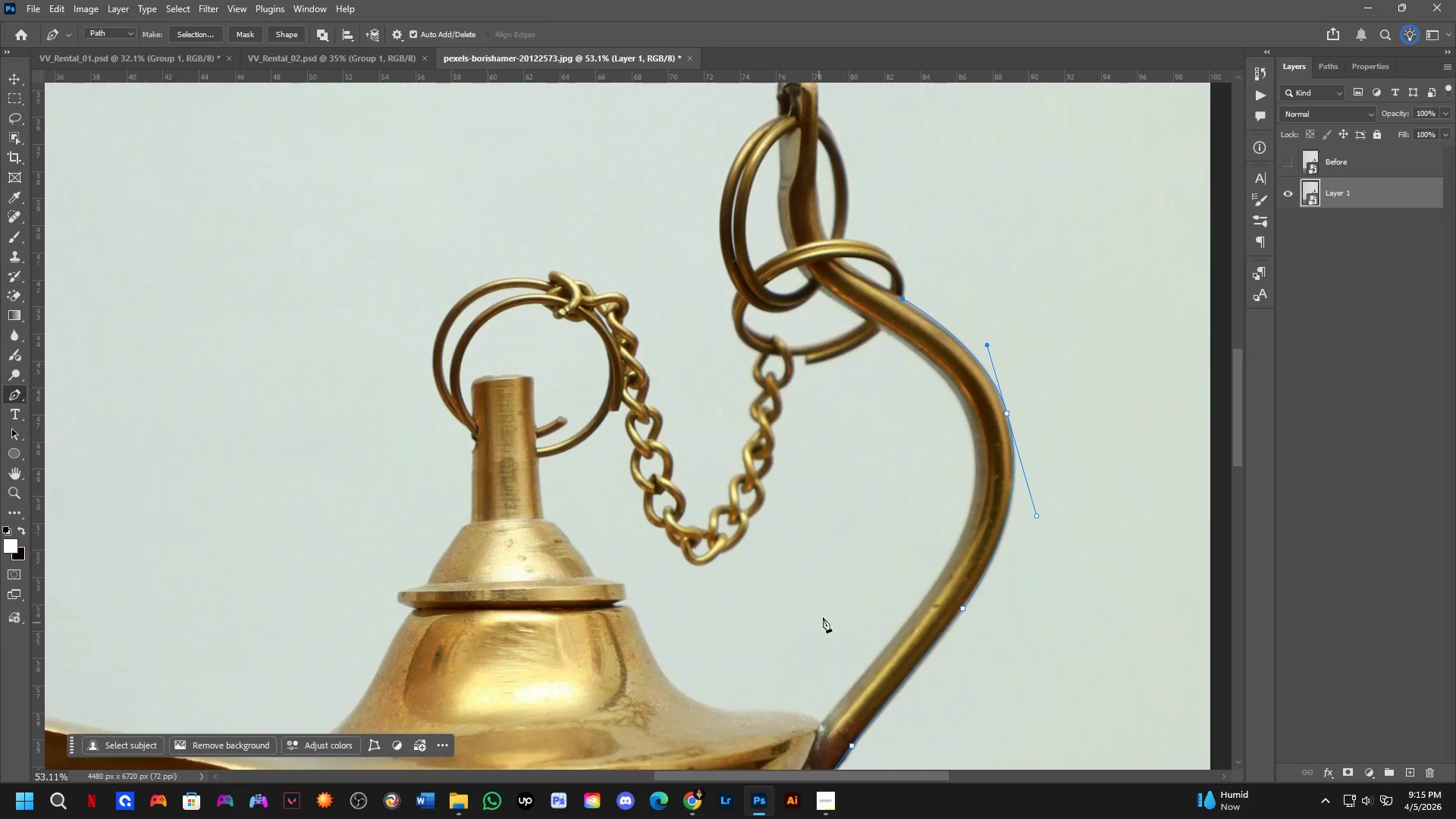 
hold_key(key=Space, duration=0.53)
 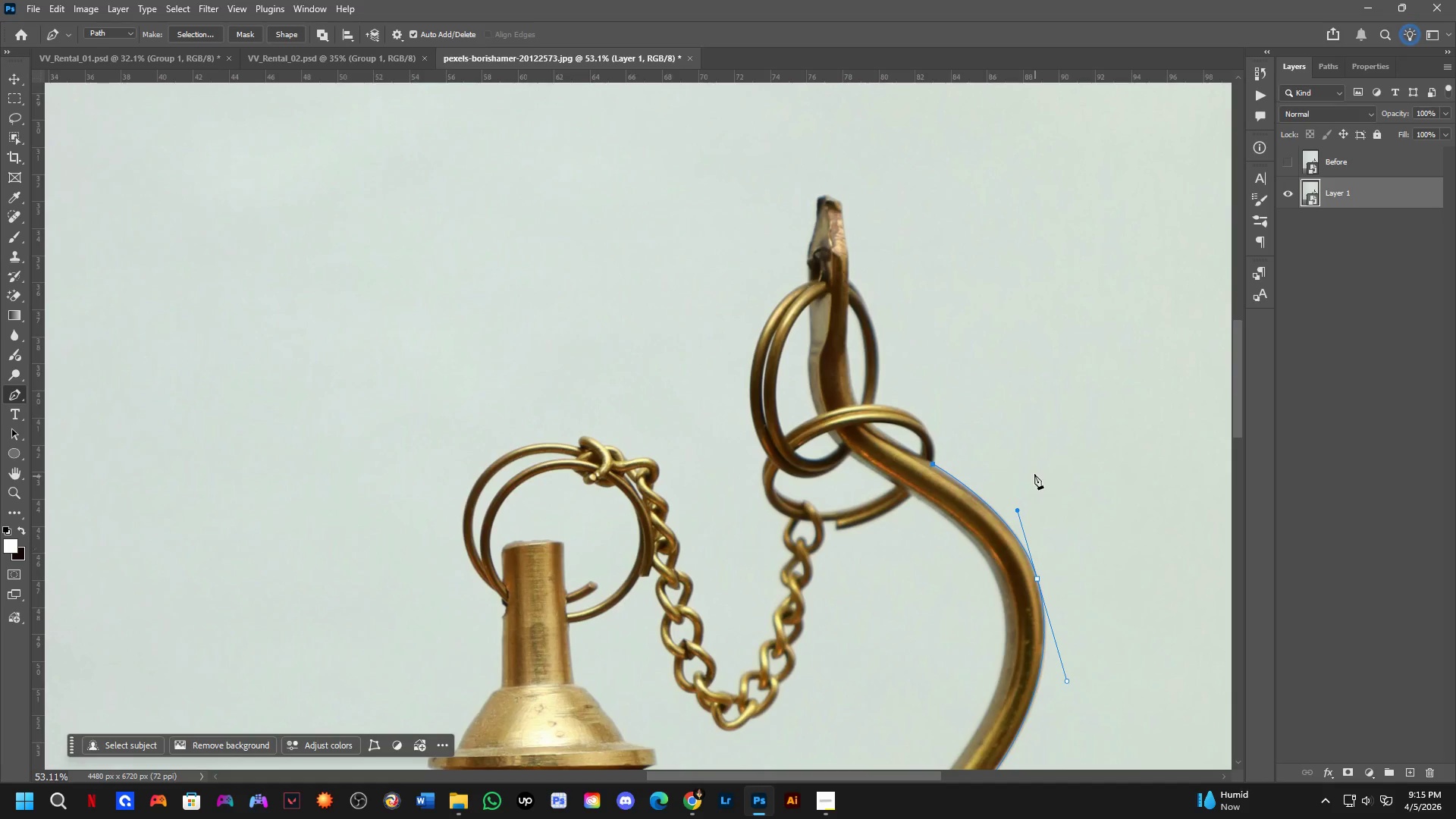 
left_click_drag(start_coordinate=[908, 369], to_coordinate=[938, 534])
 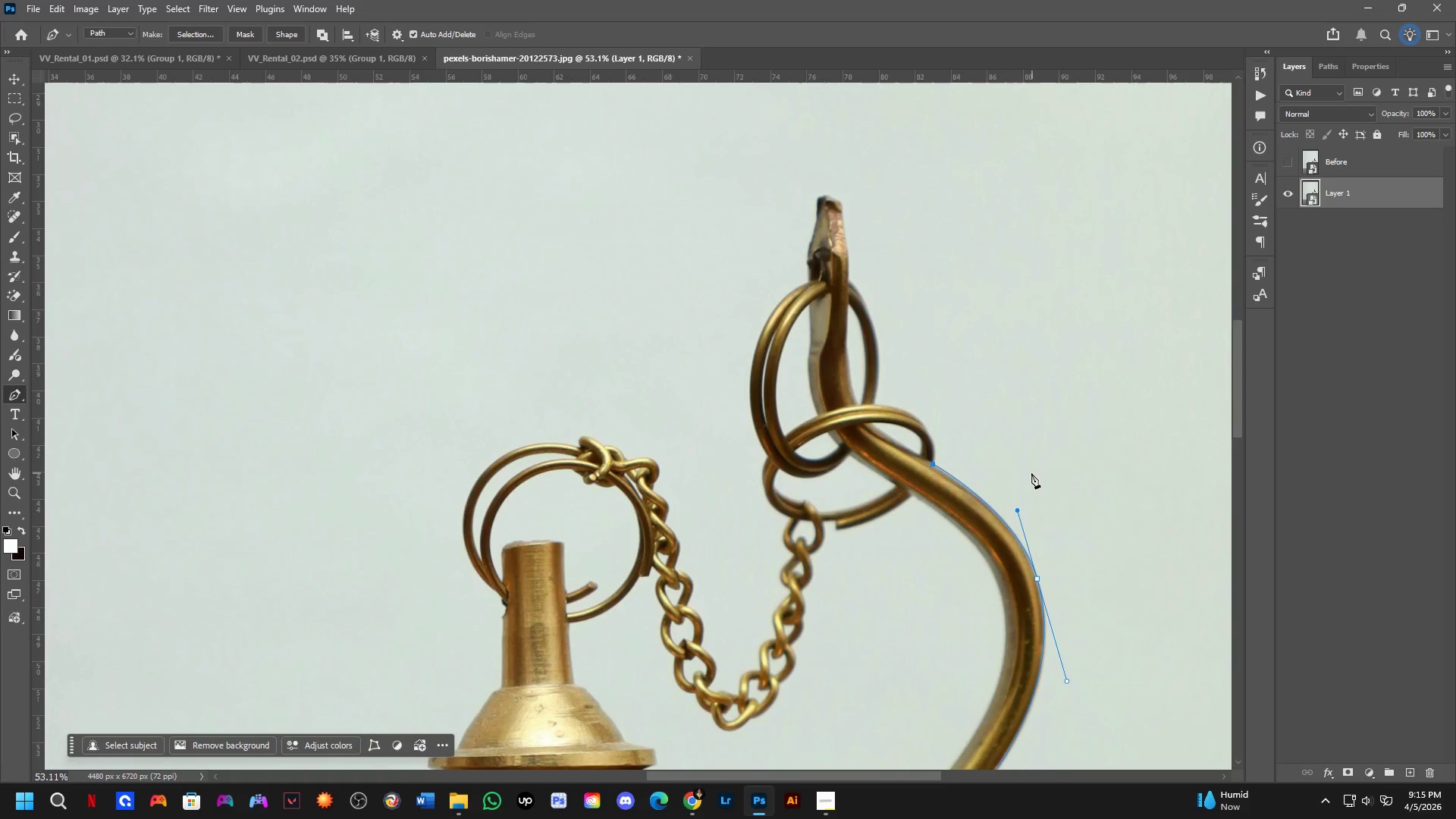 
hold_key(key=Space, duration=0.45)
 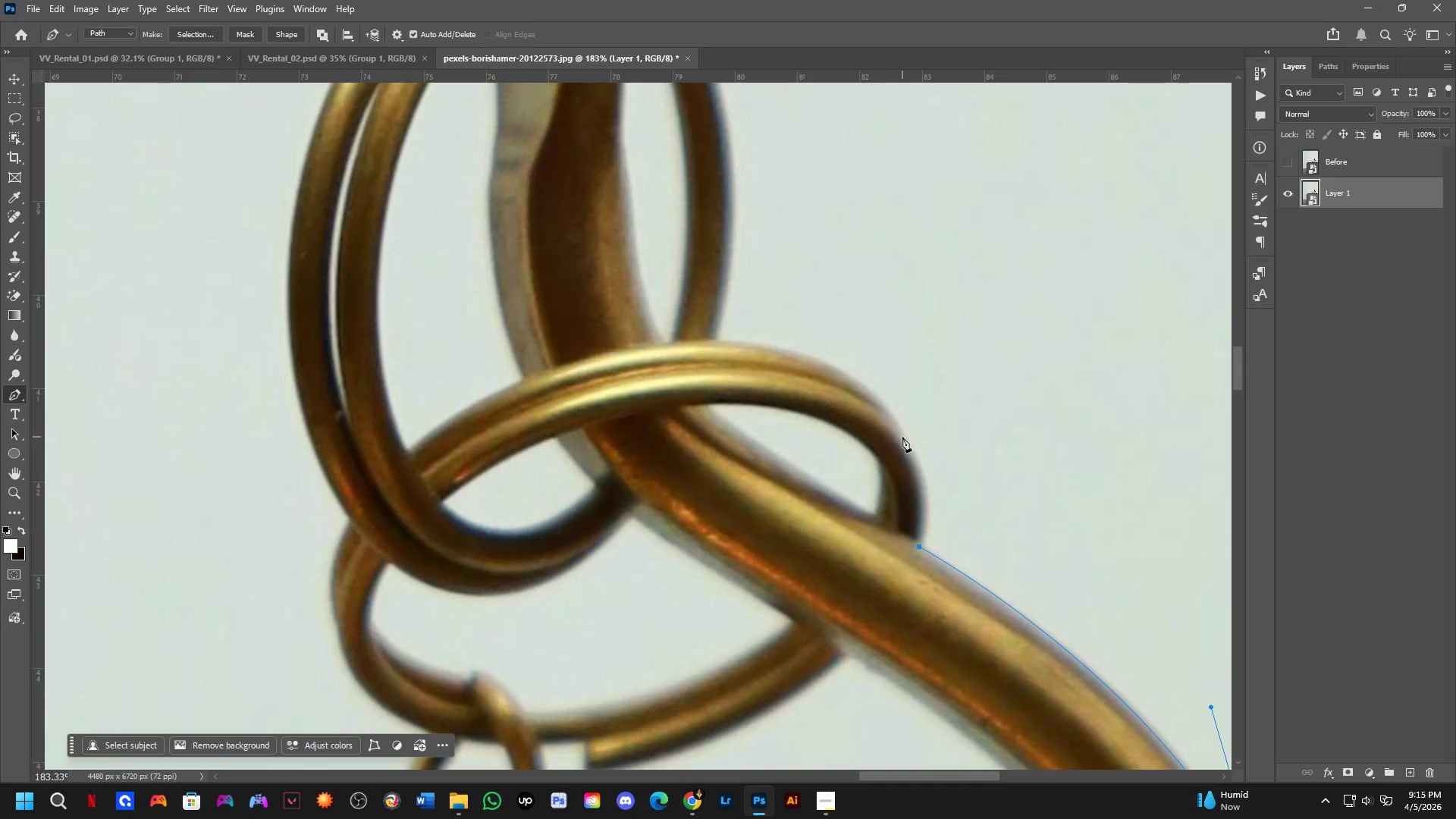 
left_click_drag(start_coordinate=[934, 382], to_coordinate=[915, 417])
 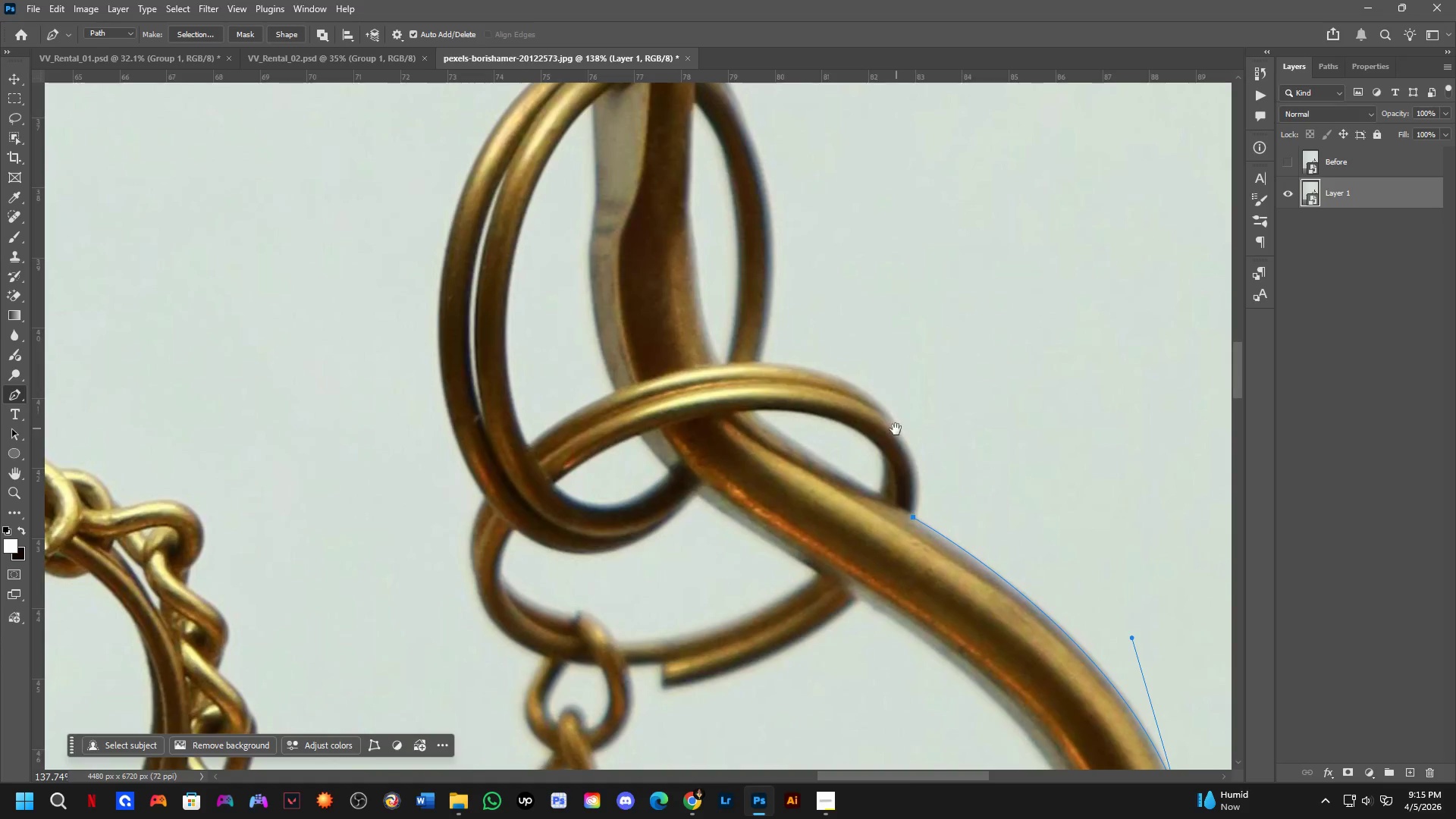 
scroll: coordinate [894, 429], scroll_direction: up, amount: 12.0
 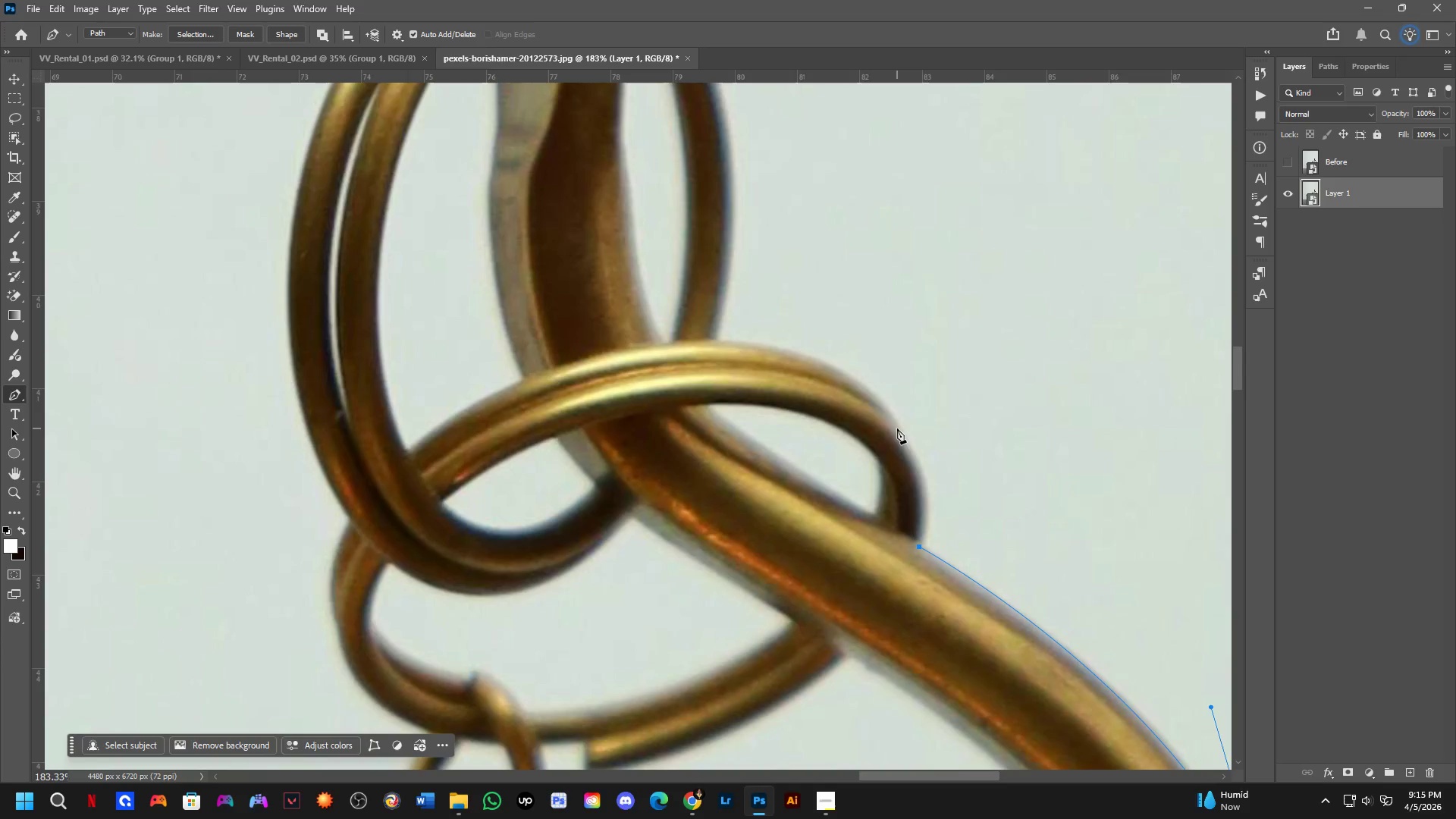 
left_click_drag(start_coordinate=[899, 429], to_coordinate=[856, 378])
 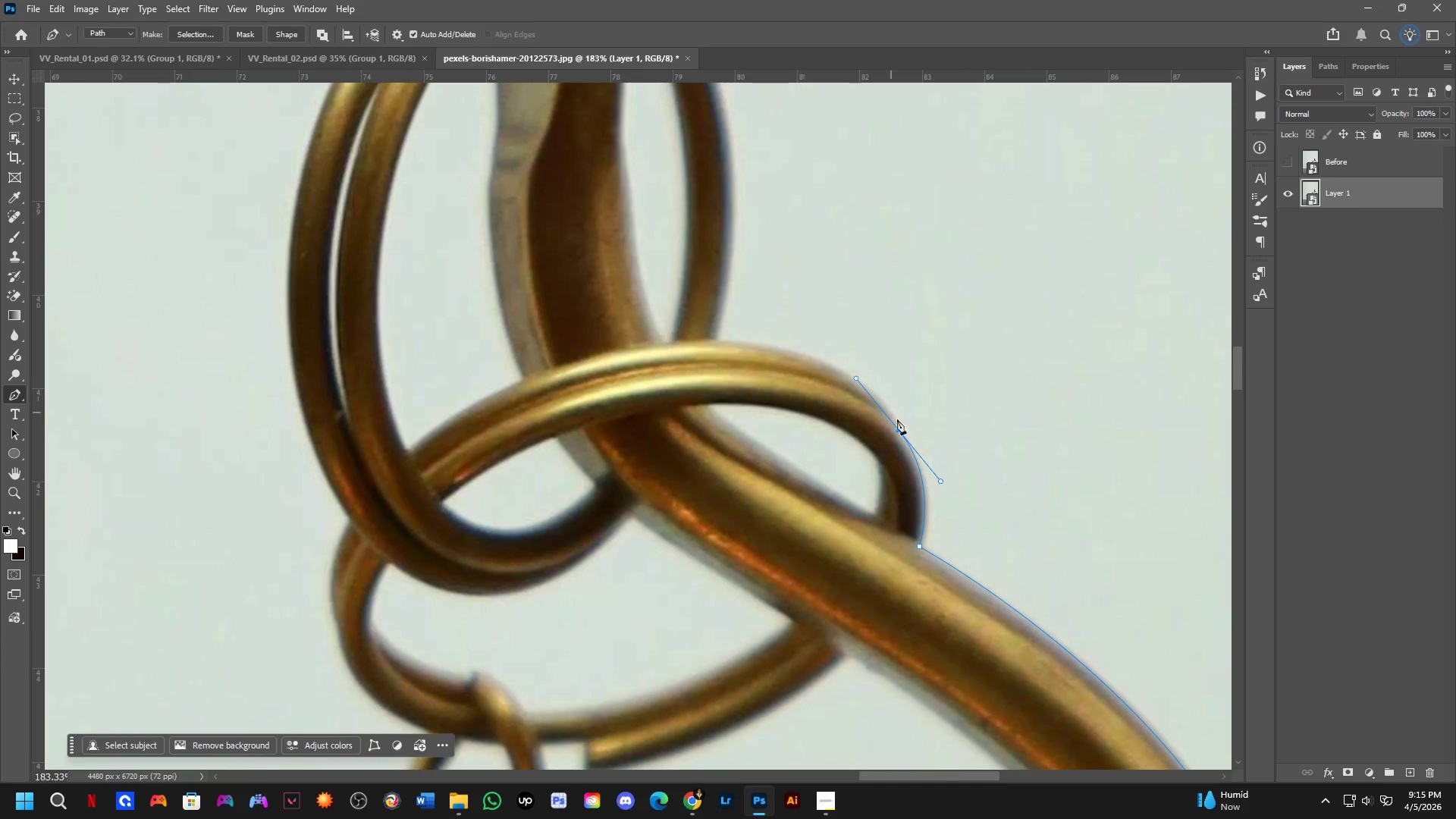 
hold_key(key=AltLeft, duration=0.61)
left_click([899, 431])
 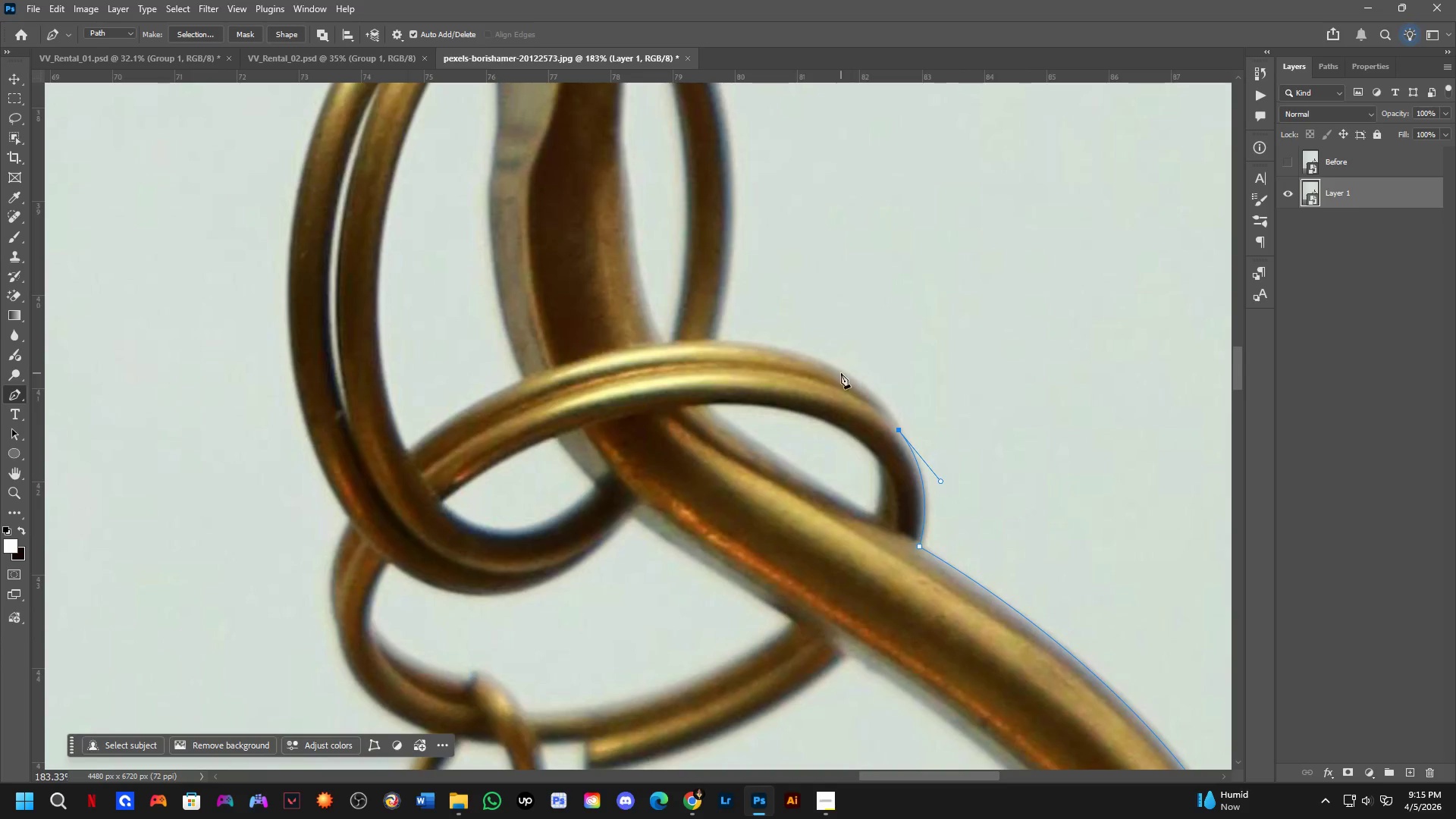 
left_click_drag(start_coordinate=[840, 372], to_coordinate=[789, 350])
 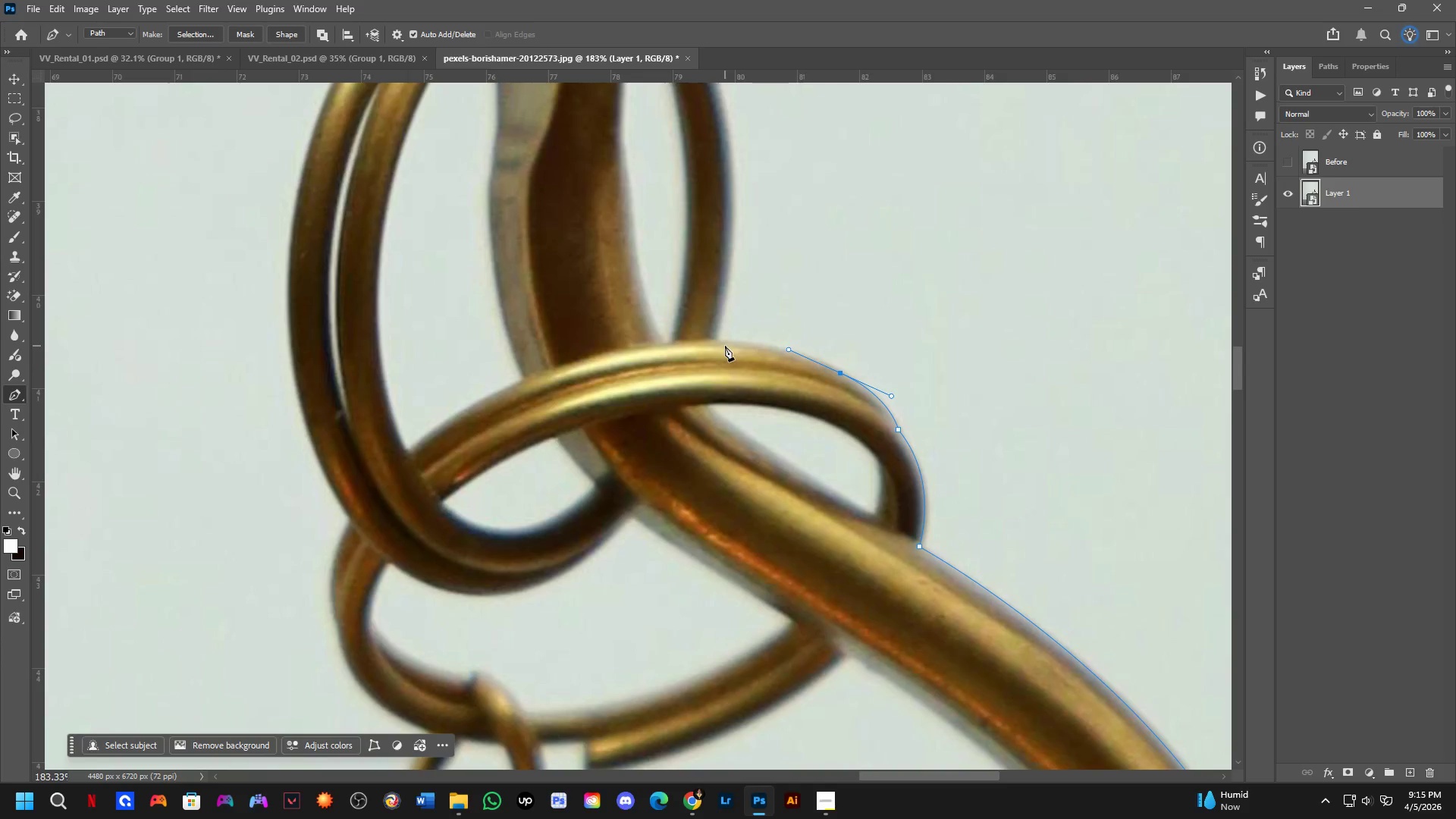 
left_click([719, 344])
 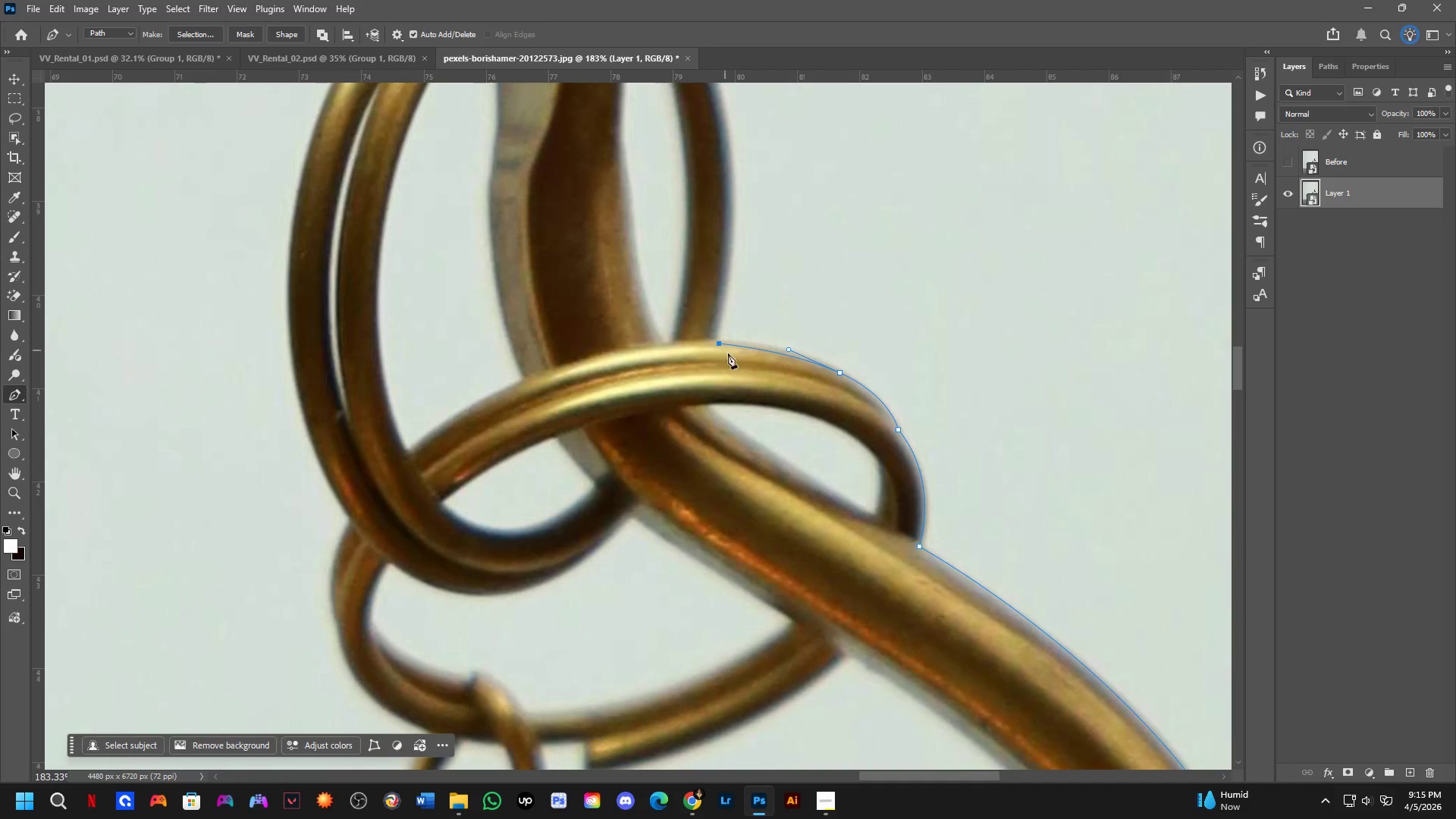 
hold_key(key=Space, duration=0.5)
 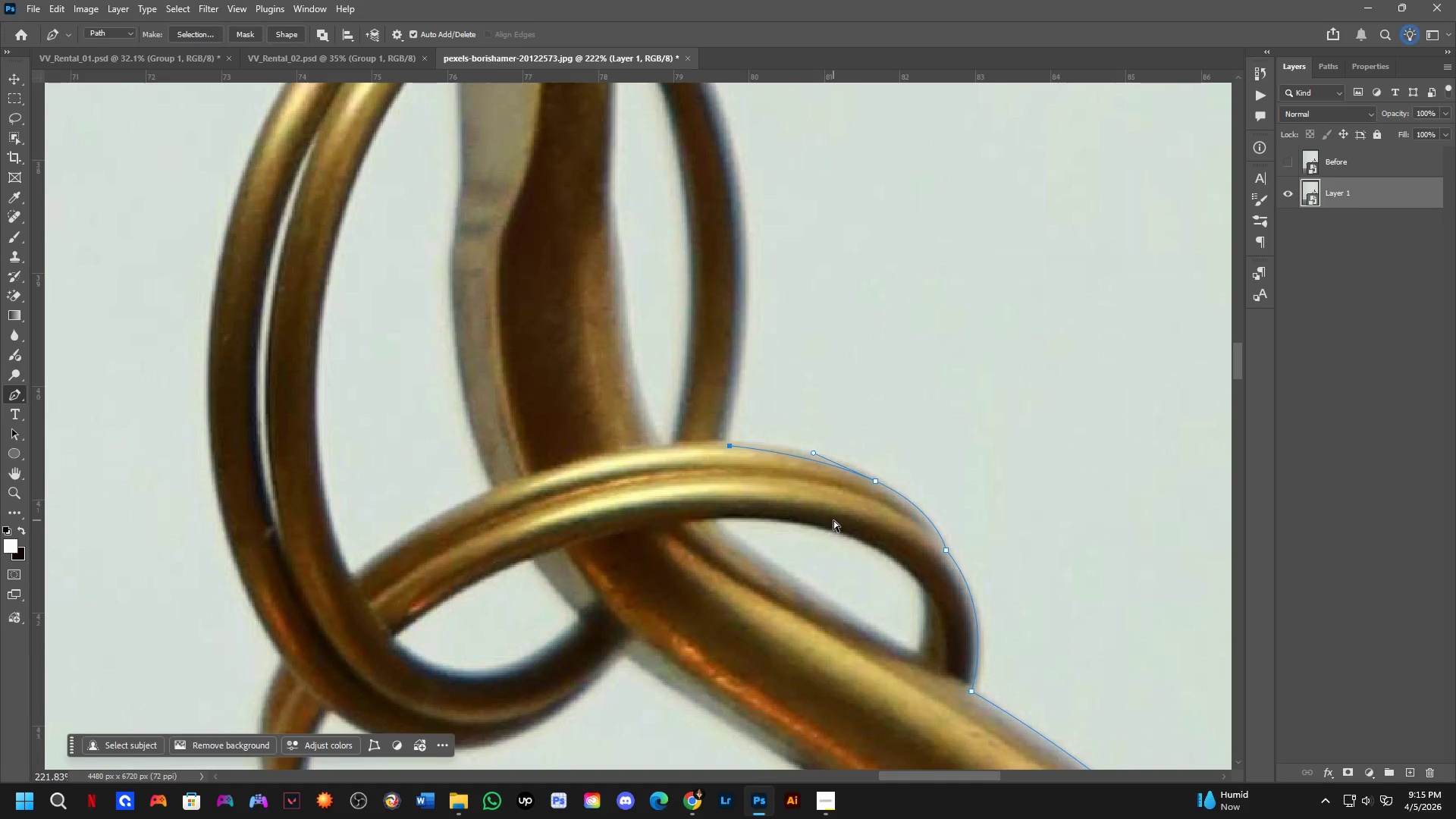 
left_click_drag(start_coordinate=[787, 410], to_coordinate=[817, 528])
 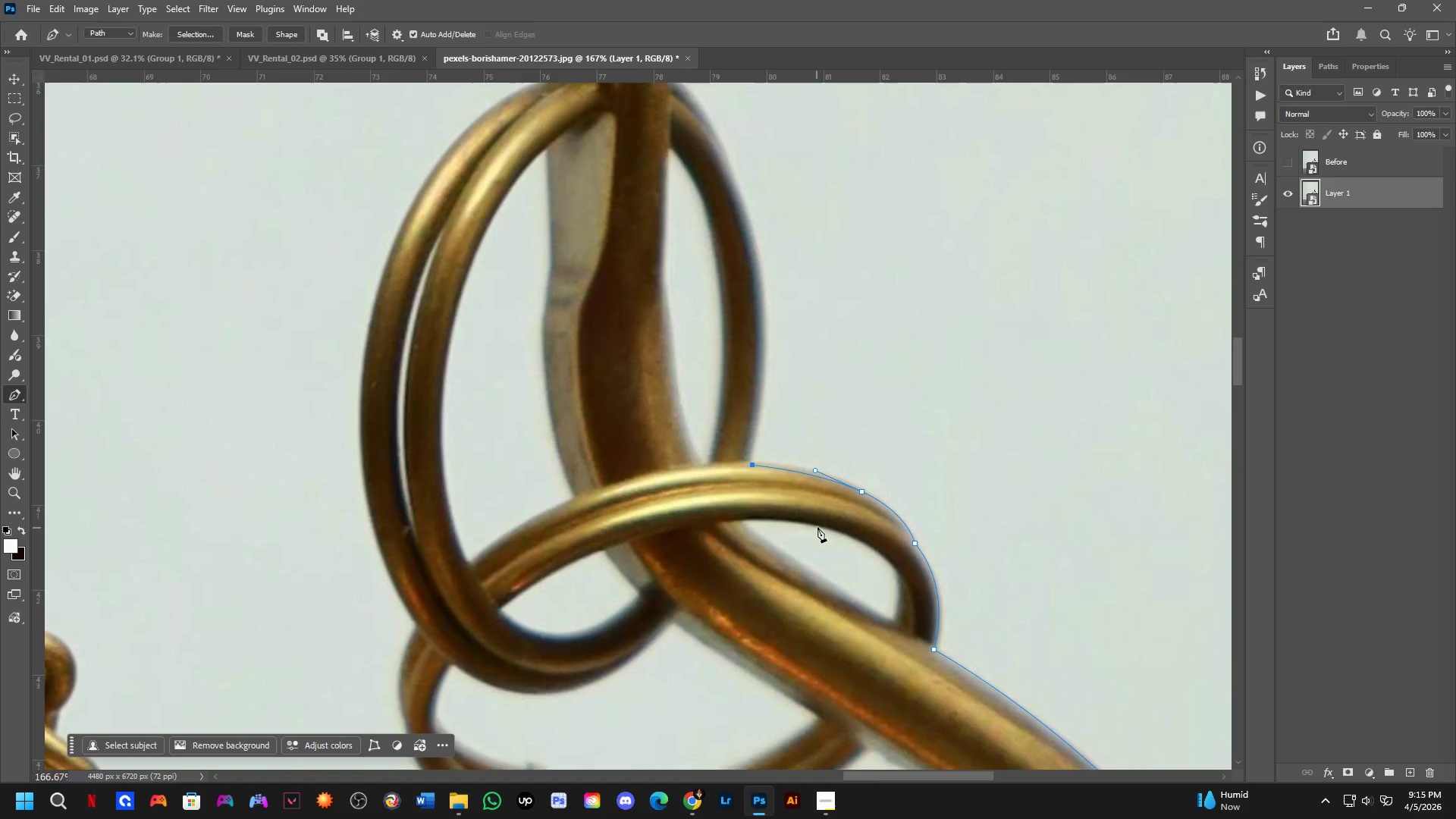 
scroll: coordinate [758, 378], scroll_direction: down, amount: 1.0
 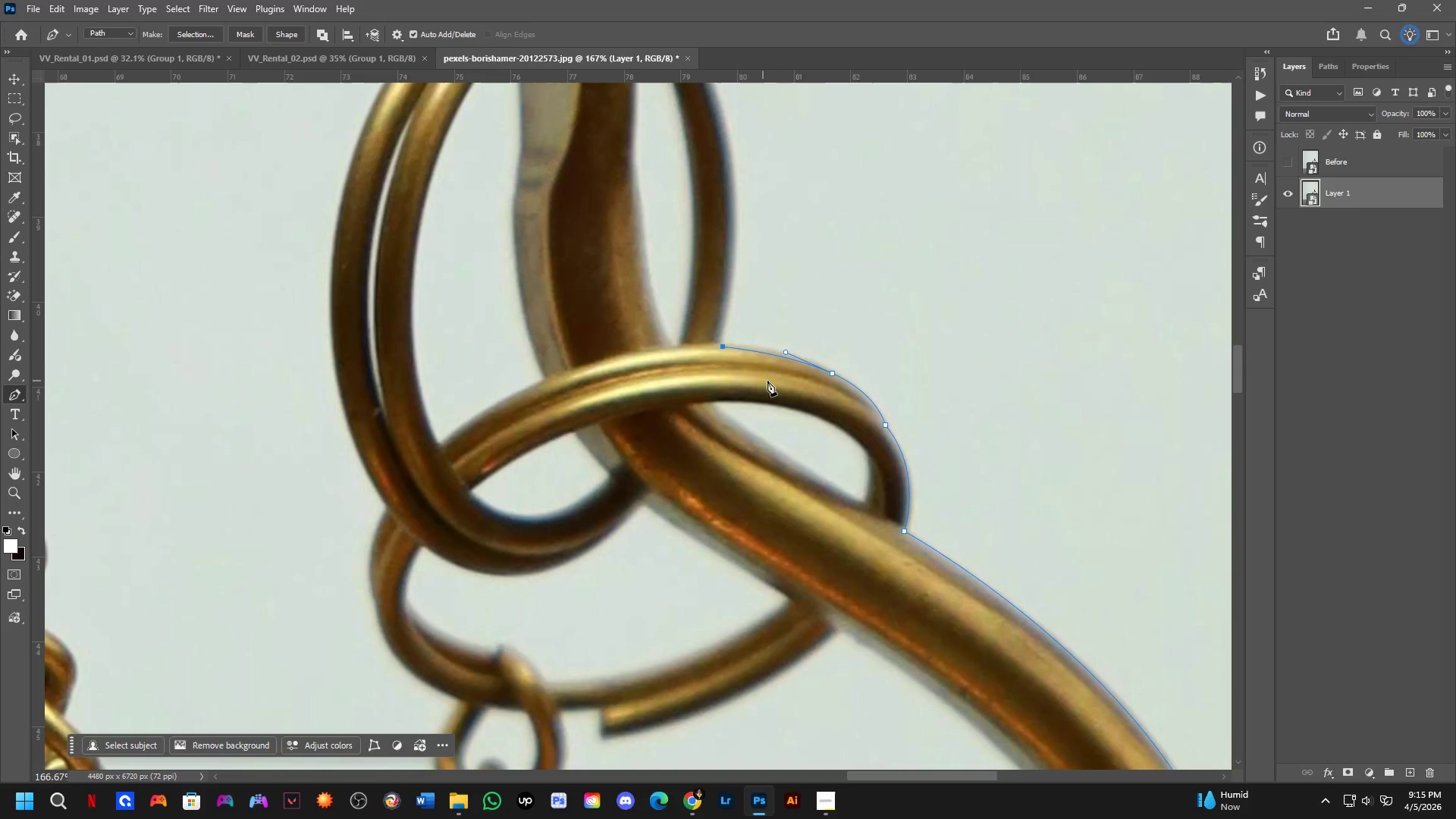 
key(Control+Z)
 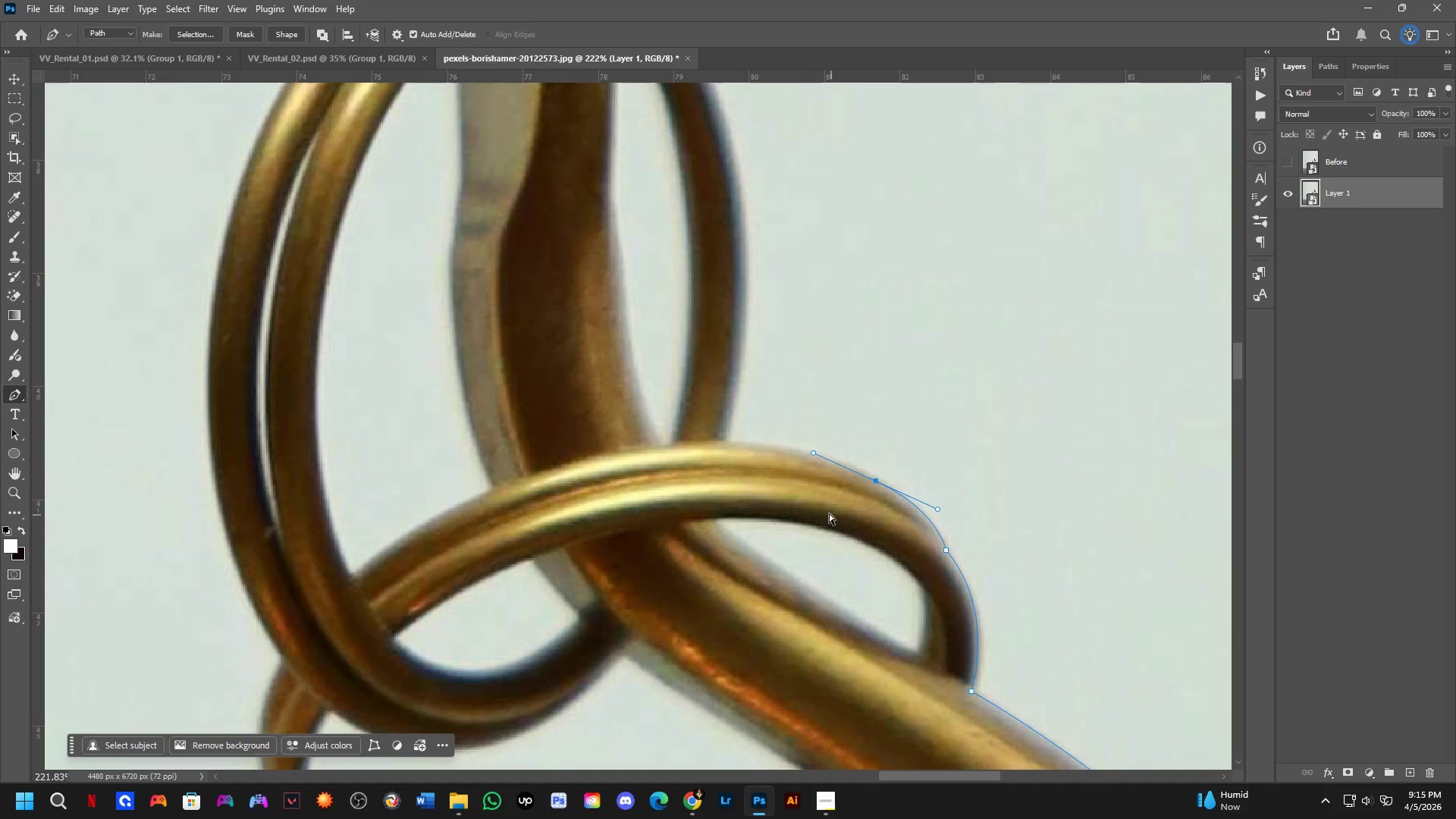 
scroll: coordinate [821, 522], scroll_direction: up, amount: 3.0
 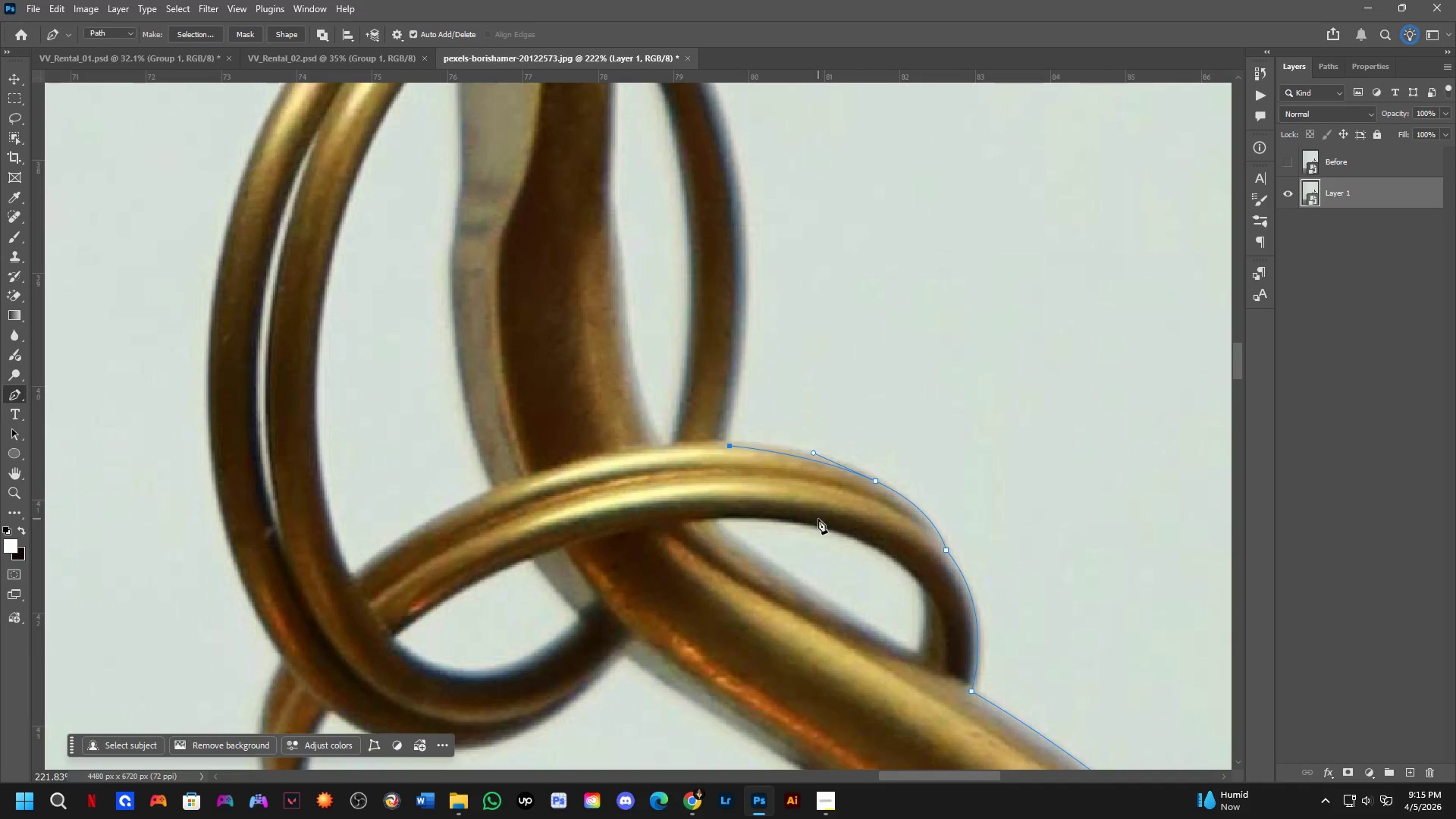 
key(Control+Z)
 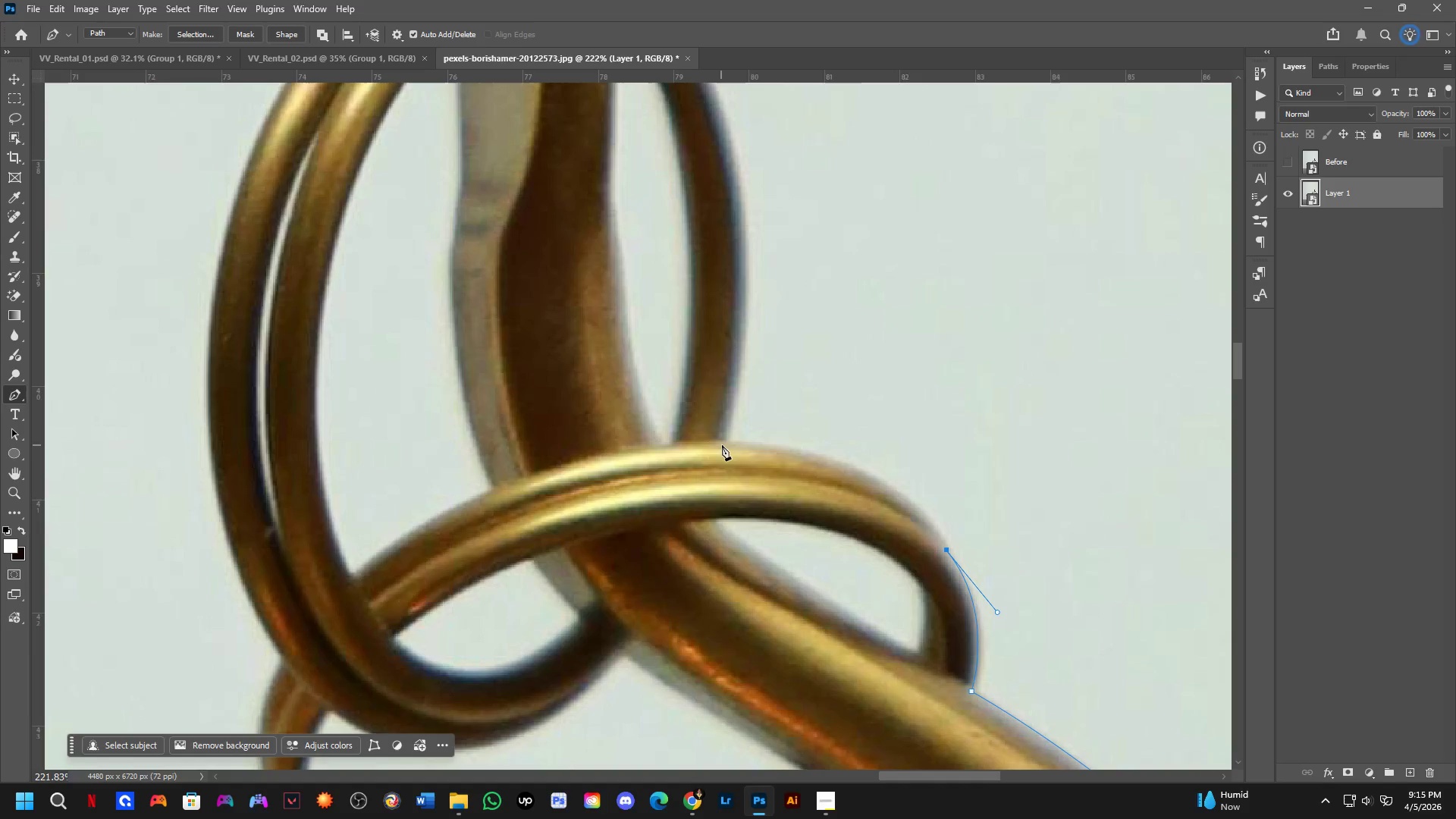 
left_click_drag(start_coordinate=[726, 444], to_coordinate=[548, 446])
 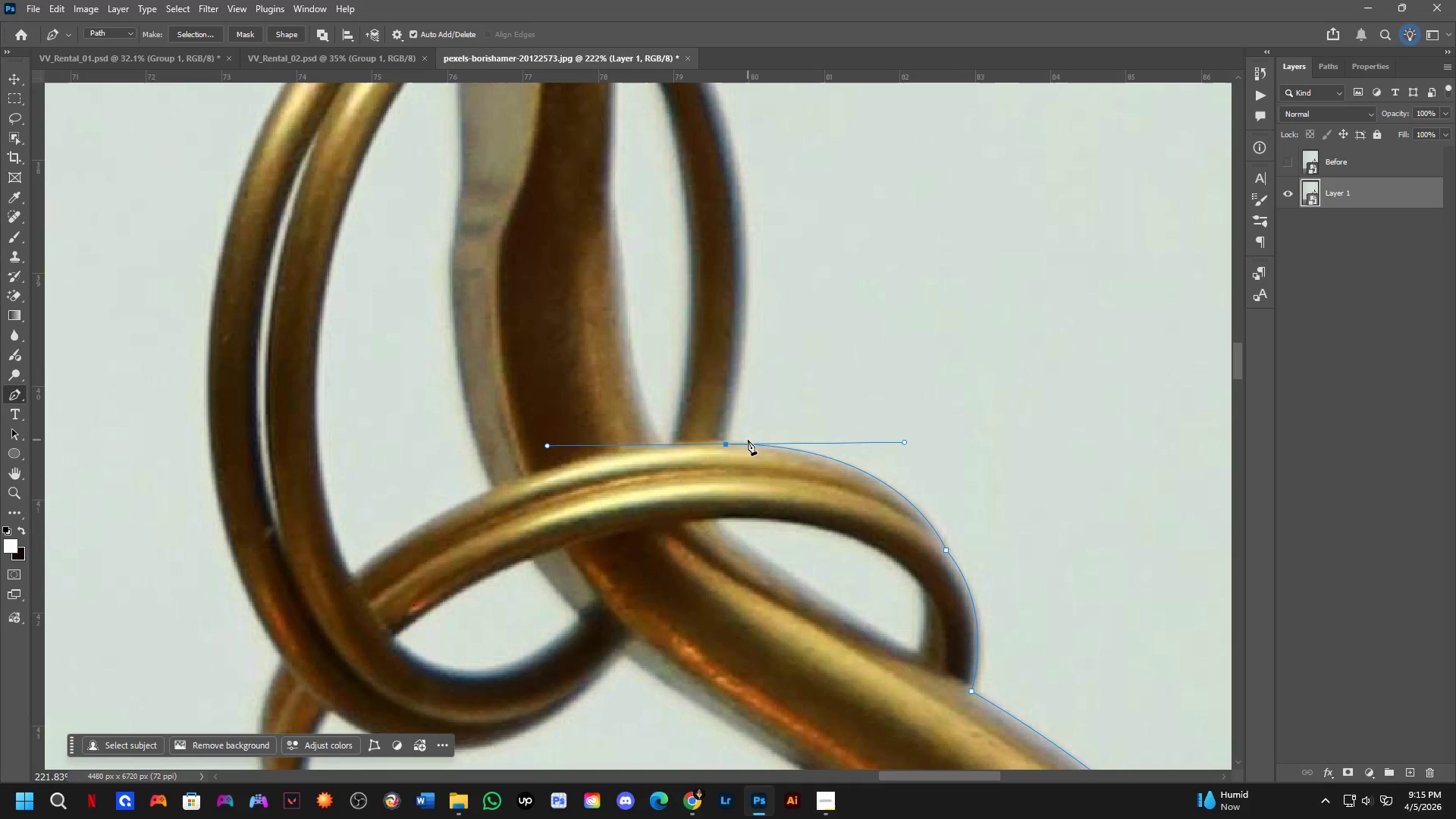 
hold_key(key=AltLeft, duration=0.59)
left_click([724, 445])
 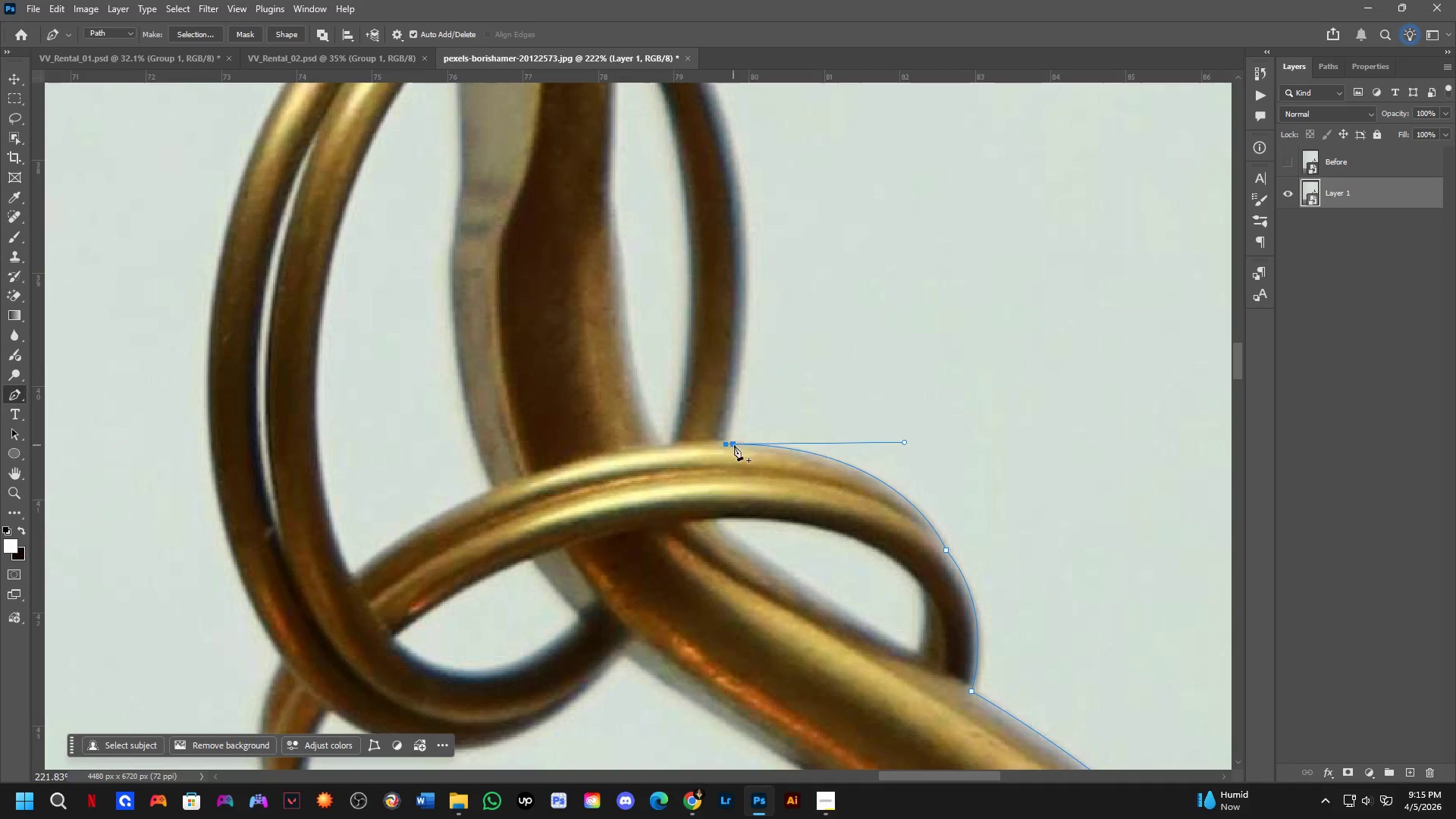 
hold_key(key=Space, duration=0.7)
 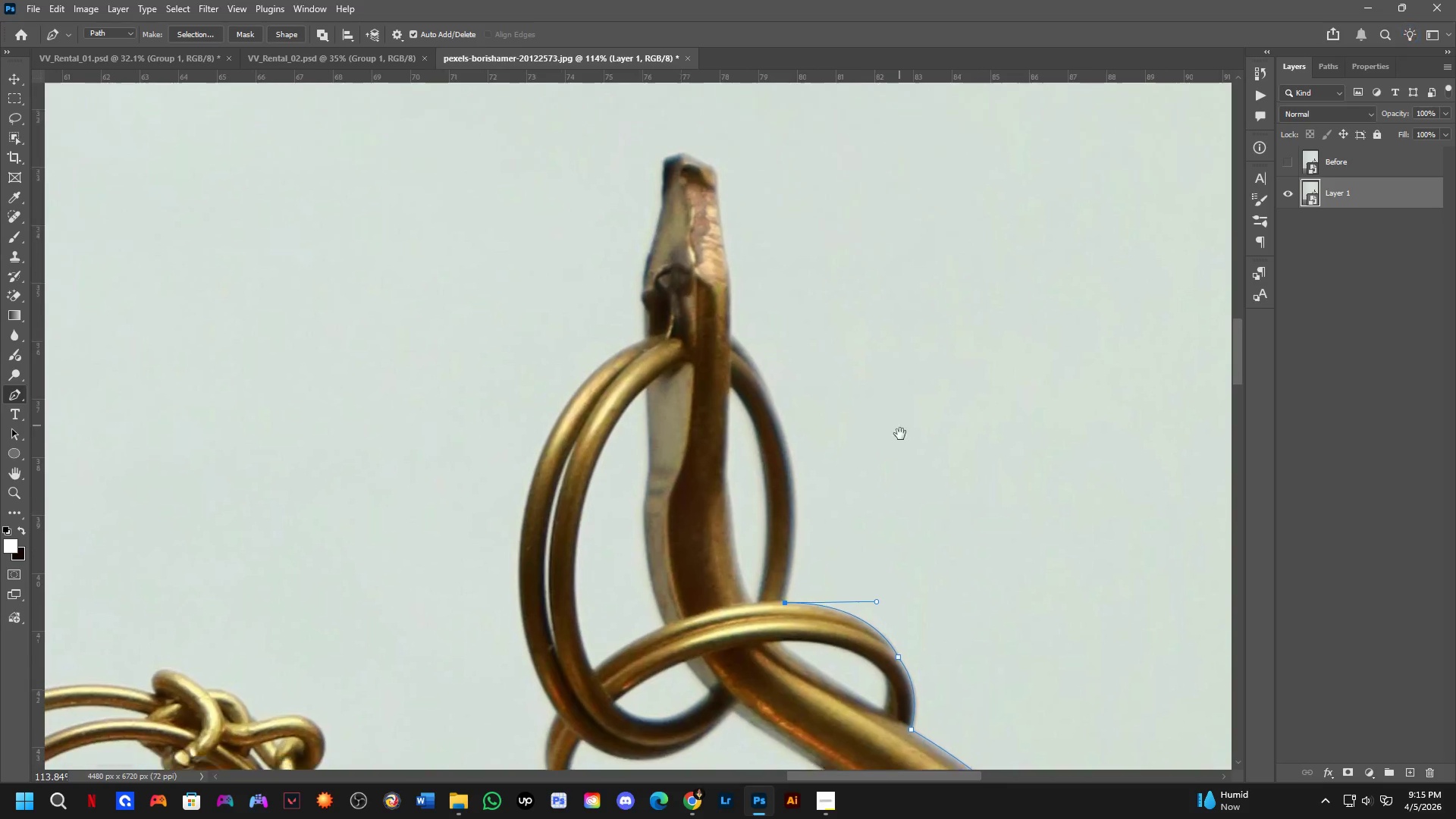 
left_click_drag(start_coordinate=[868, 310], to_coordinate=[887, 485])
 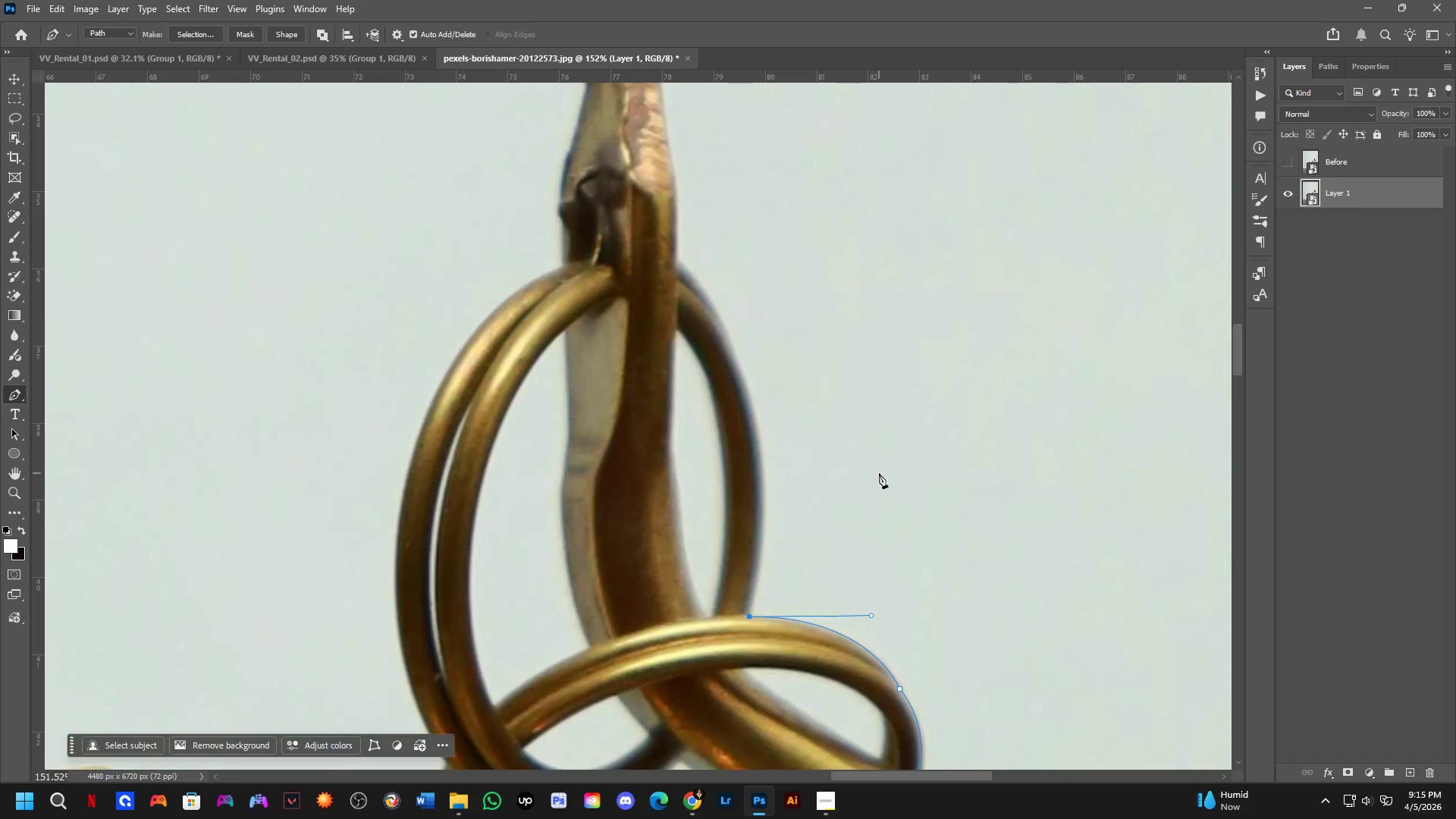 
scroll: coordinate [739, 436], scroll_direction: down, amount: 4.0
 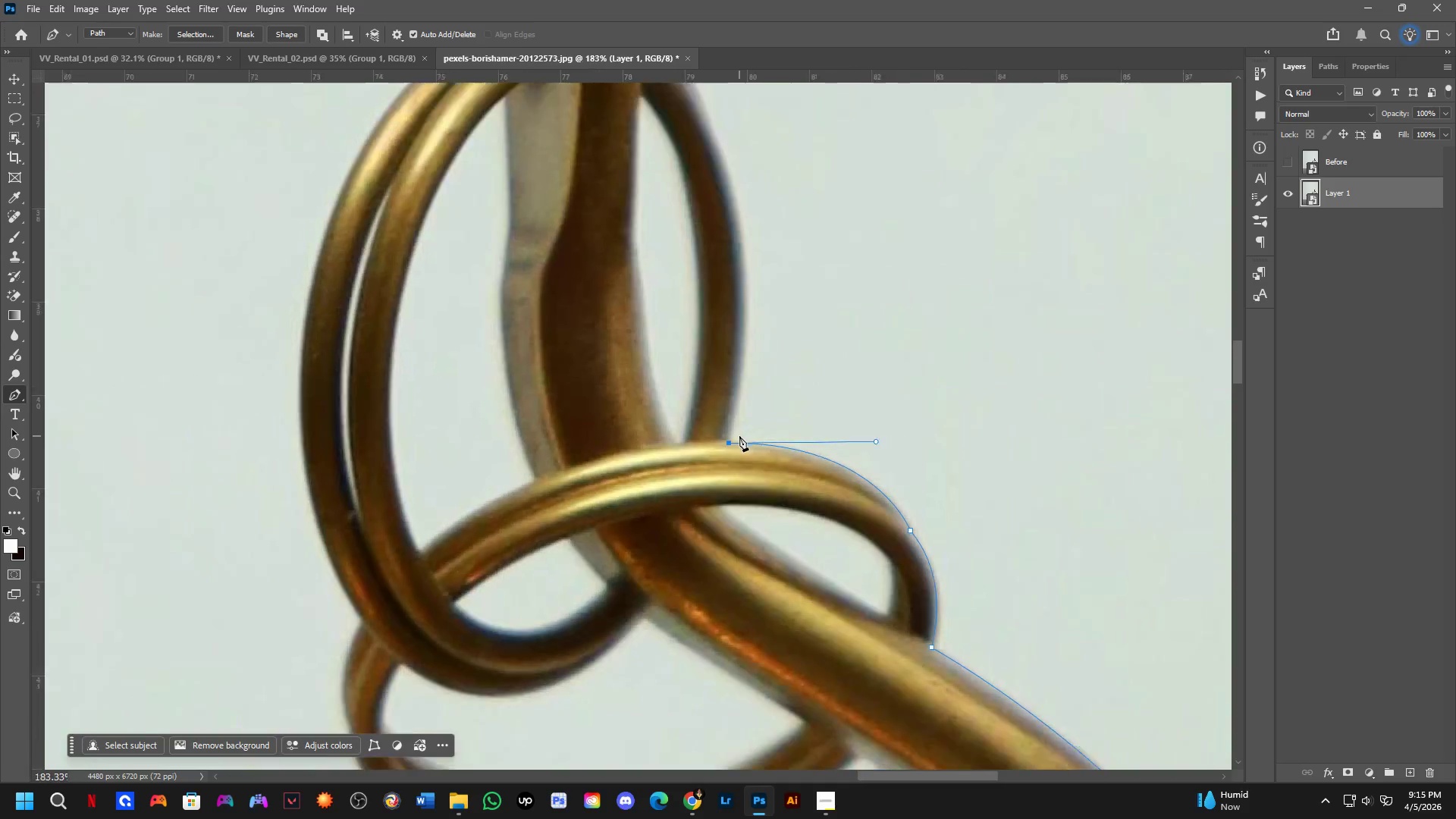 
hold_key(key=Space, duration=1.09)
 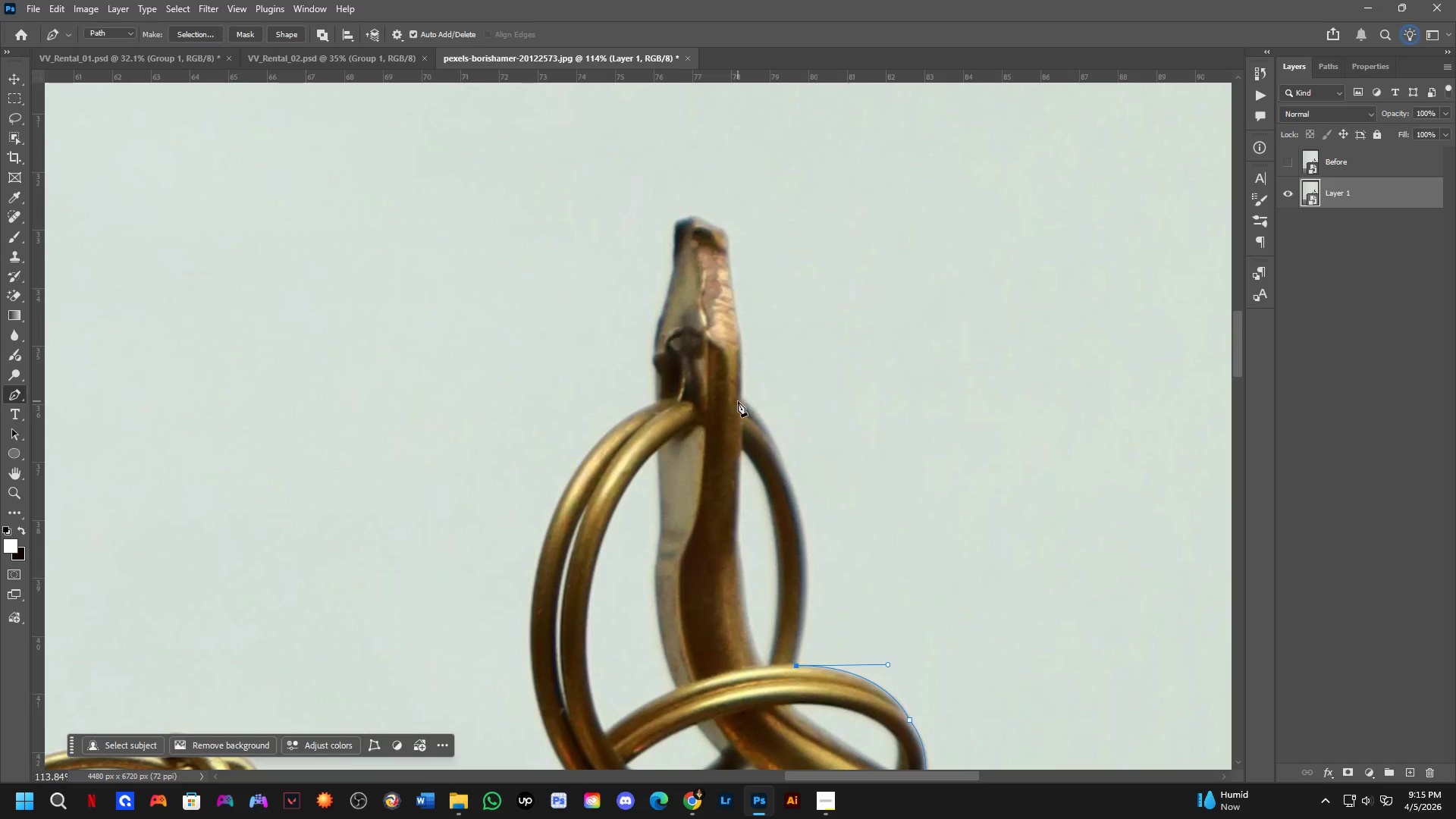 
left_click_drag(start_coordinate=[895, 400], to_coordinate=[910, 485])
 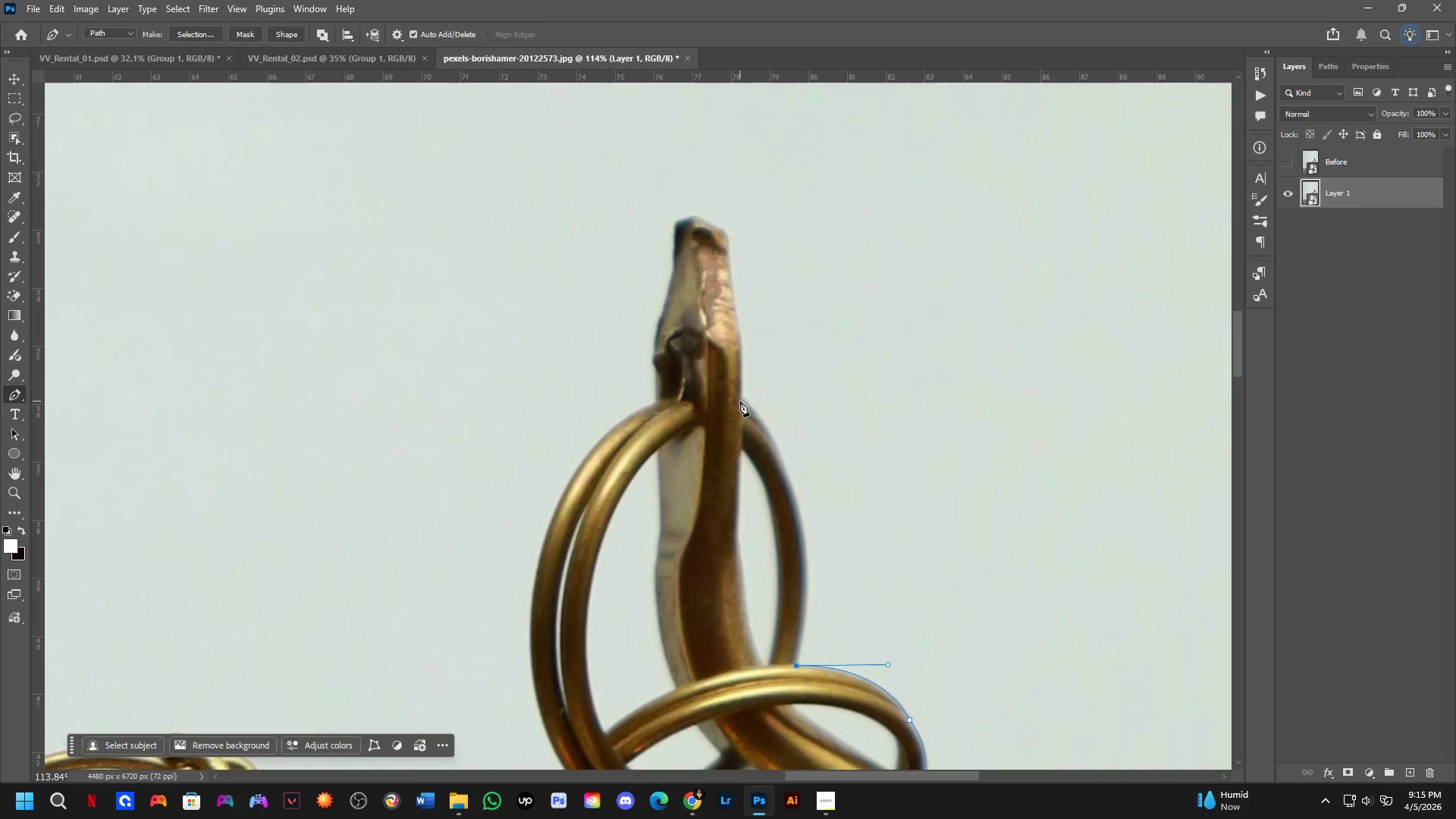 
scroll: coordinate [878, 472], scroll_direction: down, amount: 3.0
 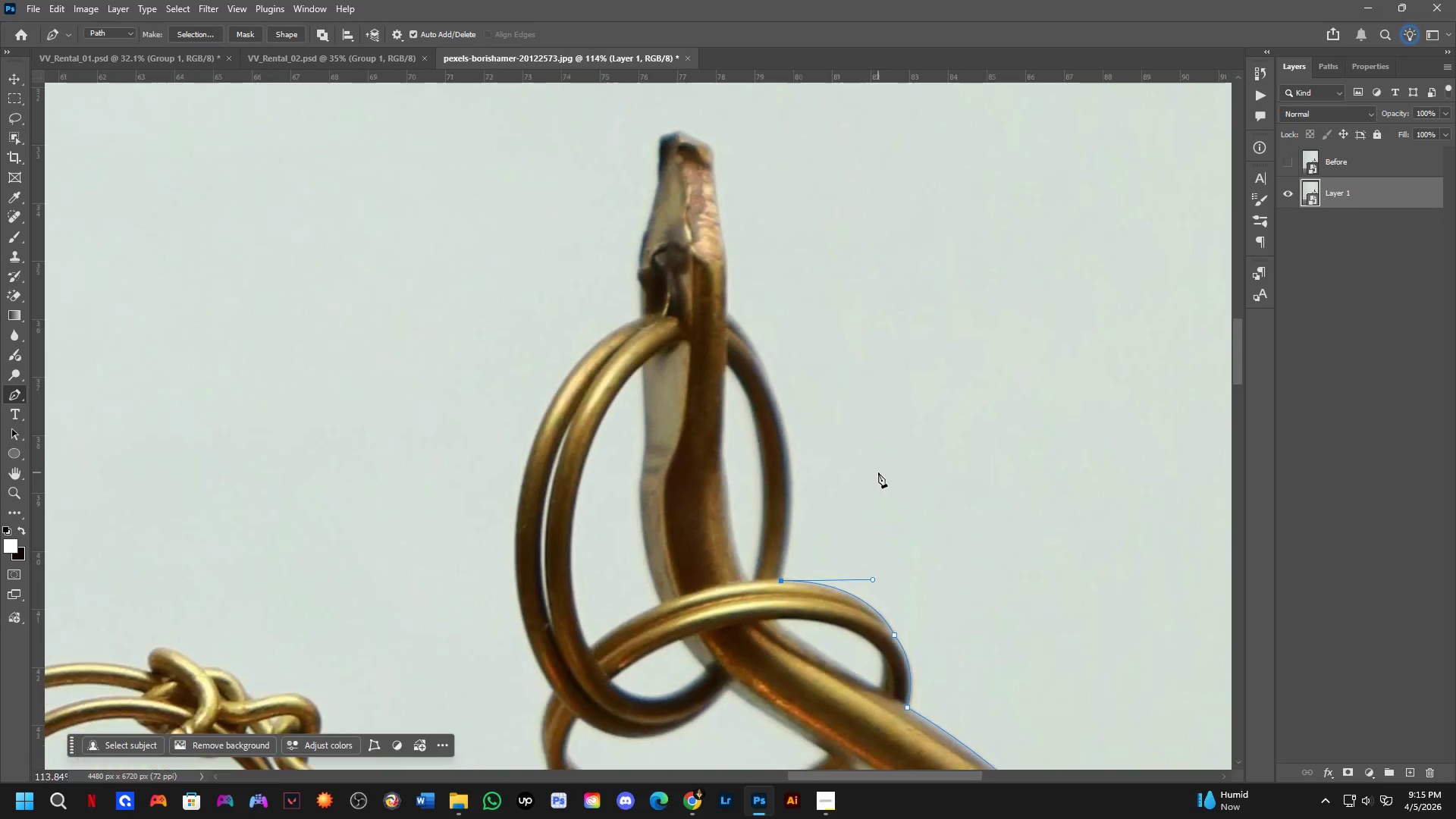 
left_click_drag(start_coordinate=[742, 398], to_coordinate=[641, 271])
 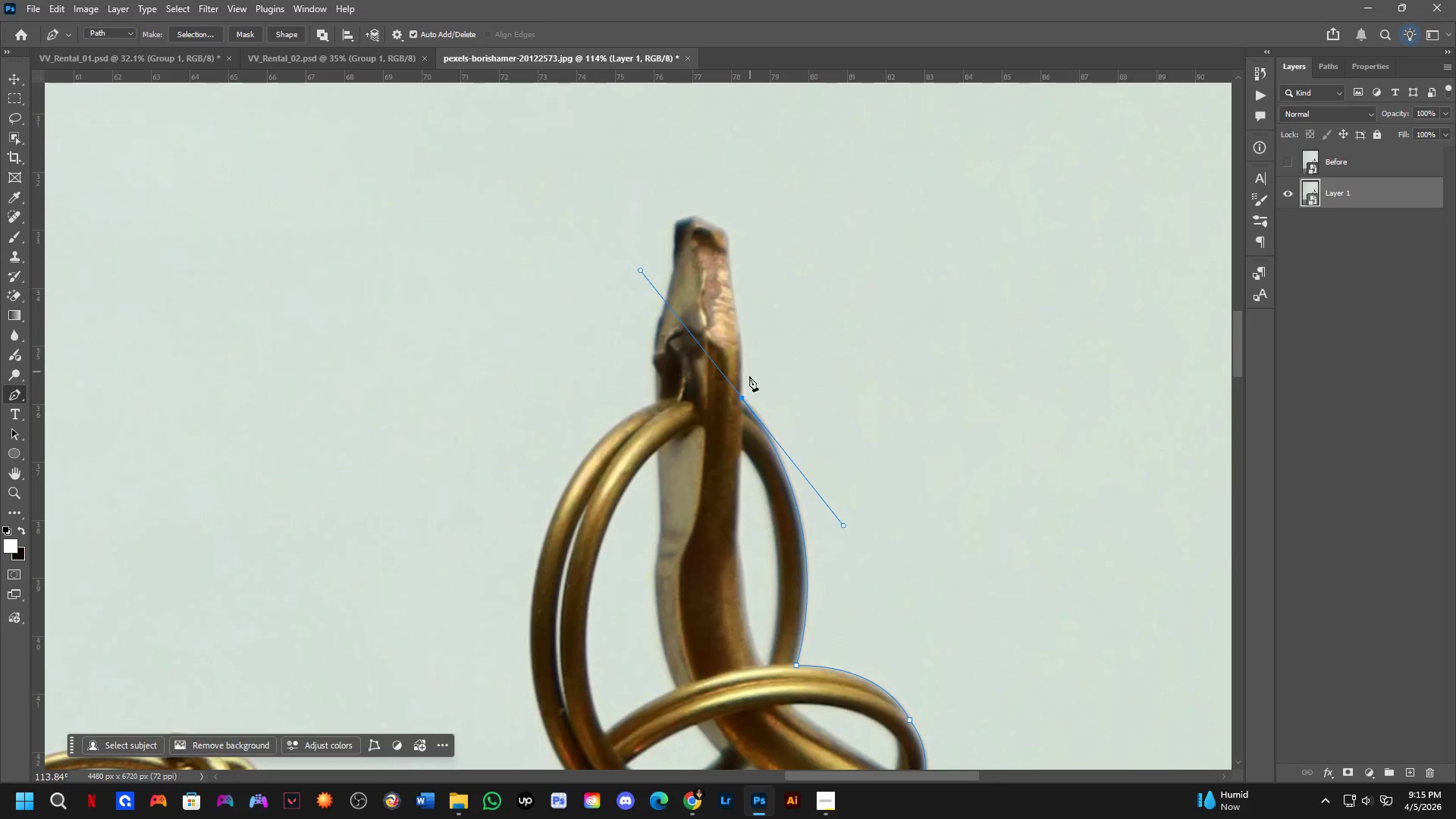 
hold_key(key=AltLeft, duration=0.53)
left_click([743, 397])
 